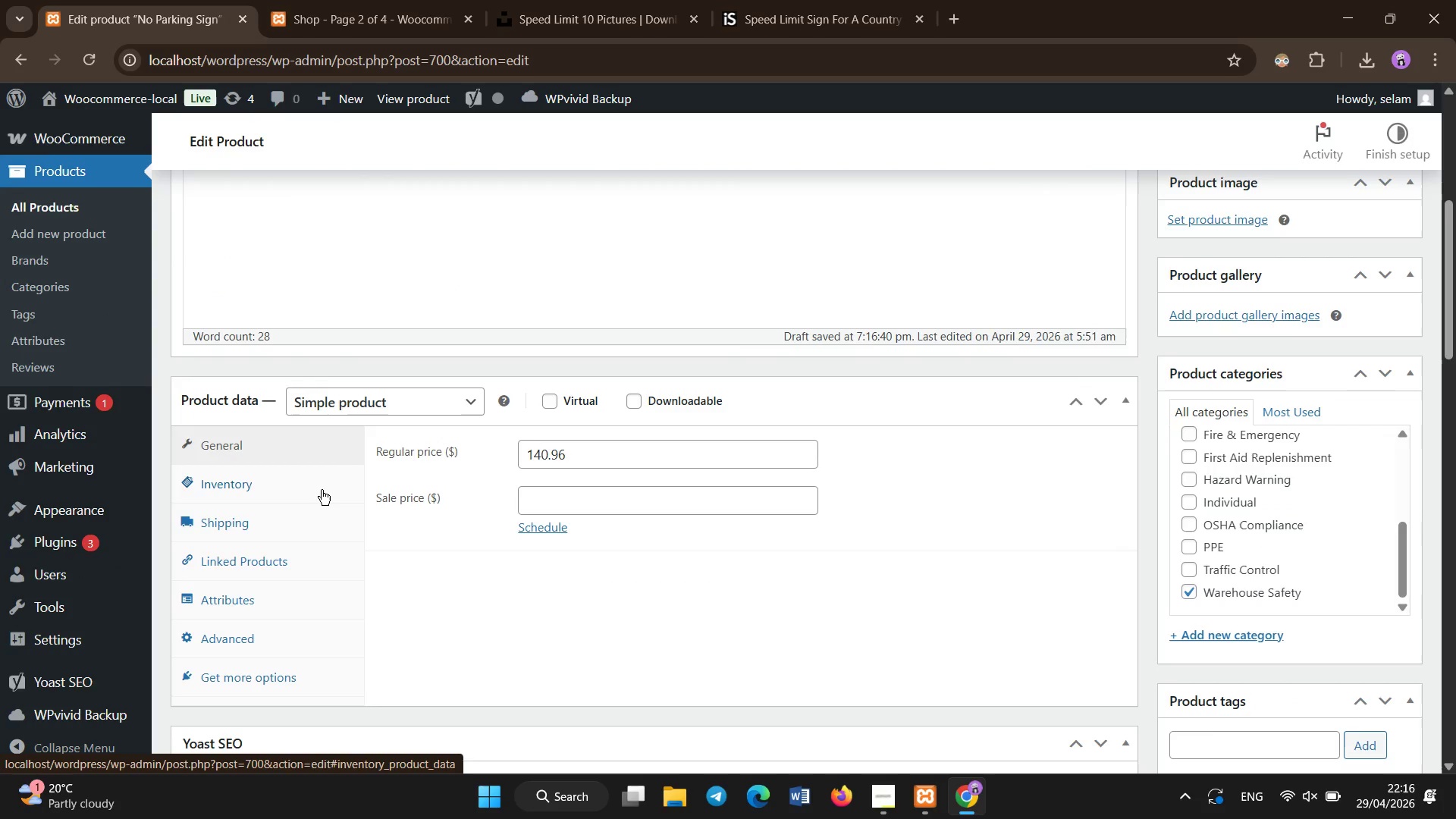 
left_click([322, 490])
 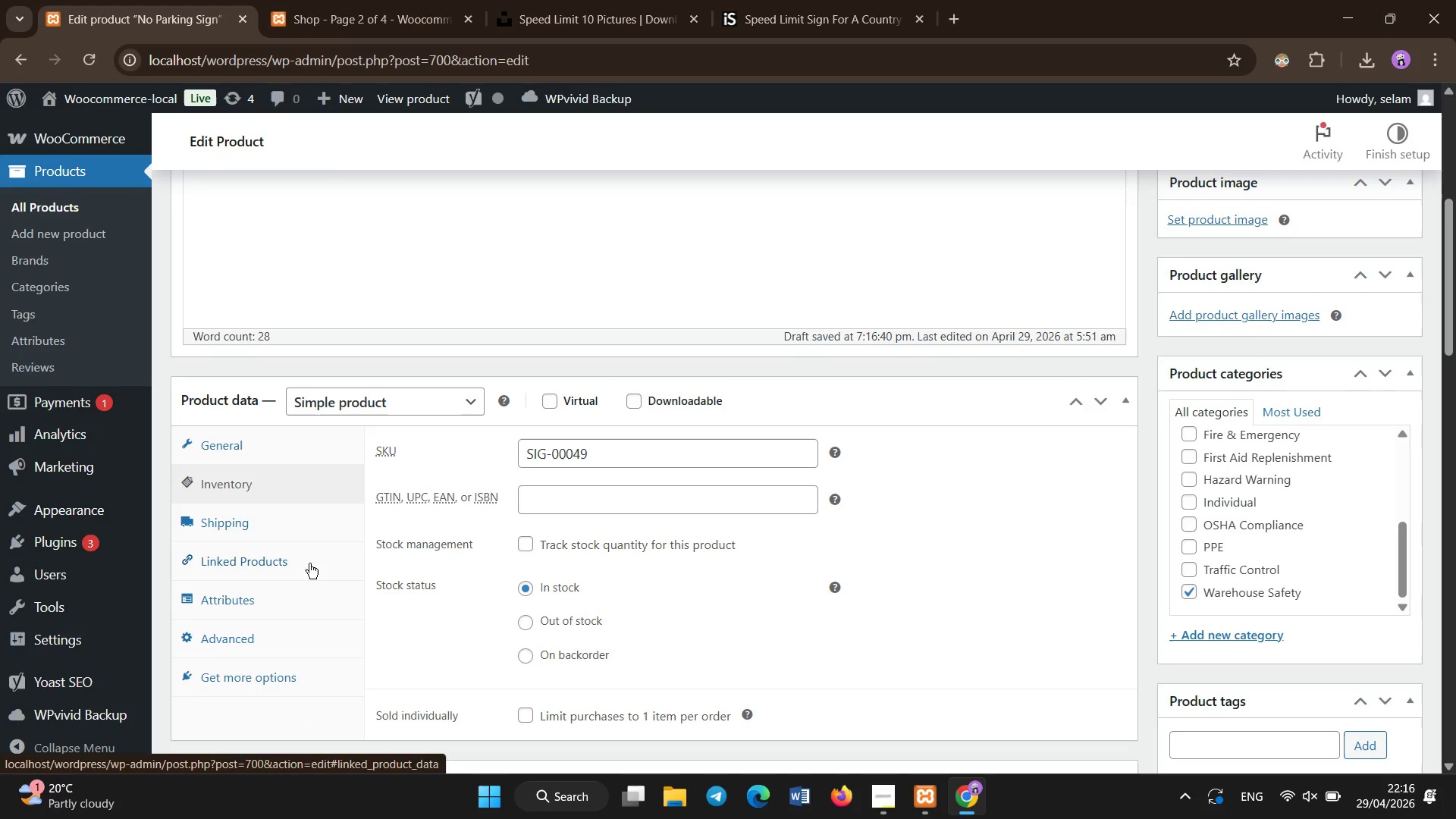 
left_click([281, 591])
 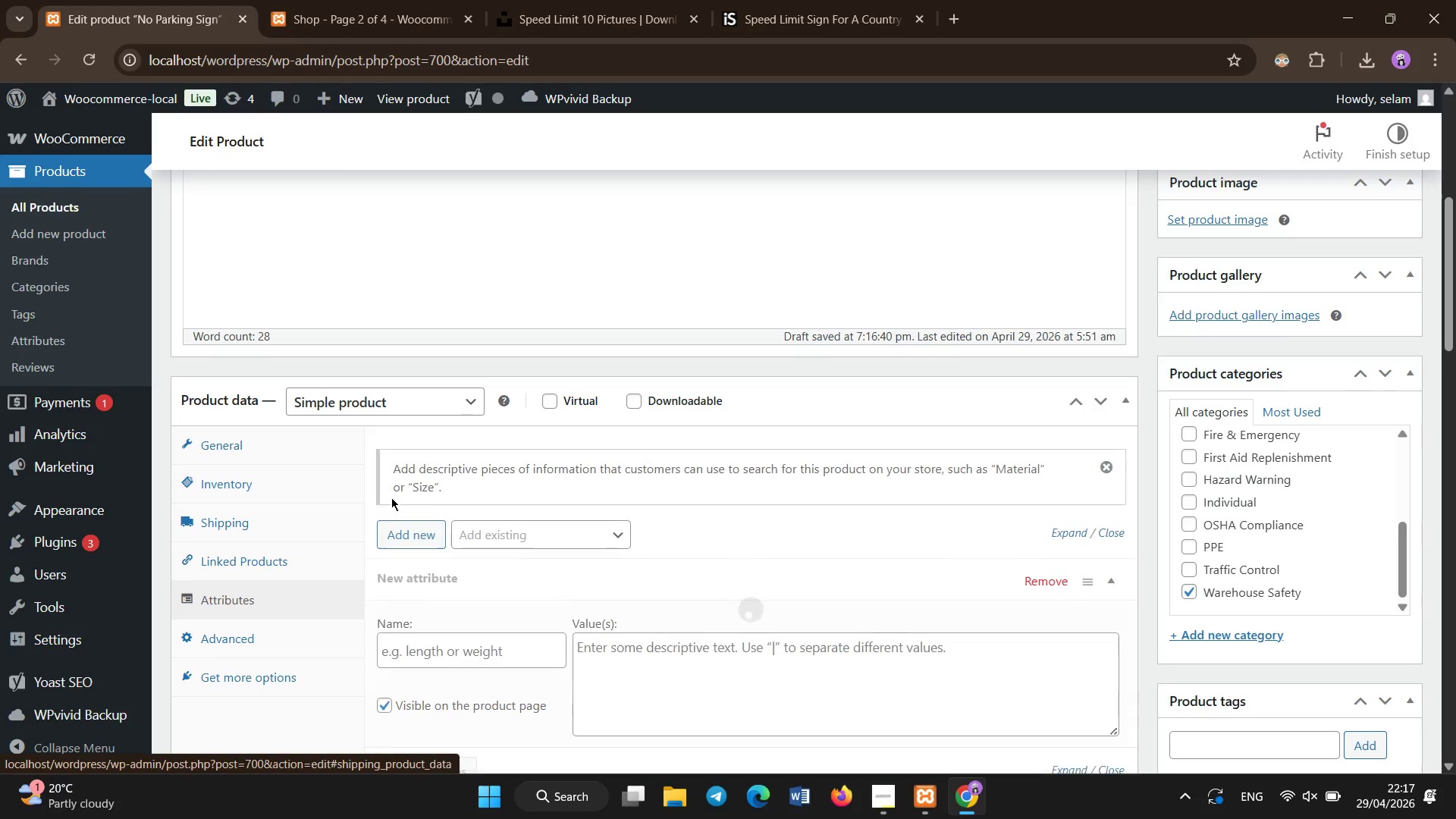 
left_click([488, 539])
 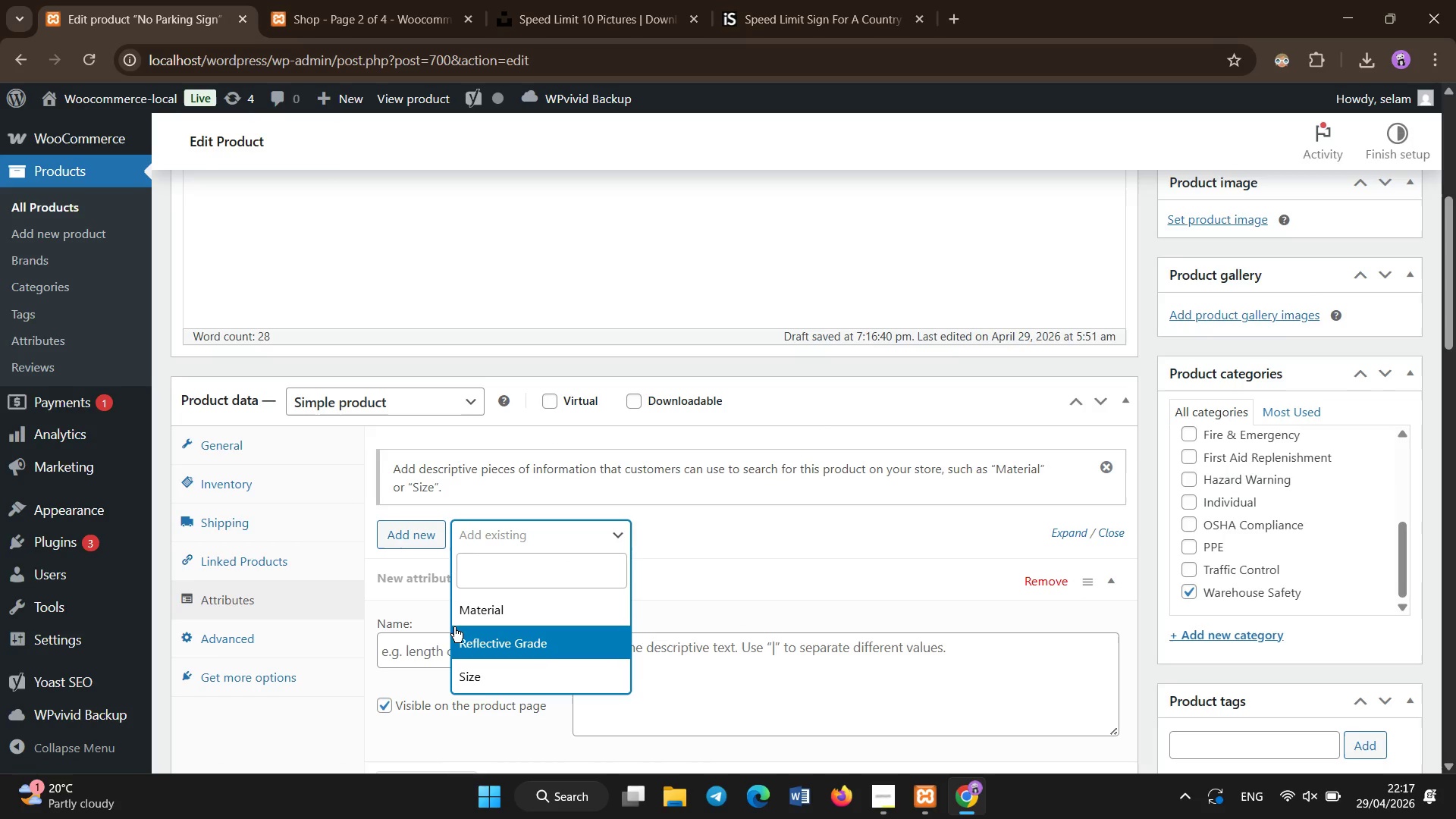 
left_click([465, 614])
 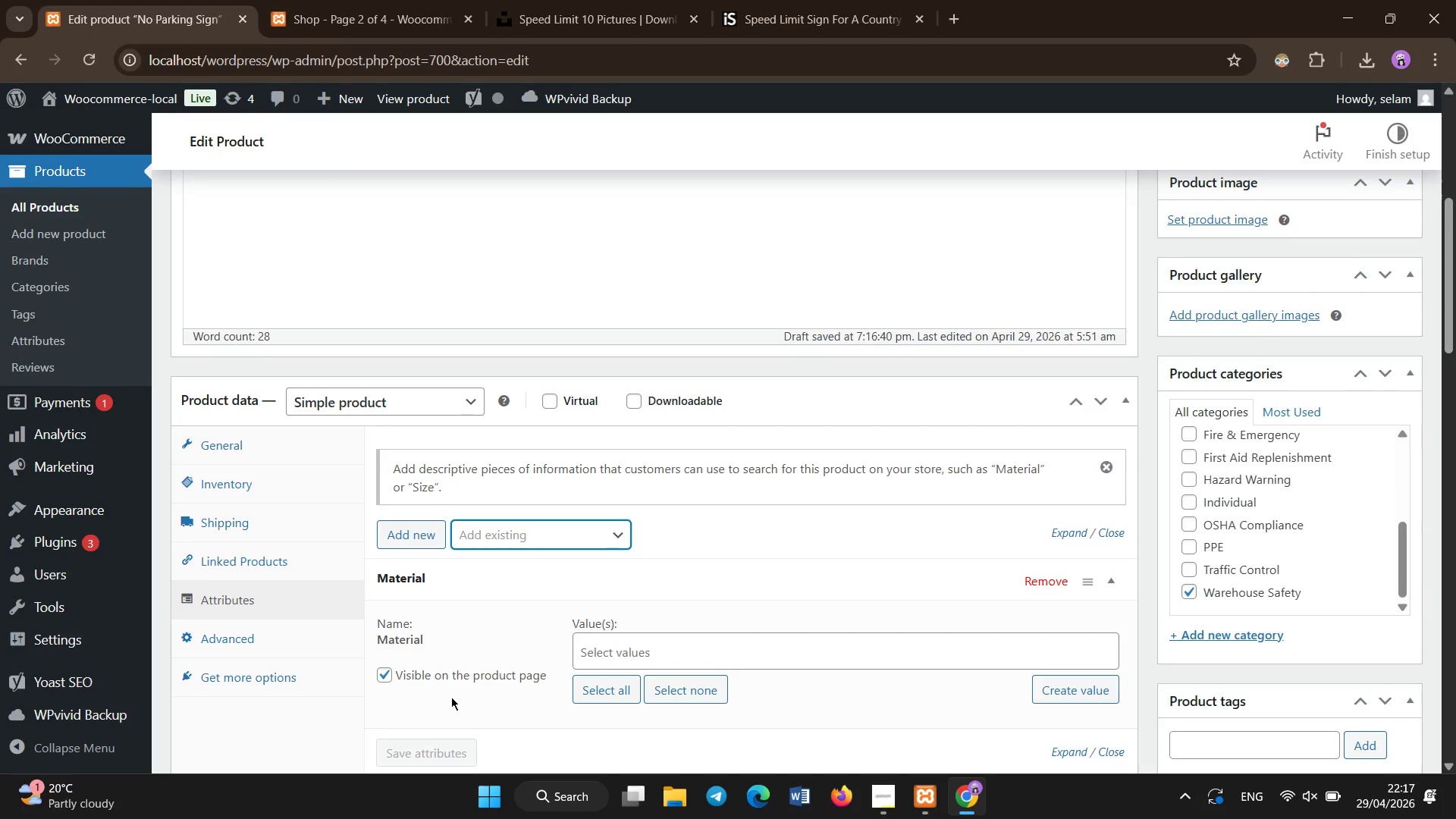 
left_click([583, 540])
 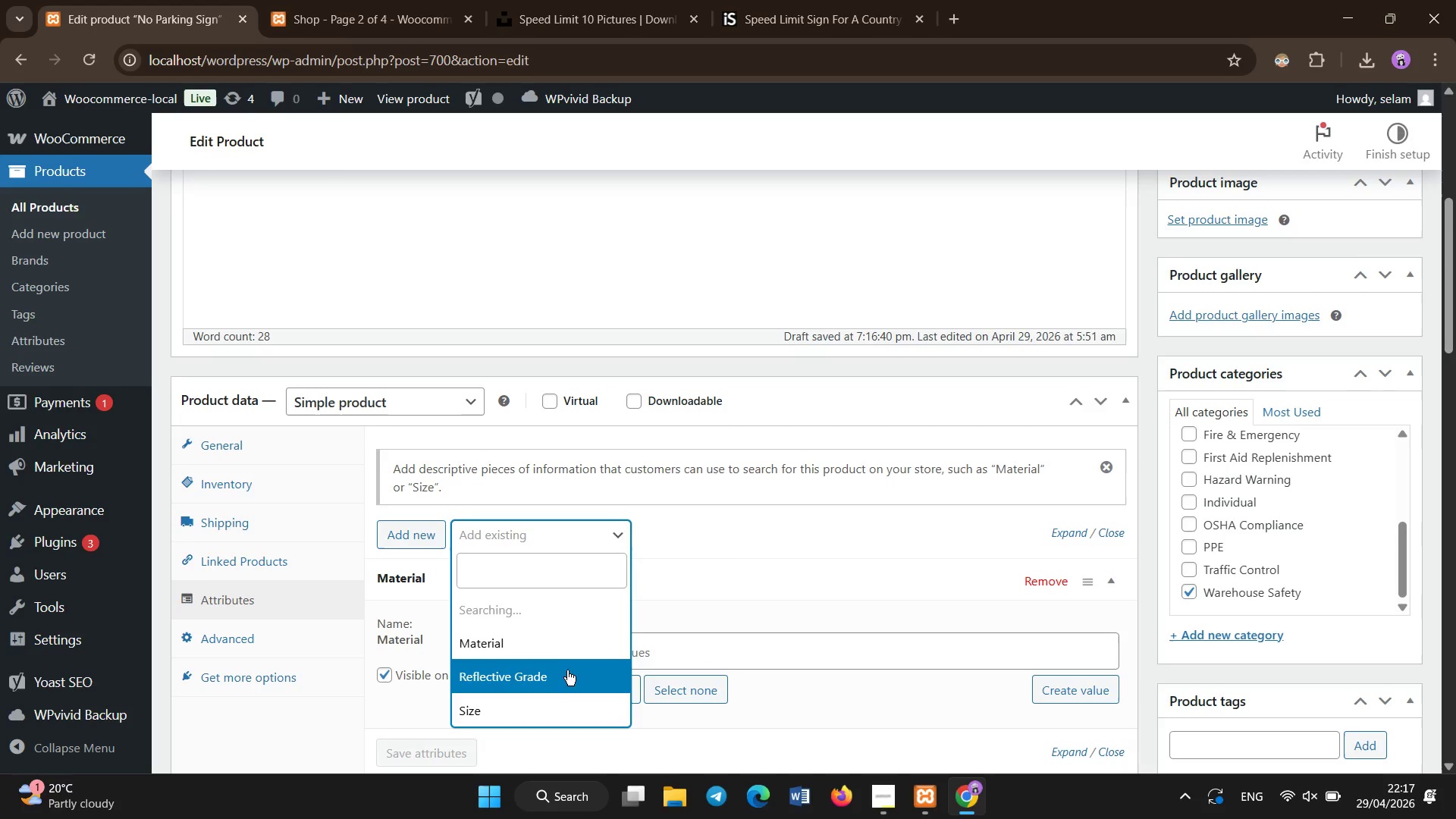 
left_click([566, 674])
 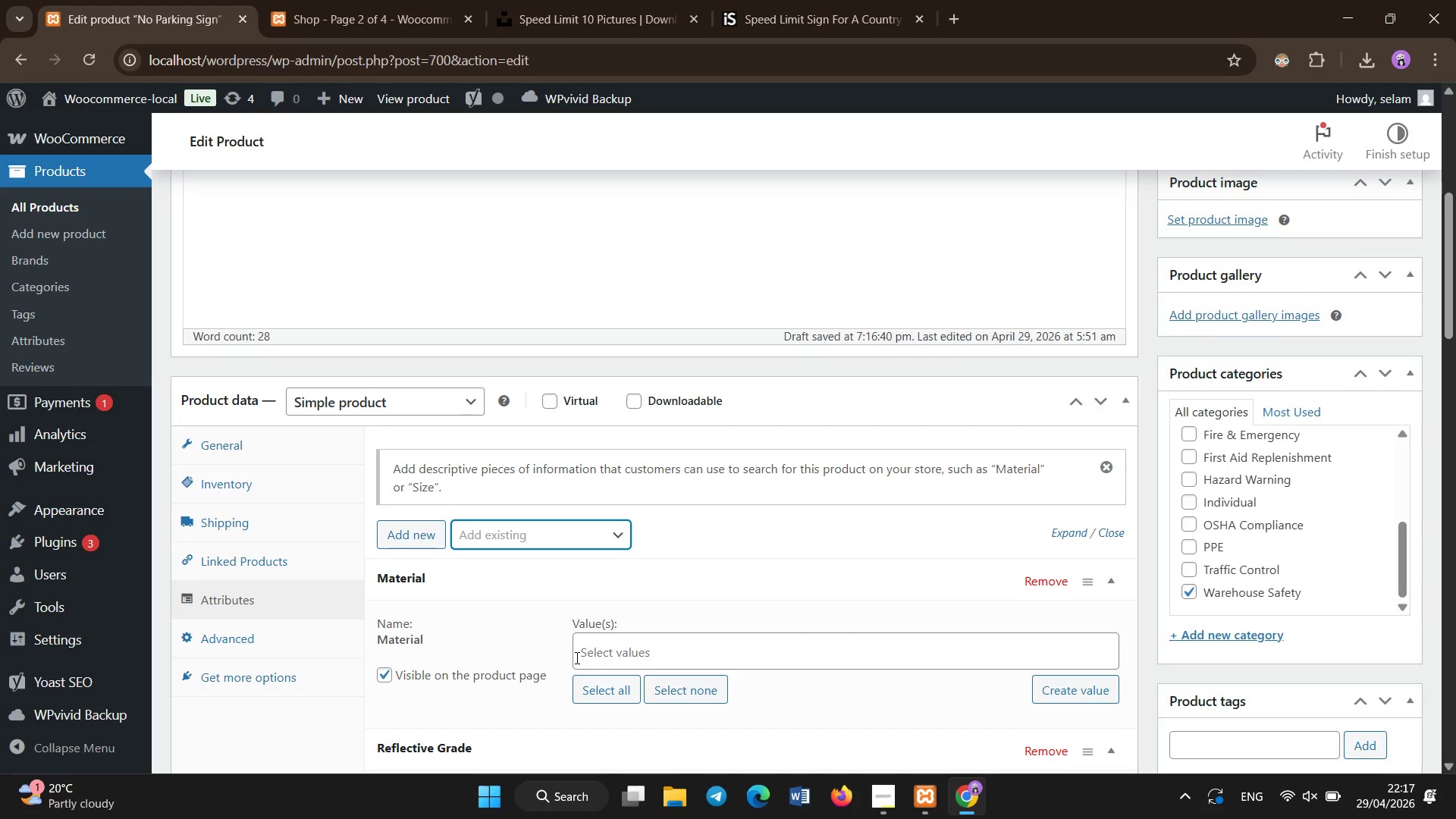 
left_click([598, 533])
 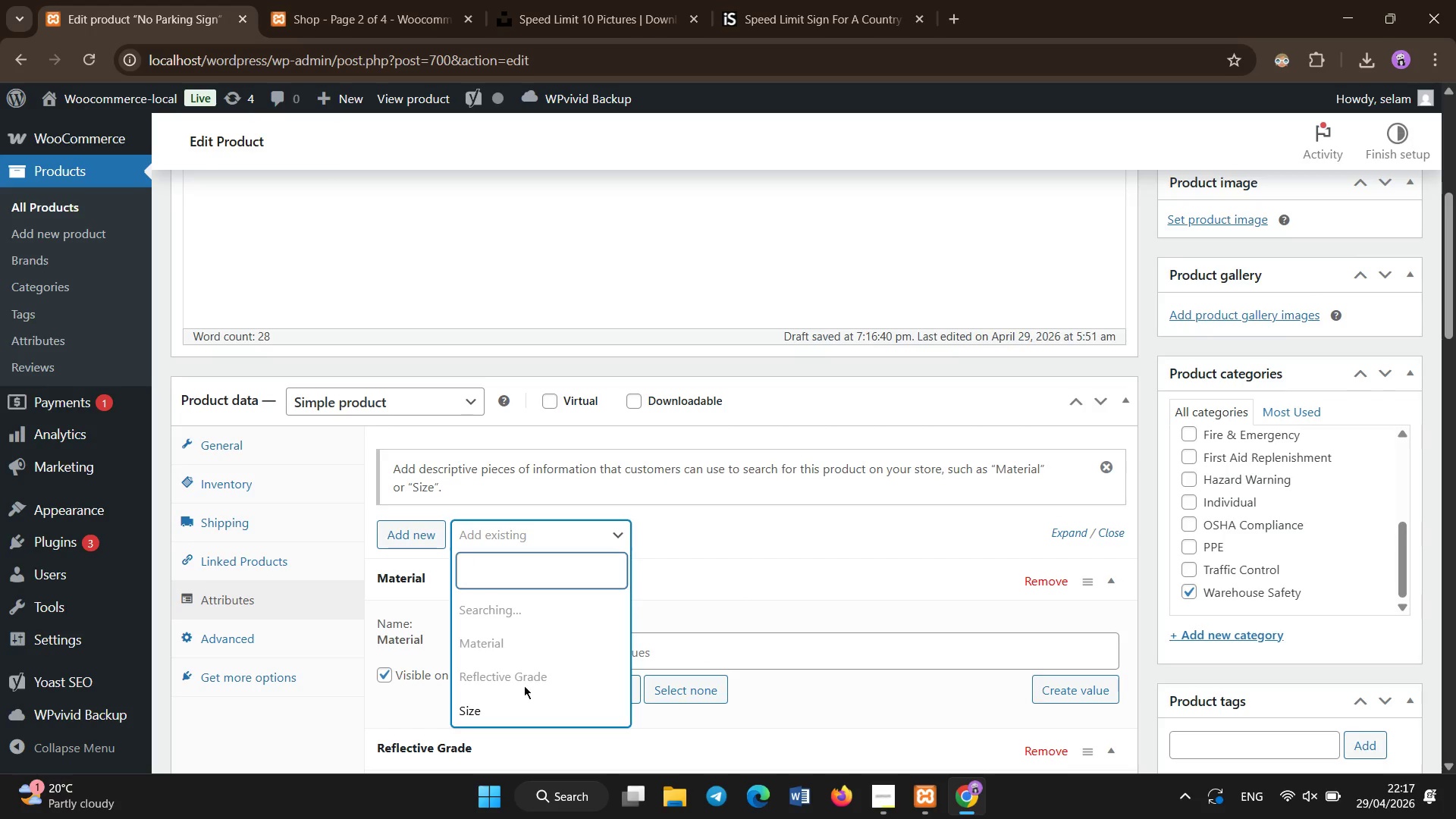 
left_click([513, 709])
 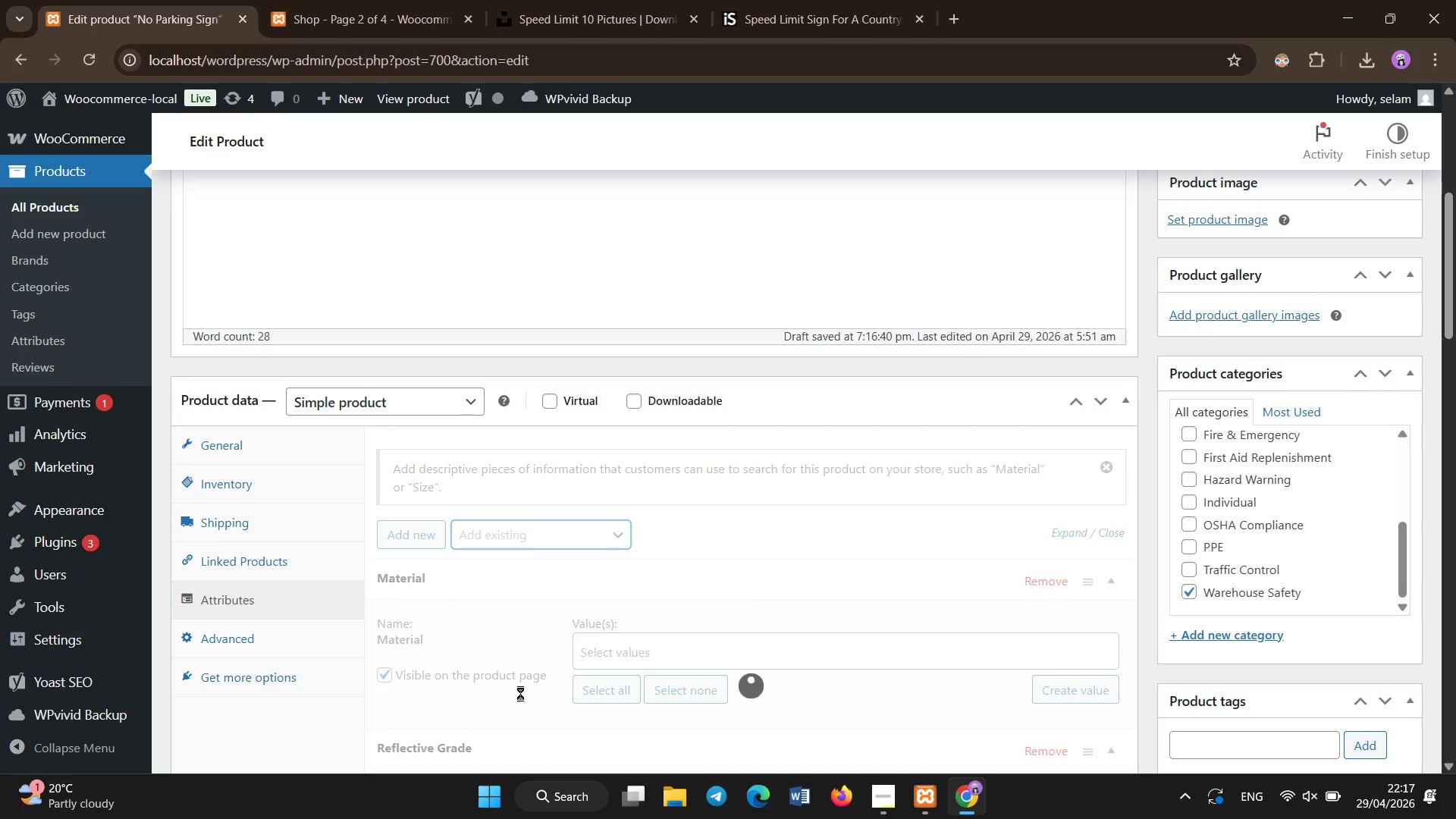 
scroll: coordinate [526, 682], scroll_direction: down, amount: 4.0
 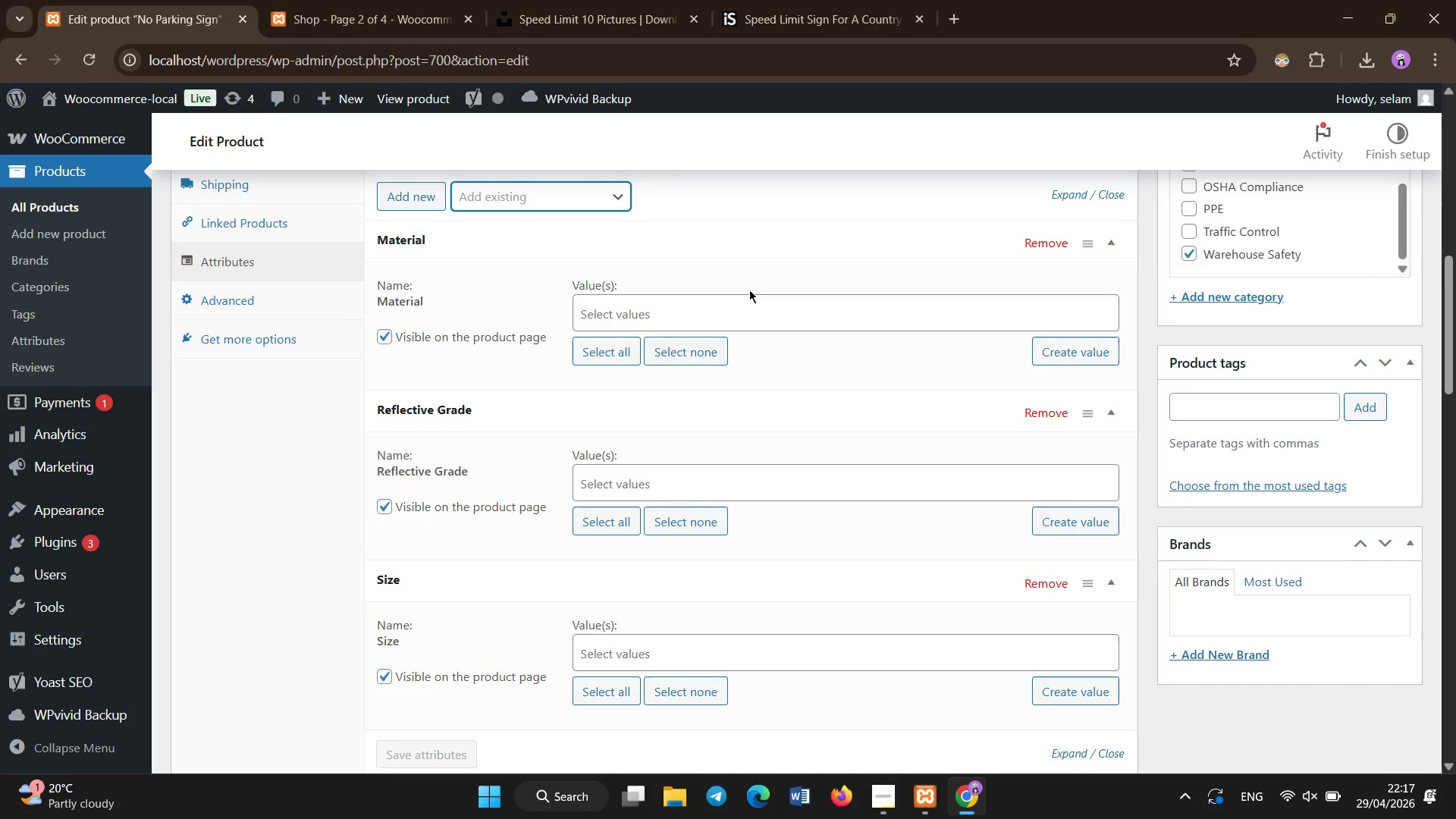 
left_click([742, 303])
 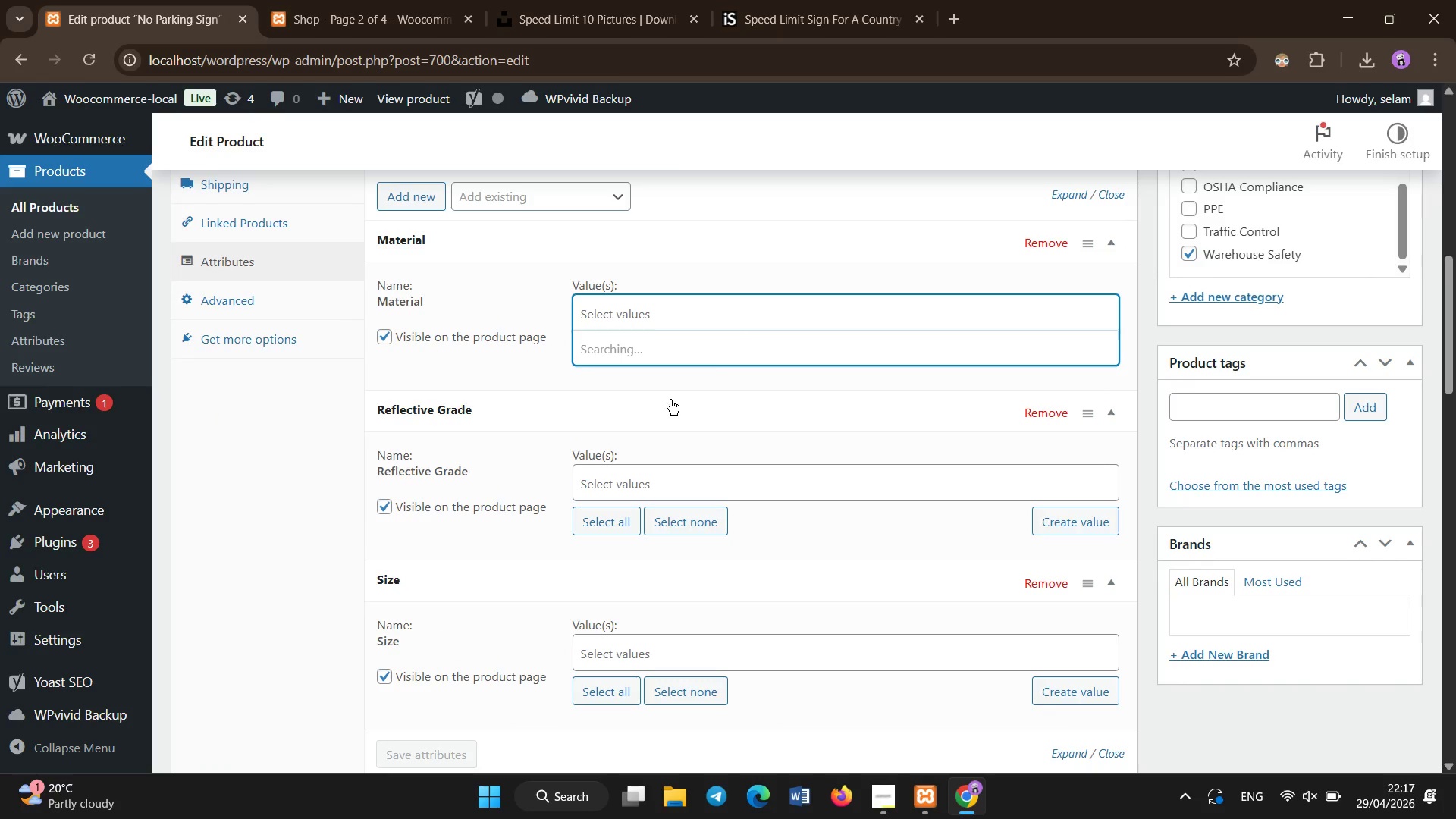 
left_click([670, 400])
 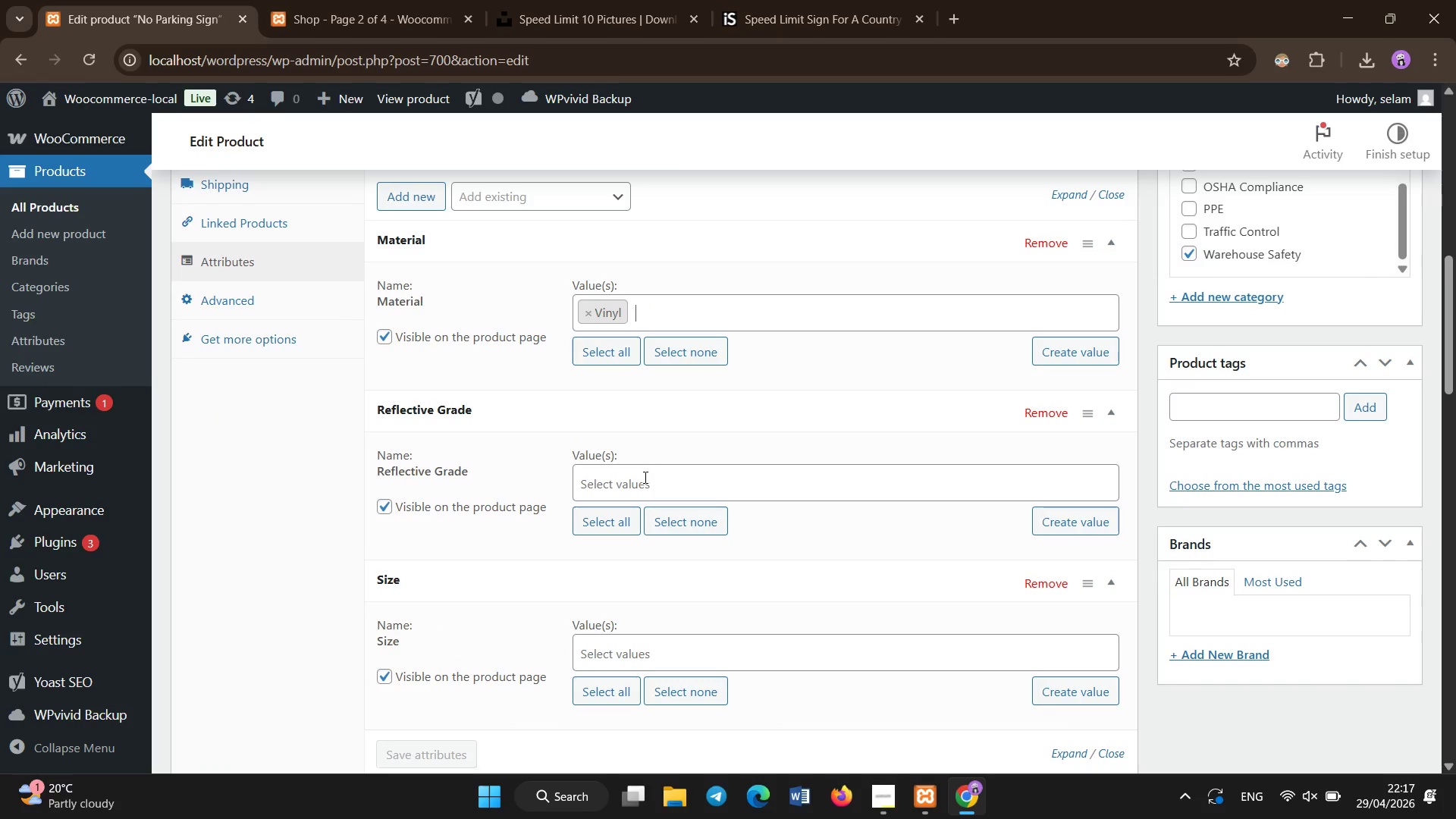 
left_click([645, 478])
 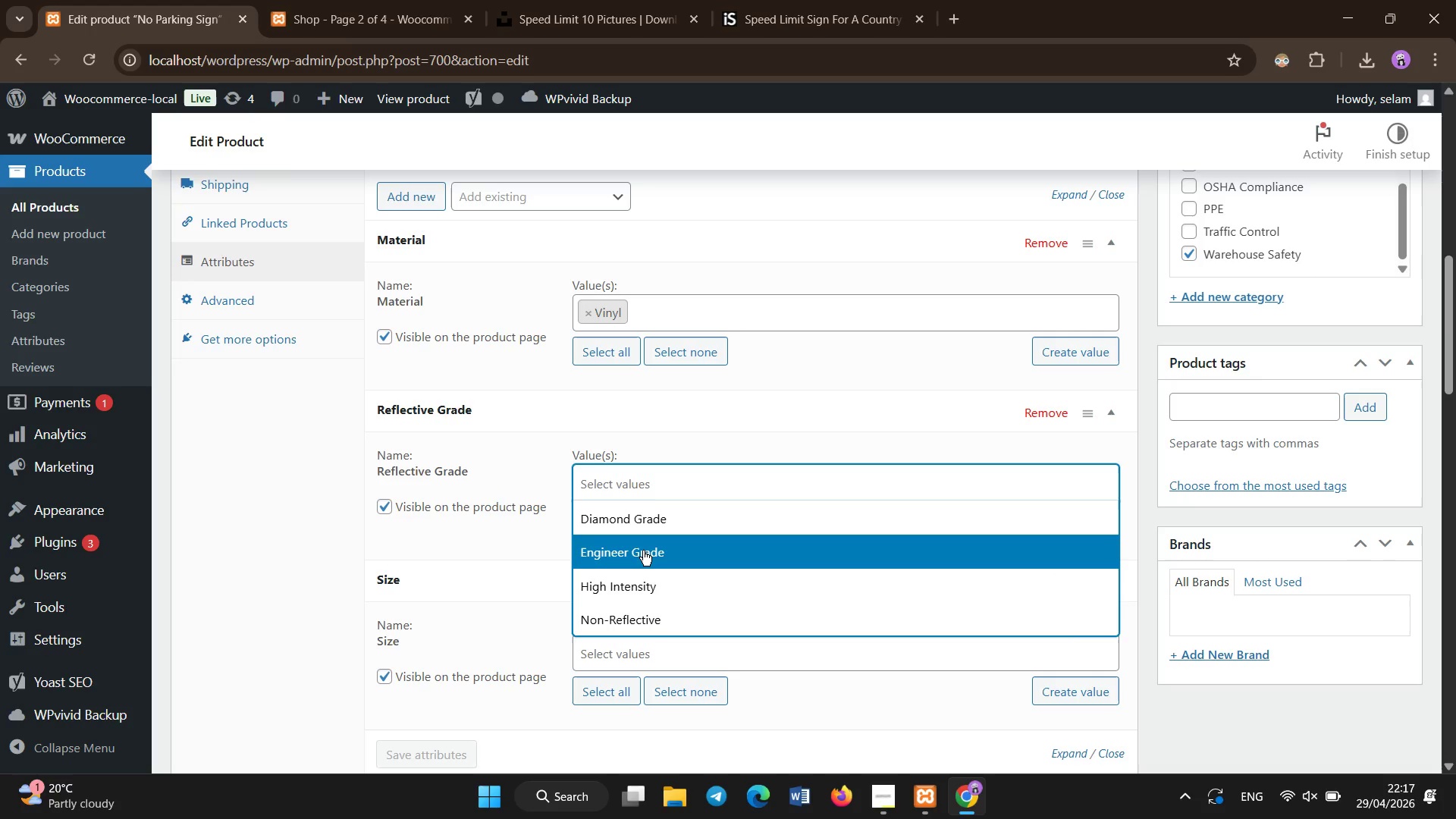 
wait(6.3)
 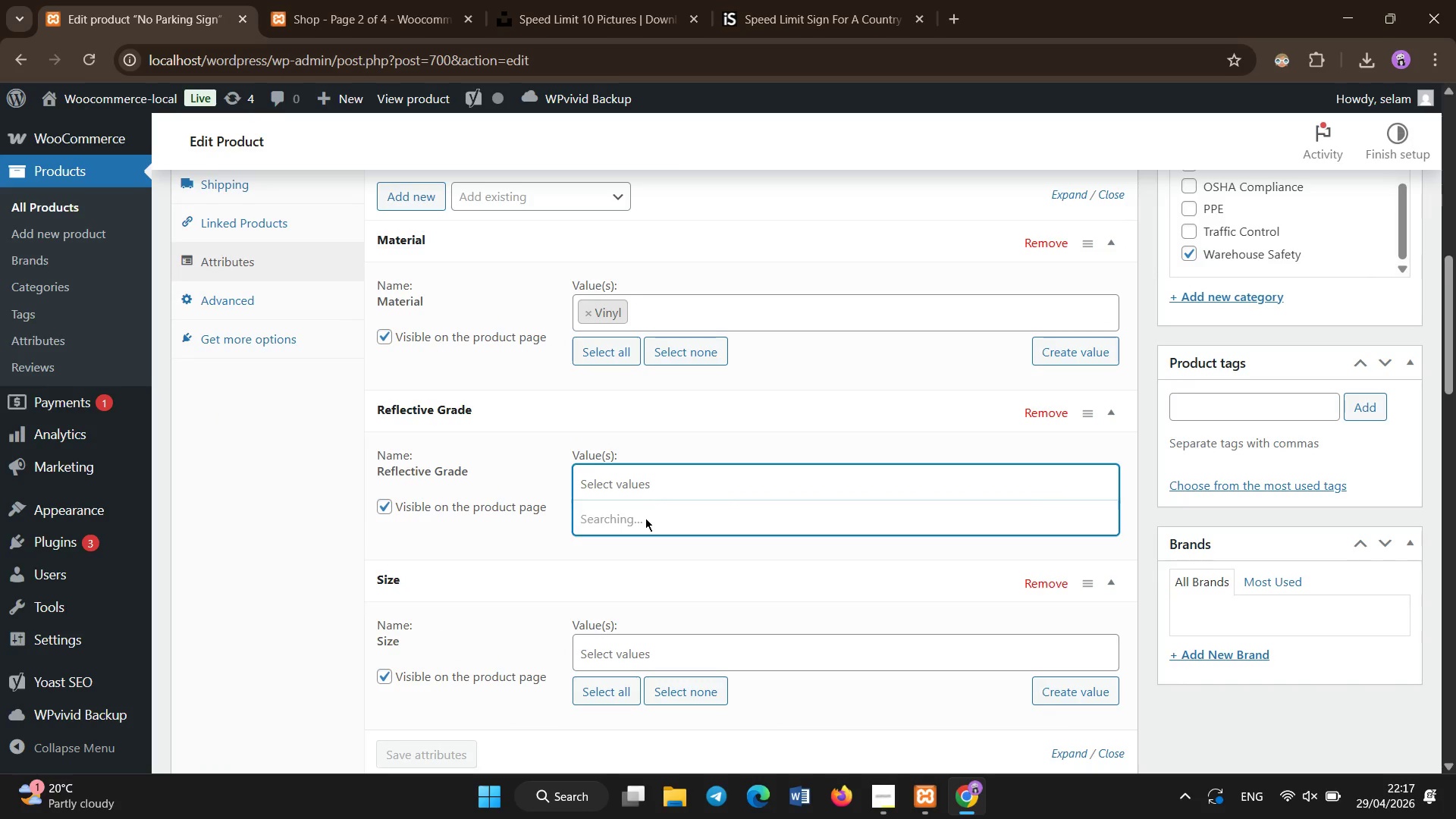 
left_click([639, 617])
 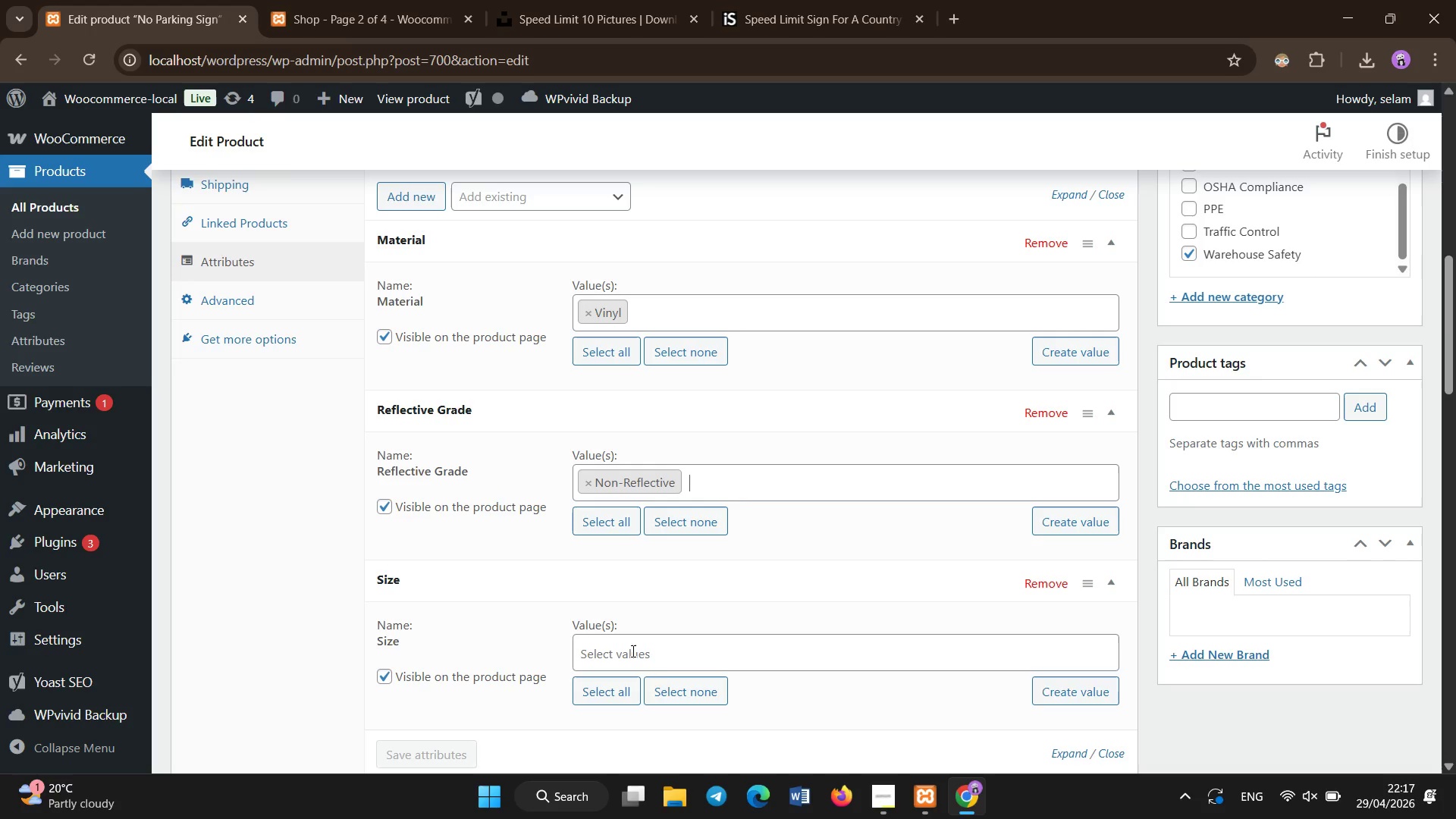 
left_click([633, 651])
 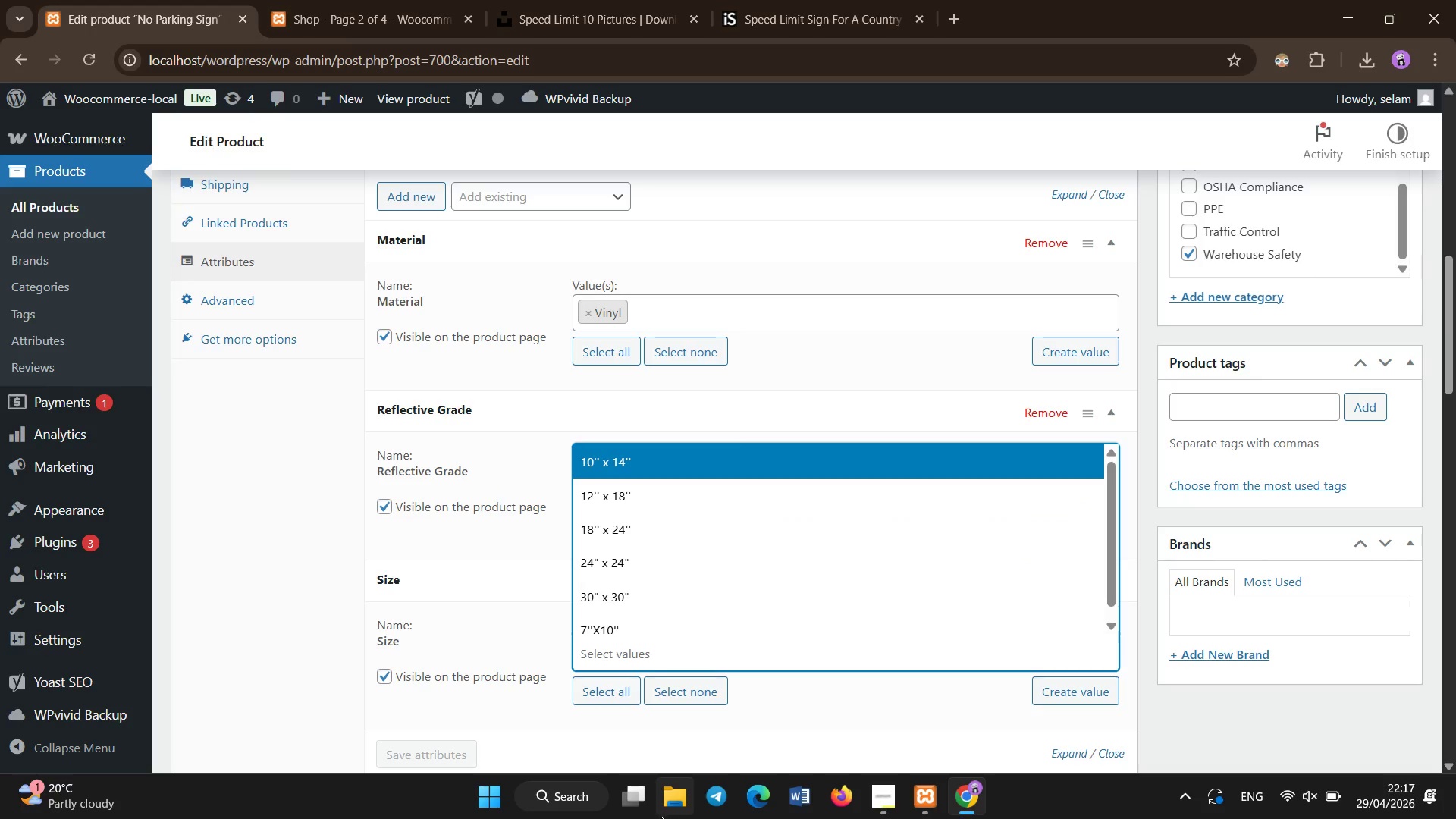 
left_click([655, 628])
 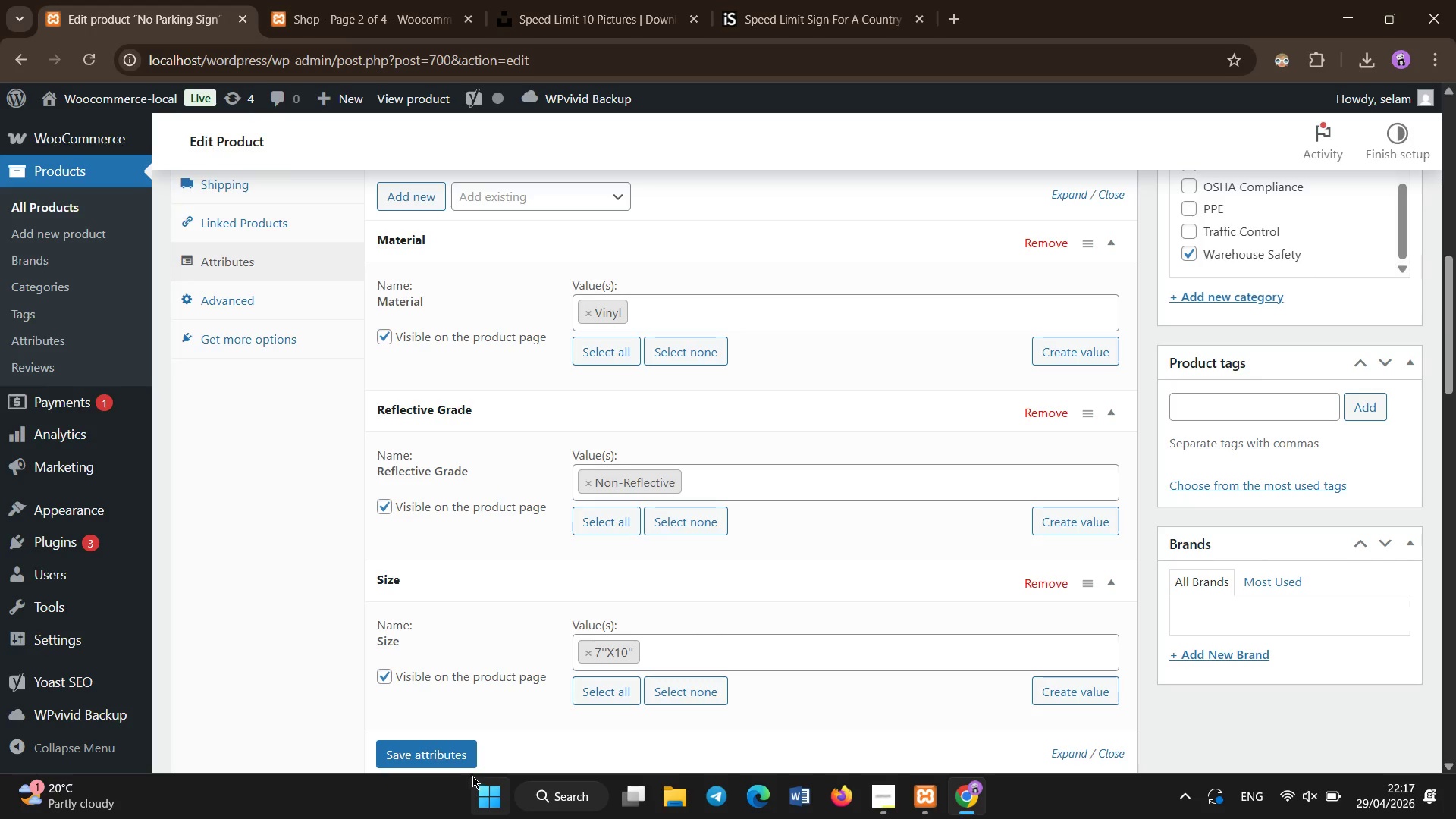 
left_click([462, 757])
 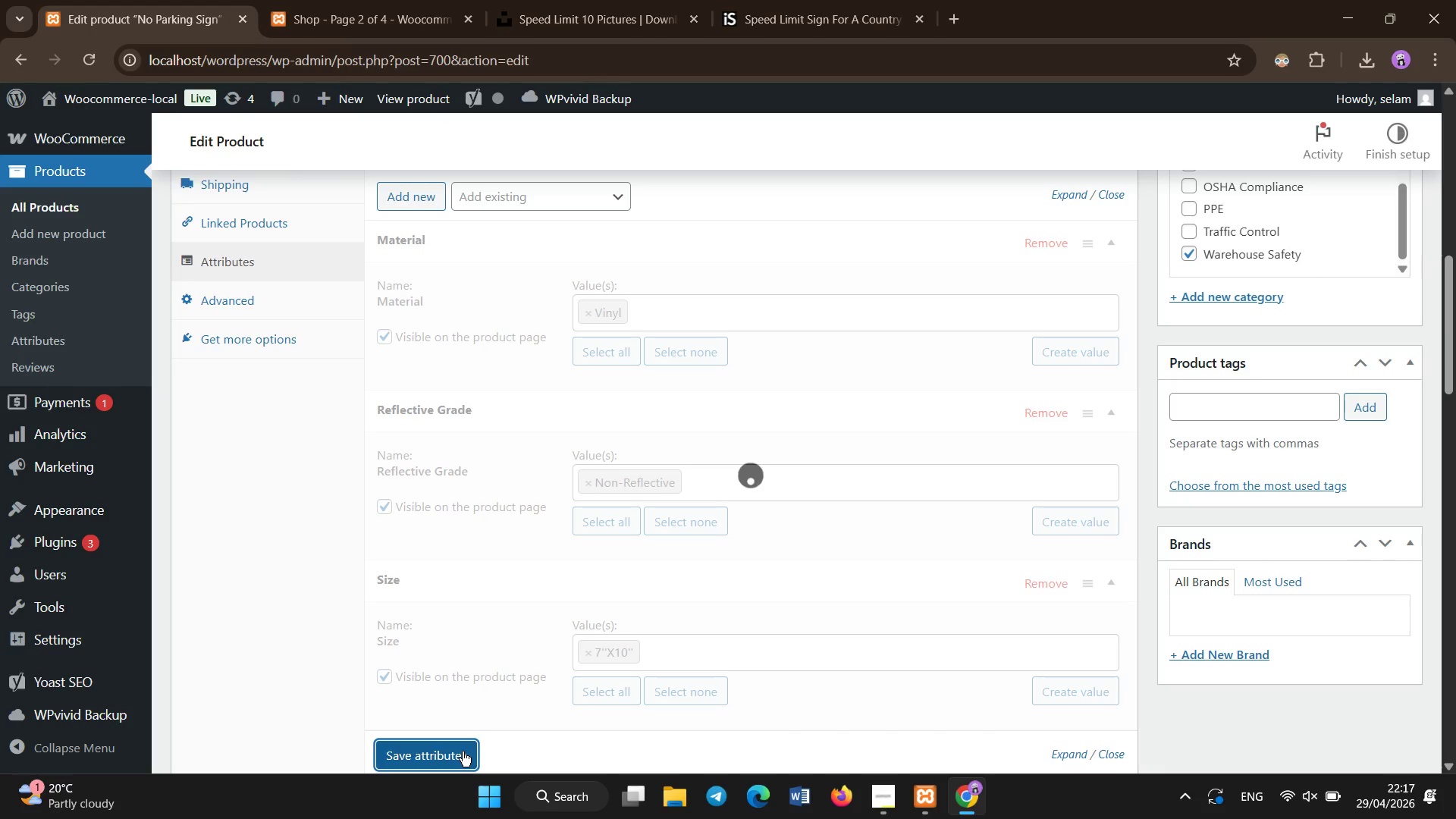 
scroll: coordinate [463, 752], scroll_direction: down, amount: 2.0
 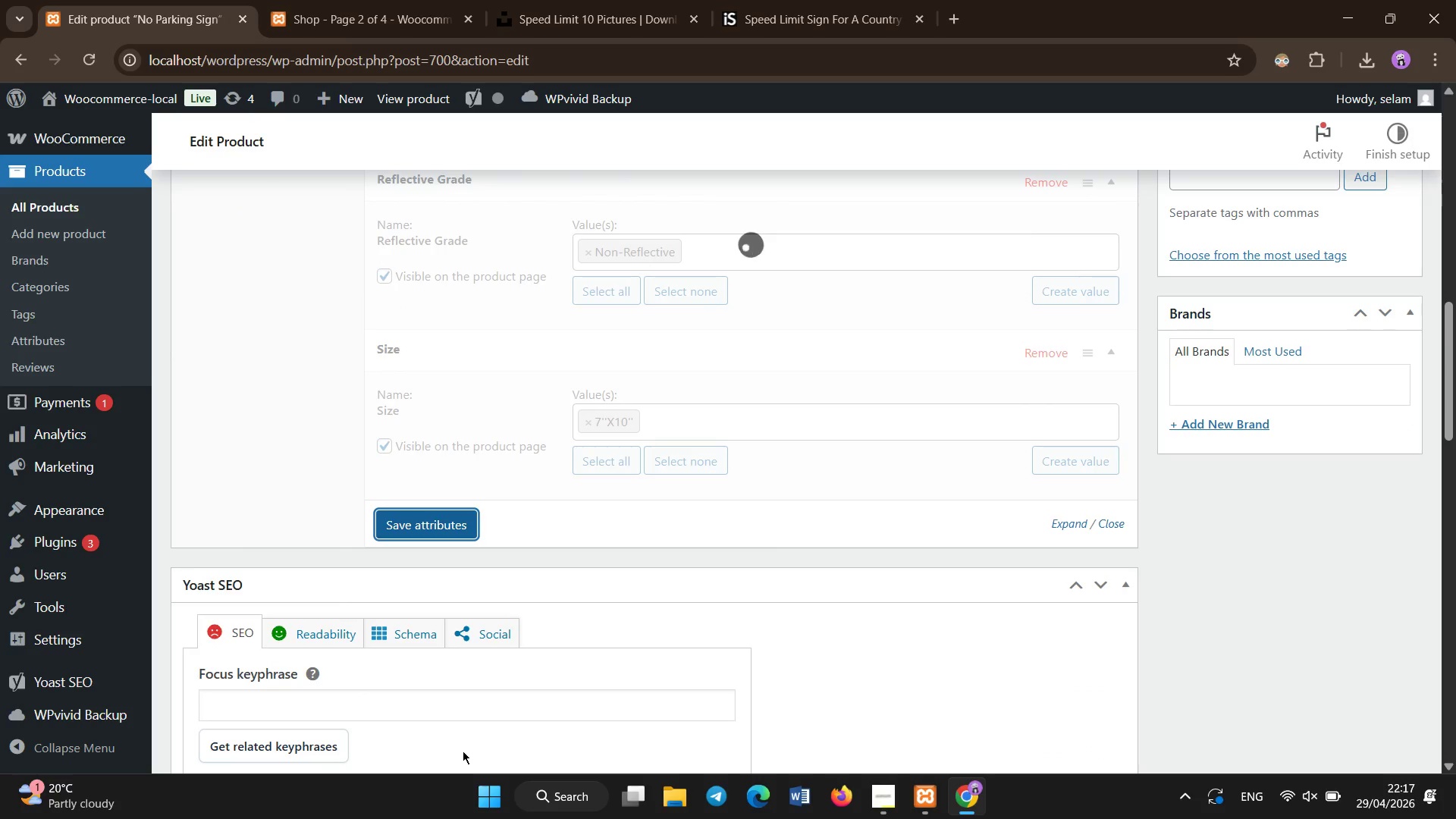 
left_click([438, 695])
 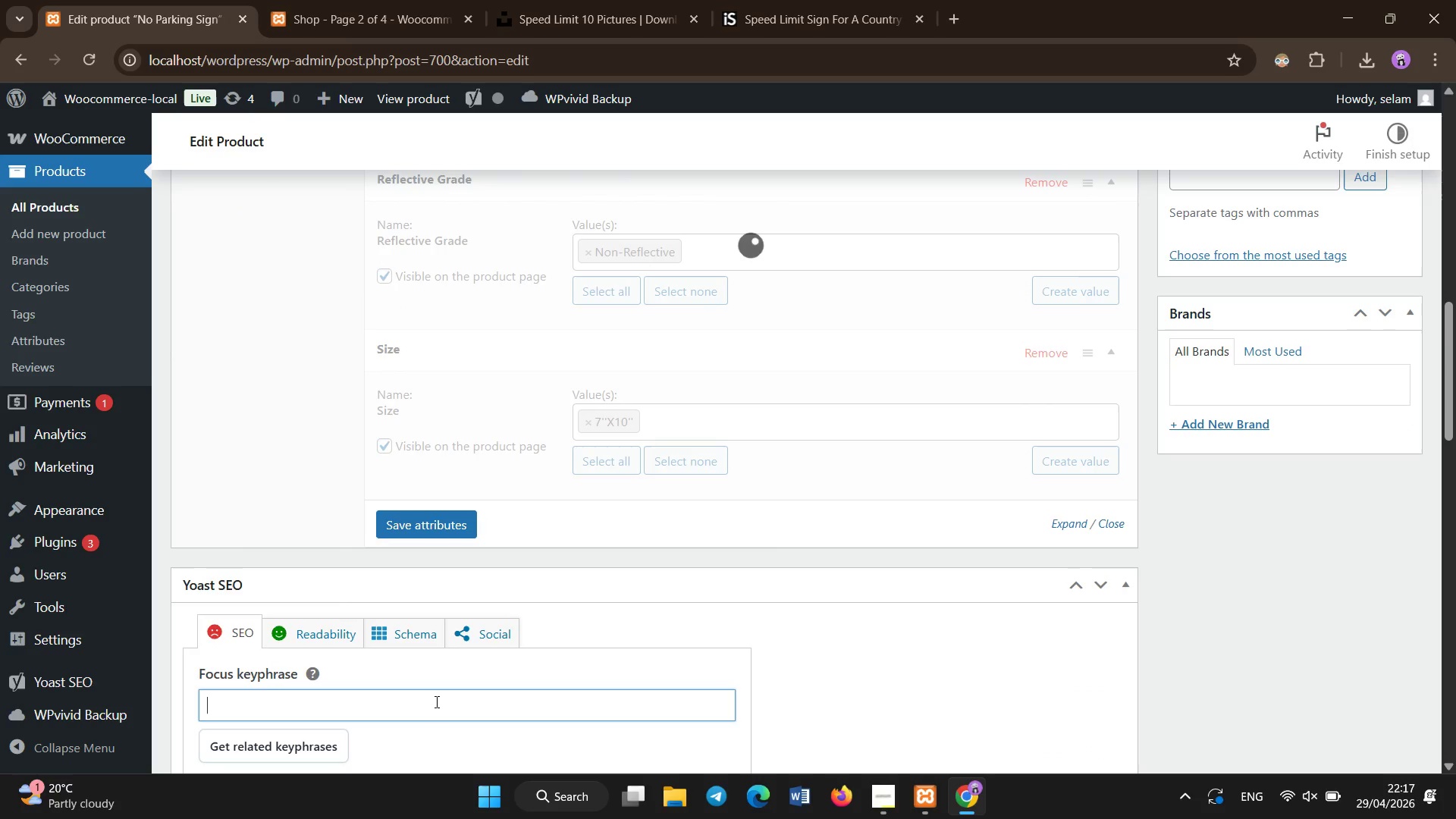 
type(no parking facility OSHA traffic control sign)
 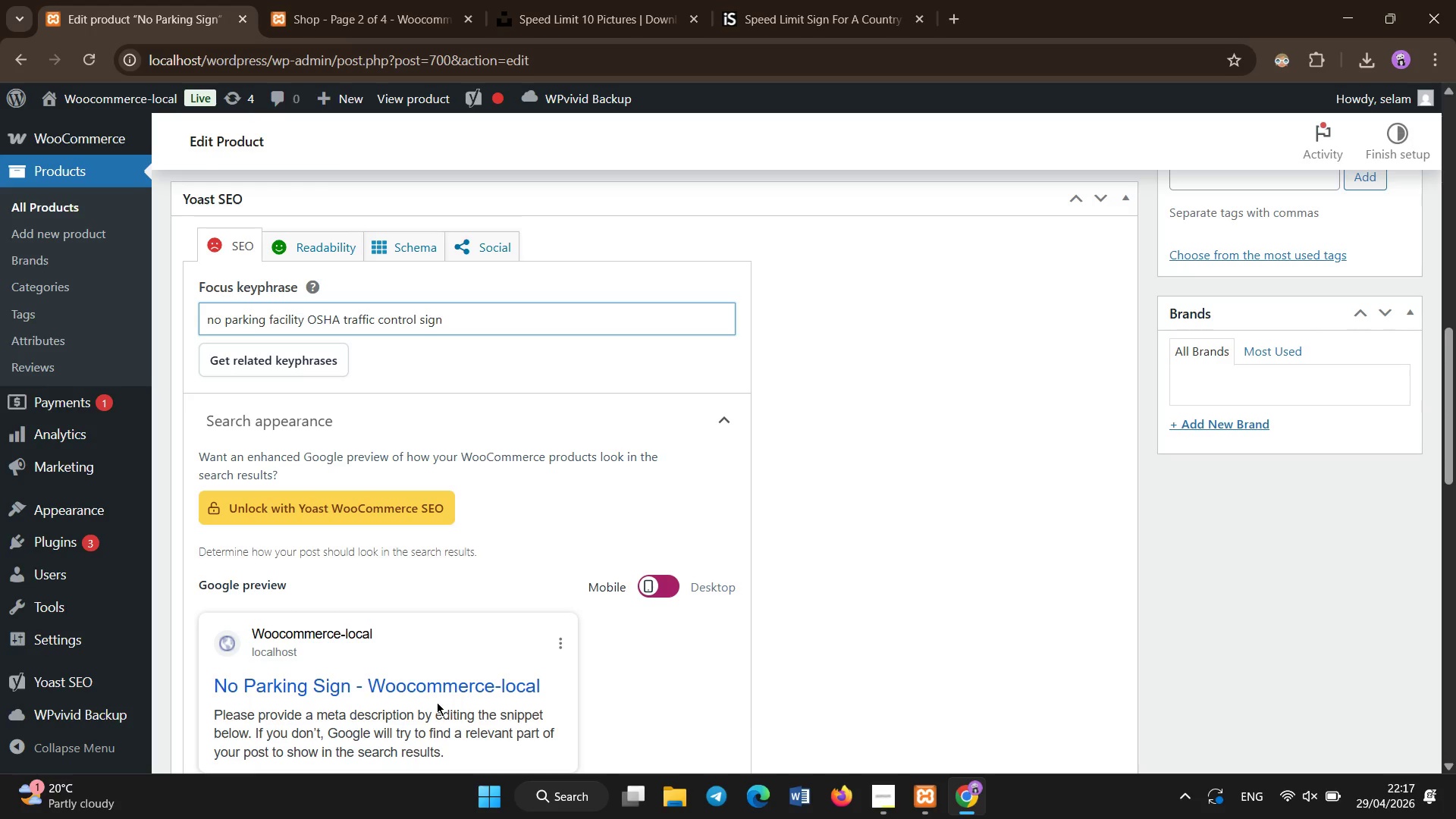 
left_click([460, 592])
 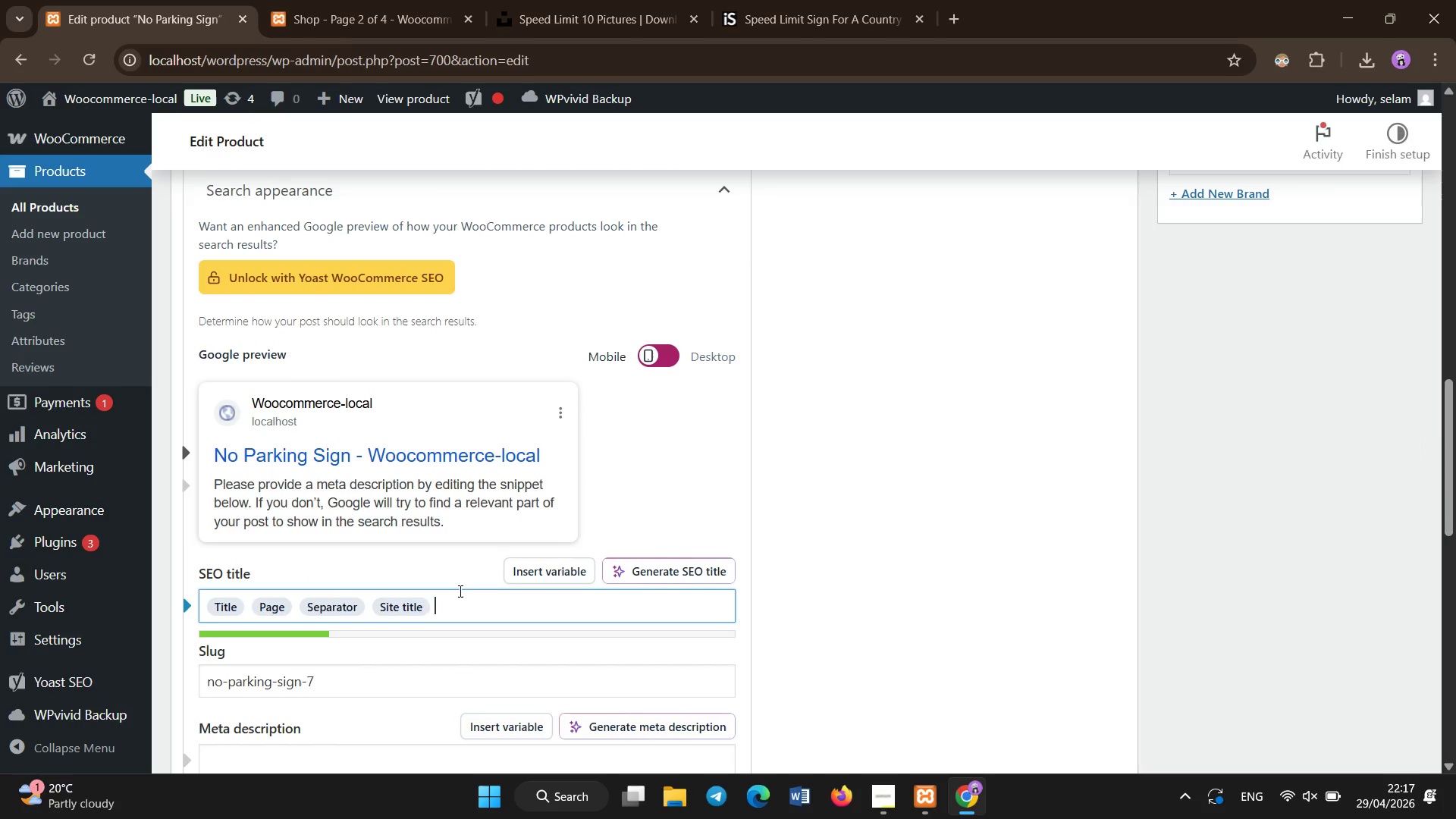 
scroll: coordinate [440, 691], scroll_direction: down, amount: 2.0
 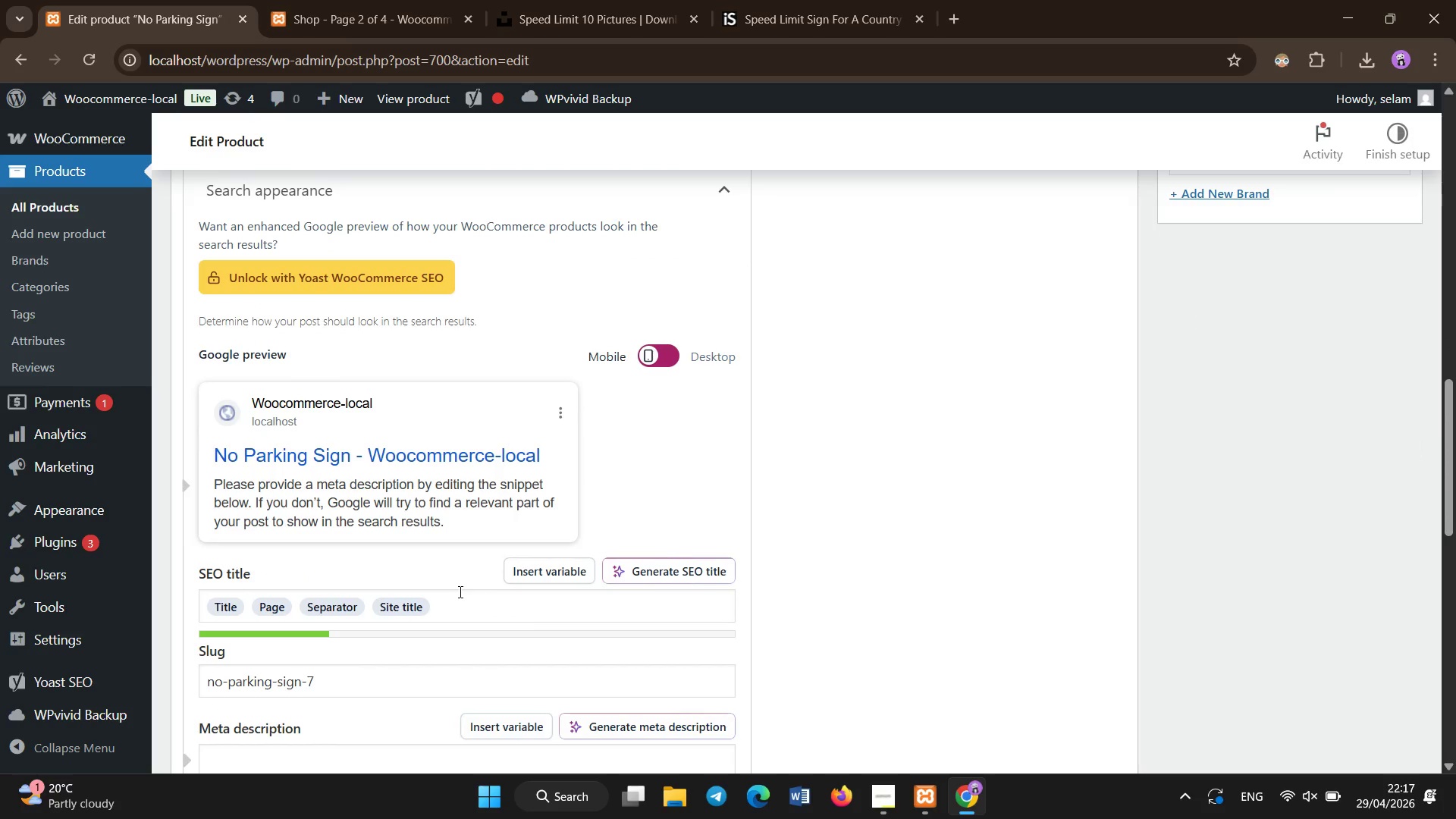 
key(Backspace)
 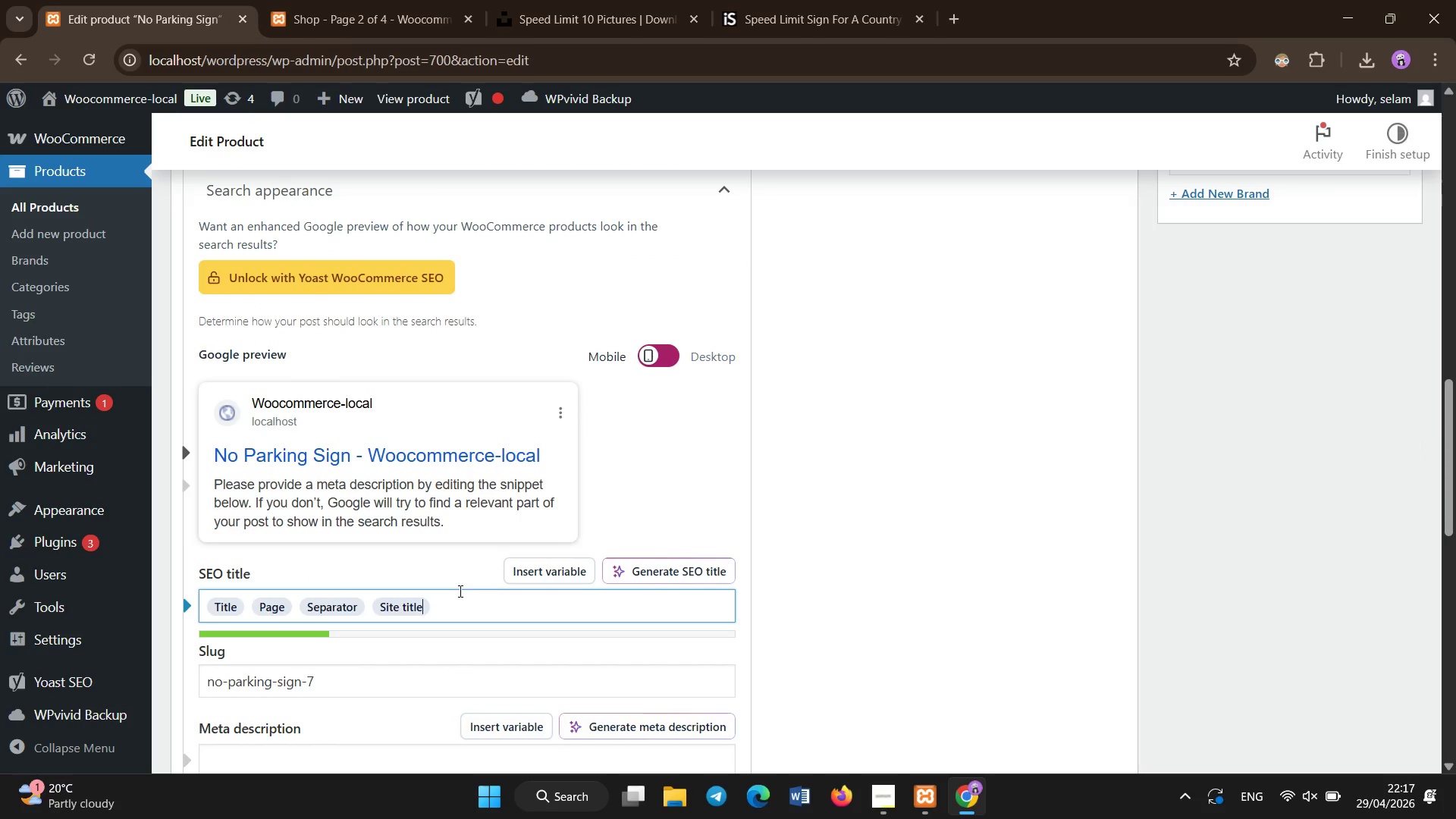 
key(Backspace)
 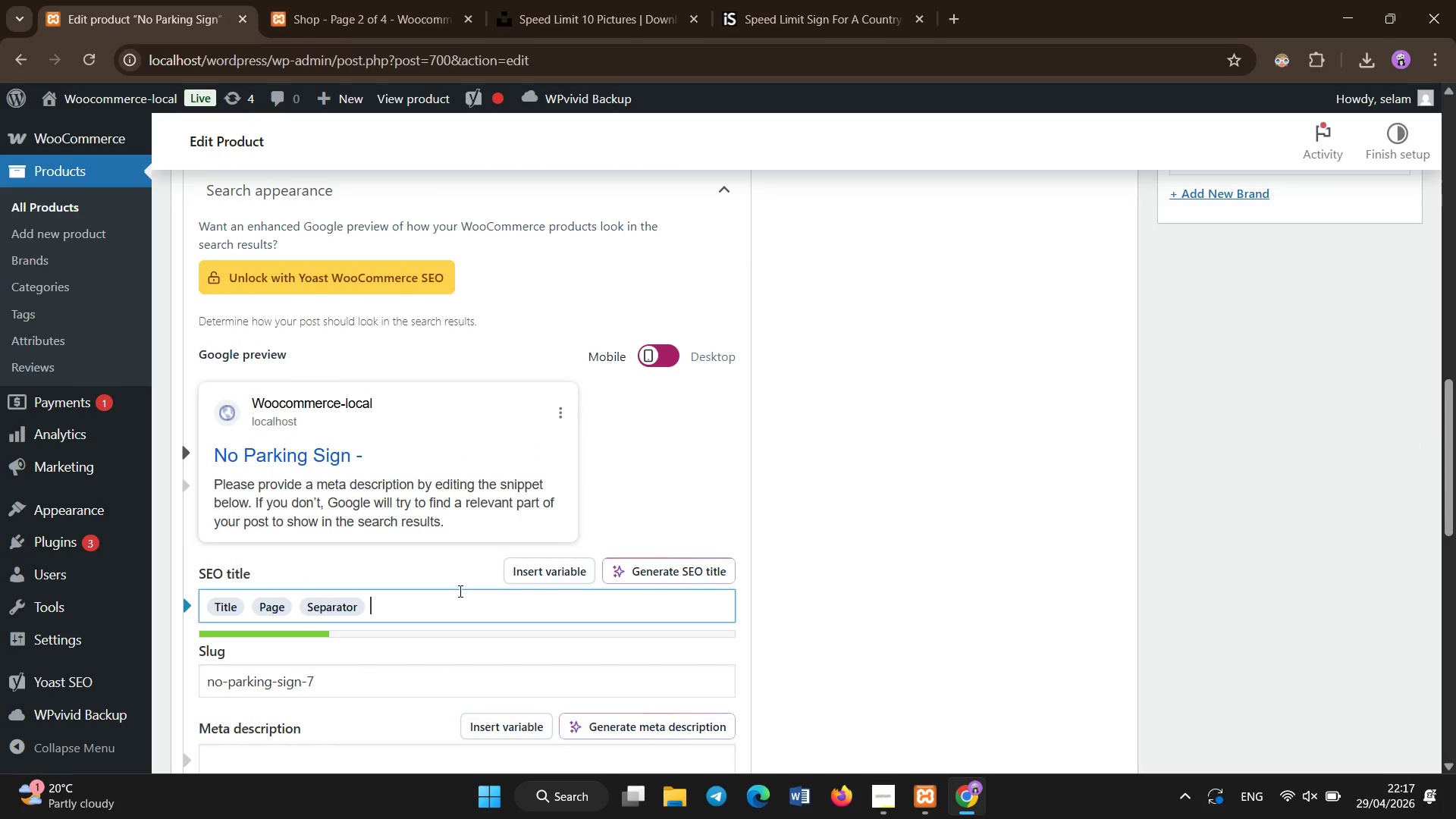 
key(Backspace)
 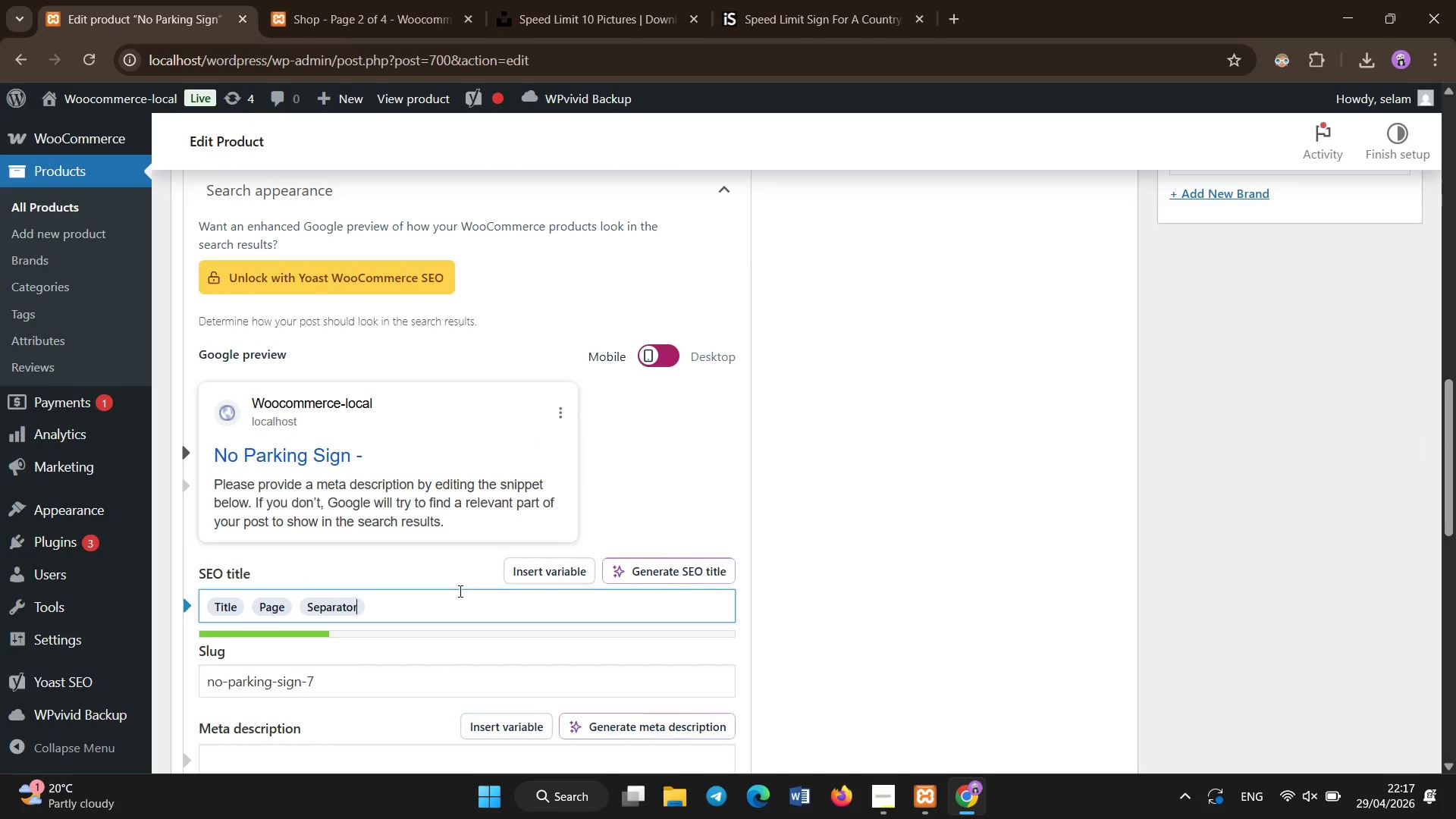 
key(Backspace)
 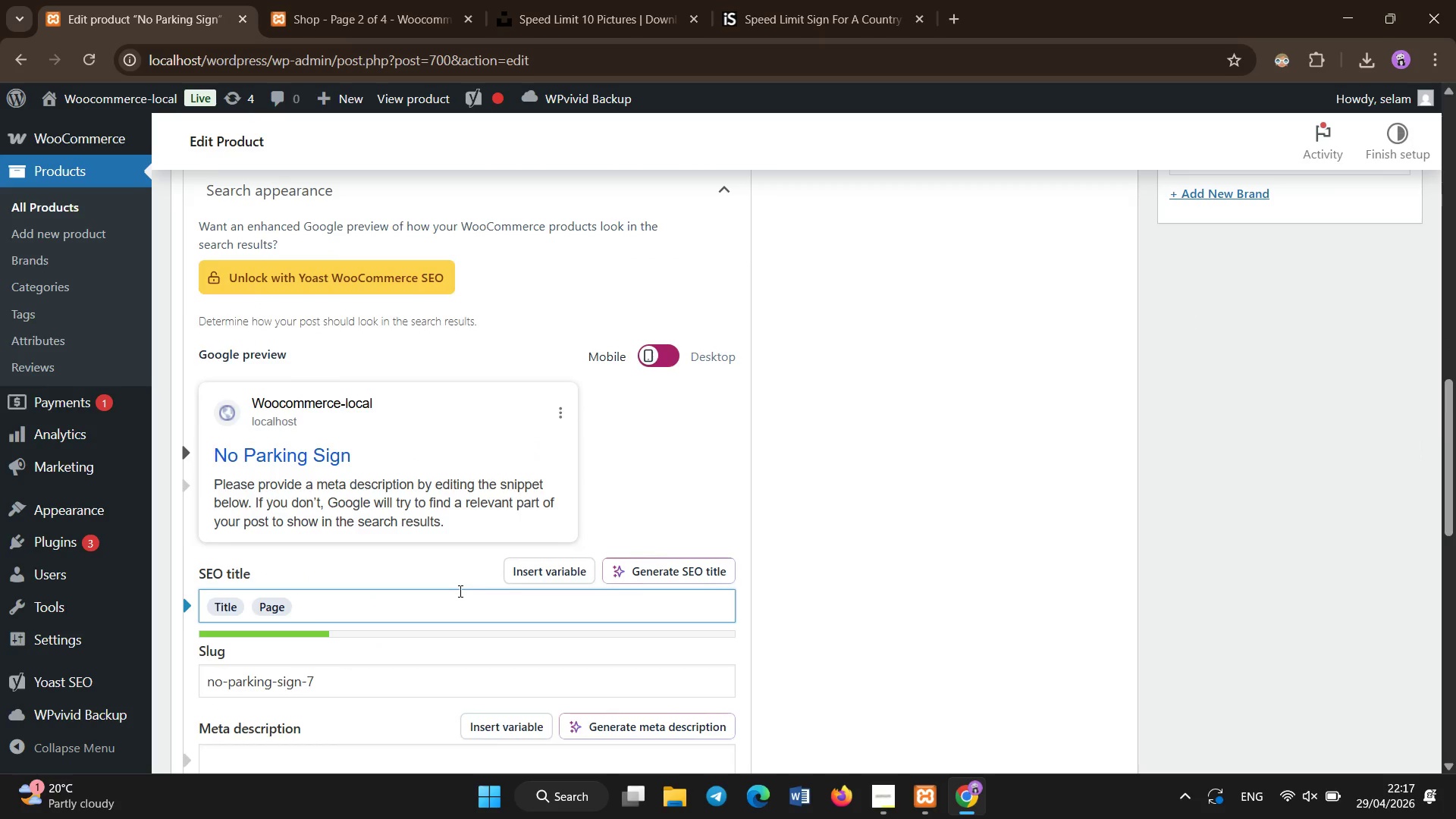 
scroll: coordinate [460, 592], scroll_direction: down, amount: 3.0
 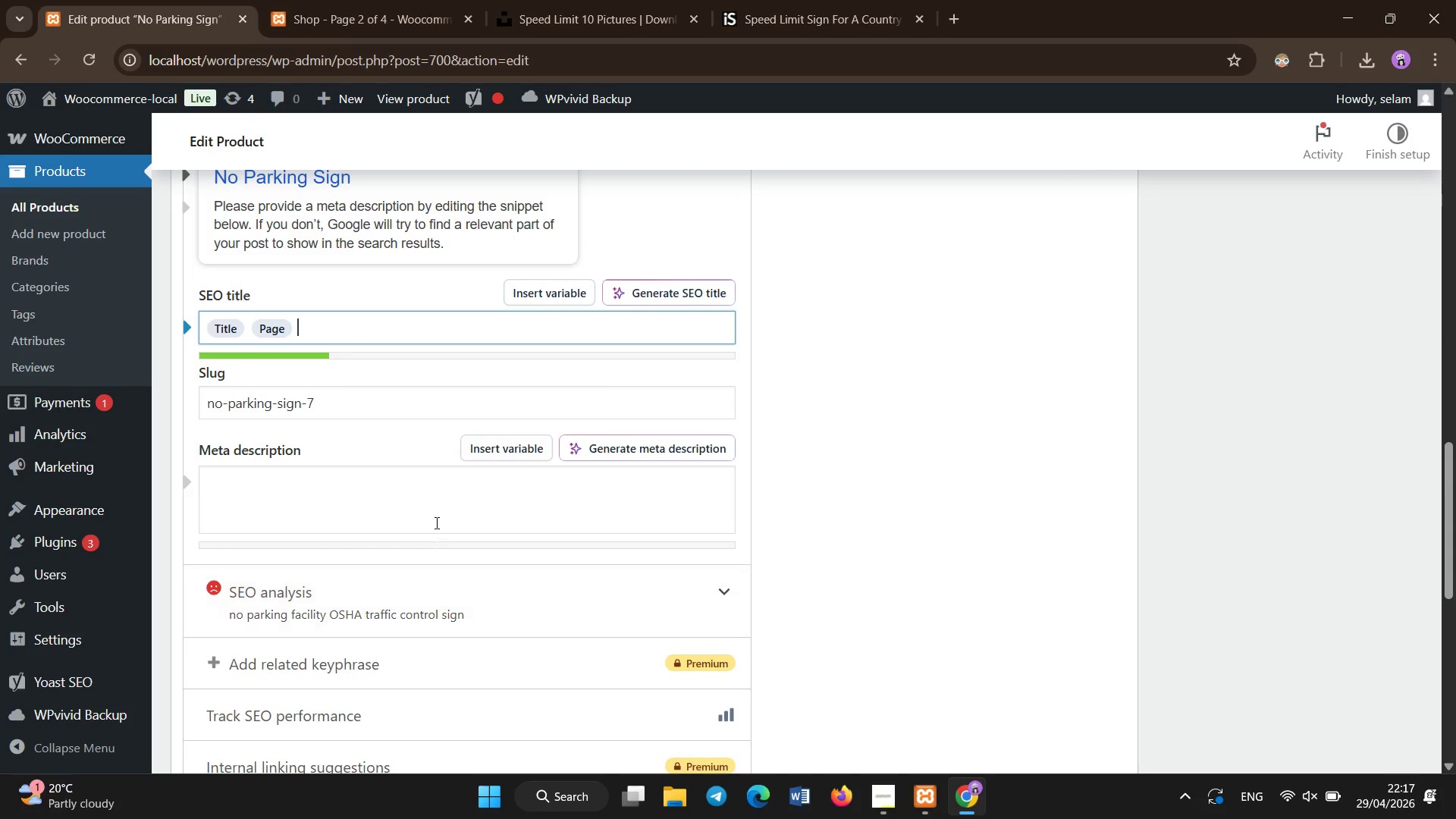 
left_click([442, 507])
 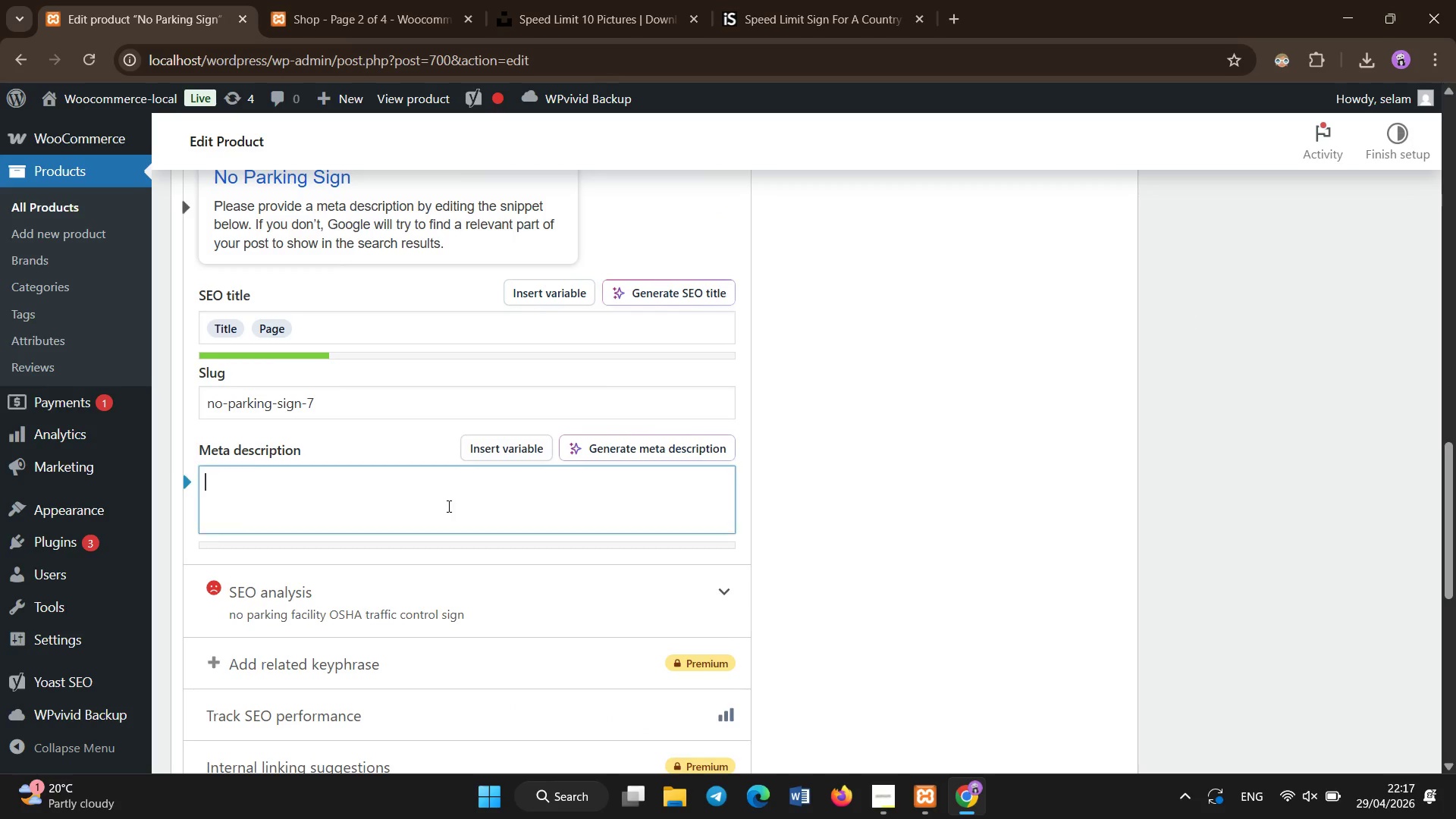 
hold_key(key=ShiftLeft, duration=1.52)
 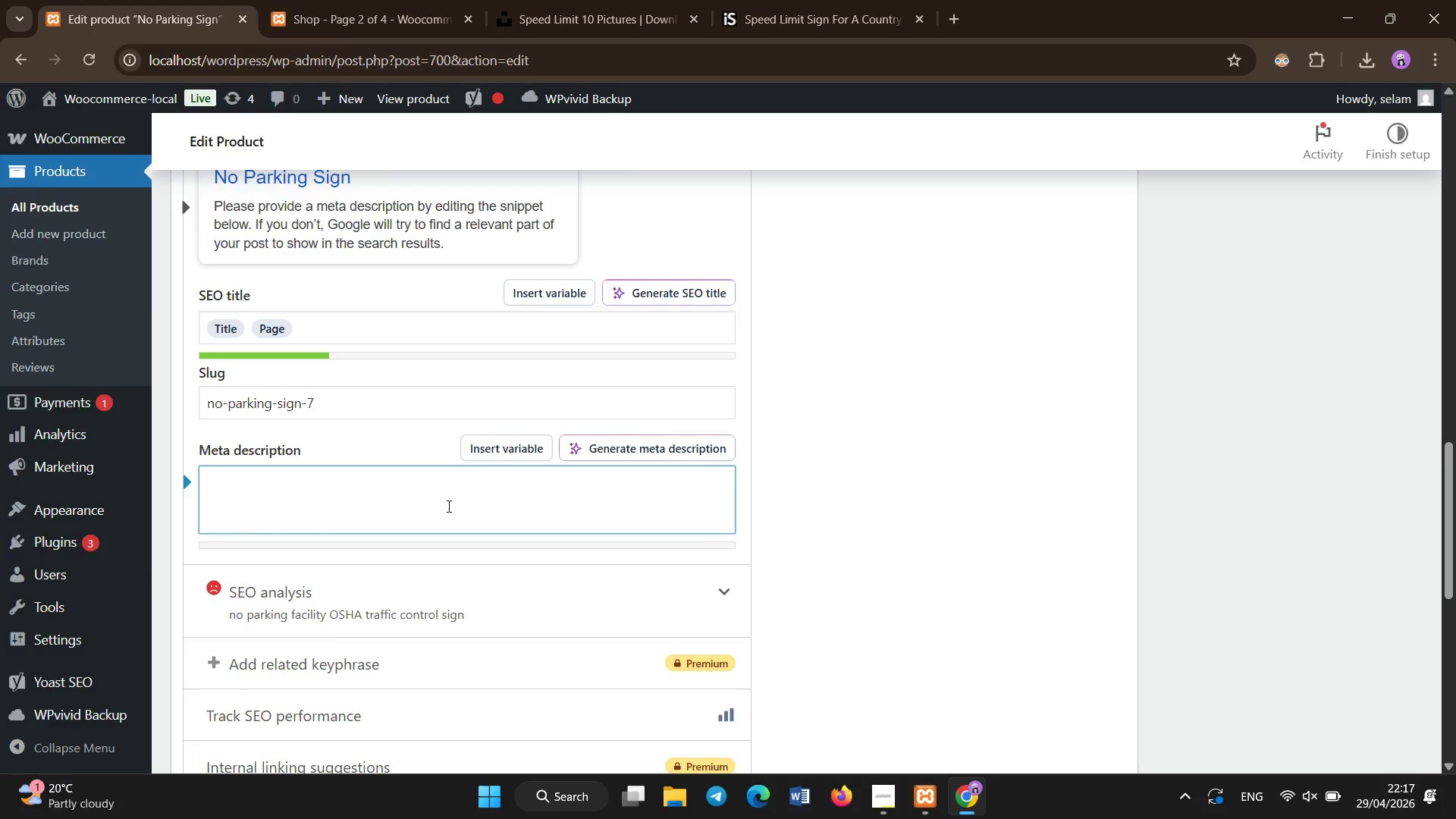 
type(Adhesive vinyl no parking sign for facility traffic control and OSHA compliance in industiral envindustiral )
key(Backspace)
key(Backspace)
key(Backspace)
key(Backspace)
key(Backspace)
type(ra)
key(Backspace)
type(ial environments.)
 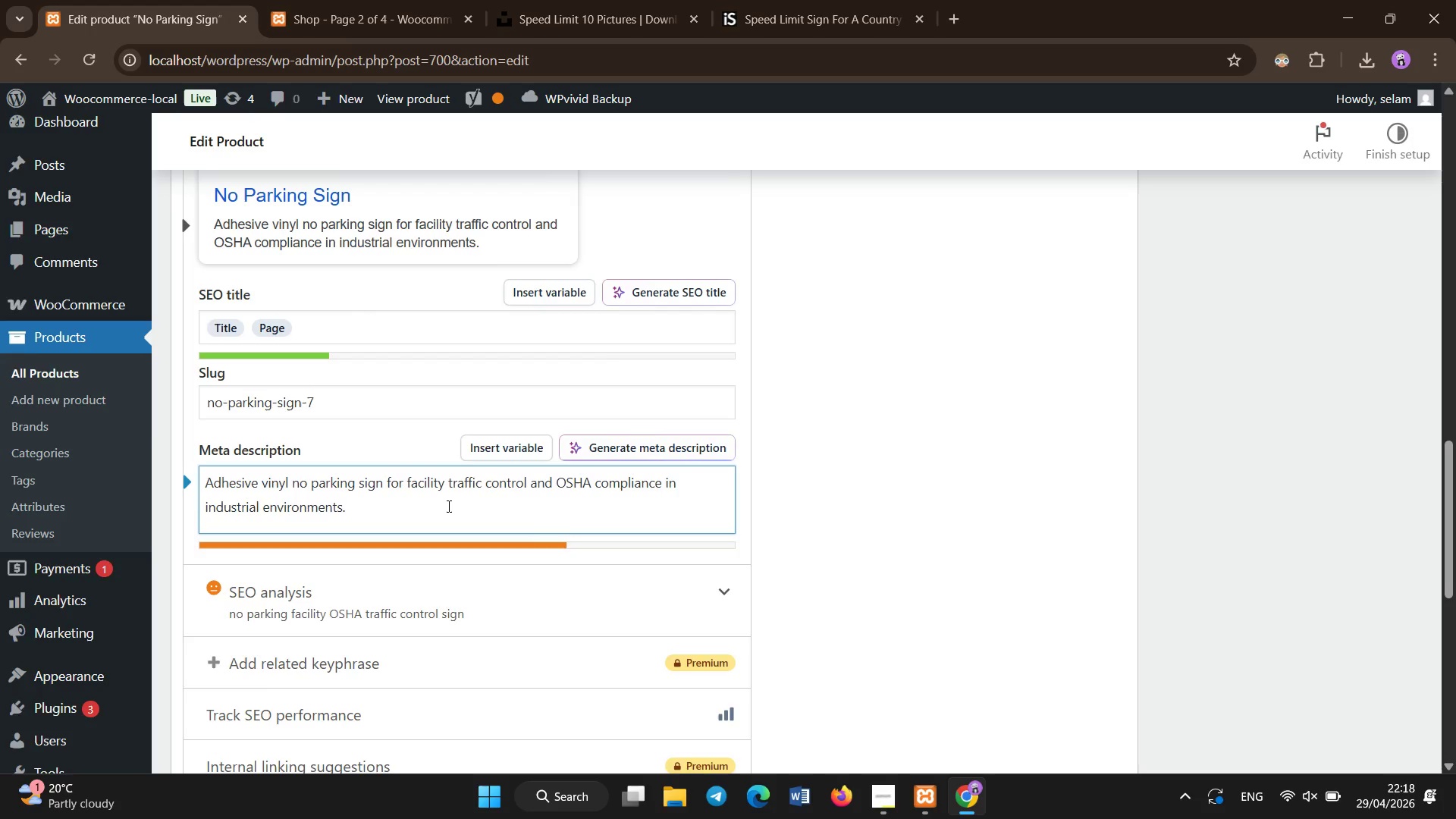 
scroll: coordinate [450, 503], scroll_direction: up, amount: 16.0
 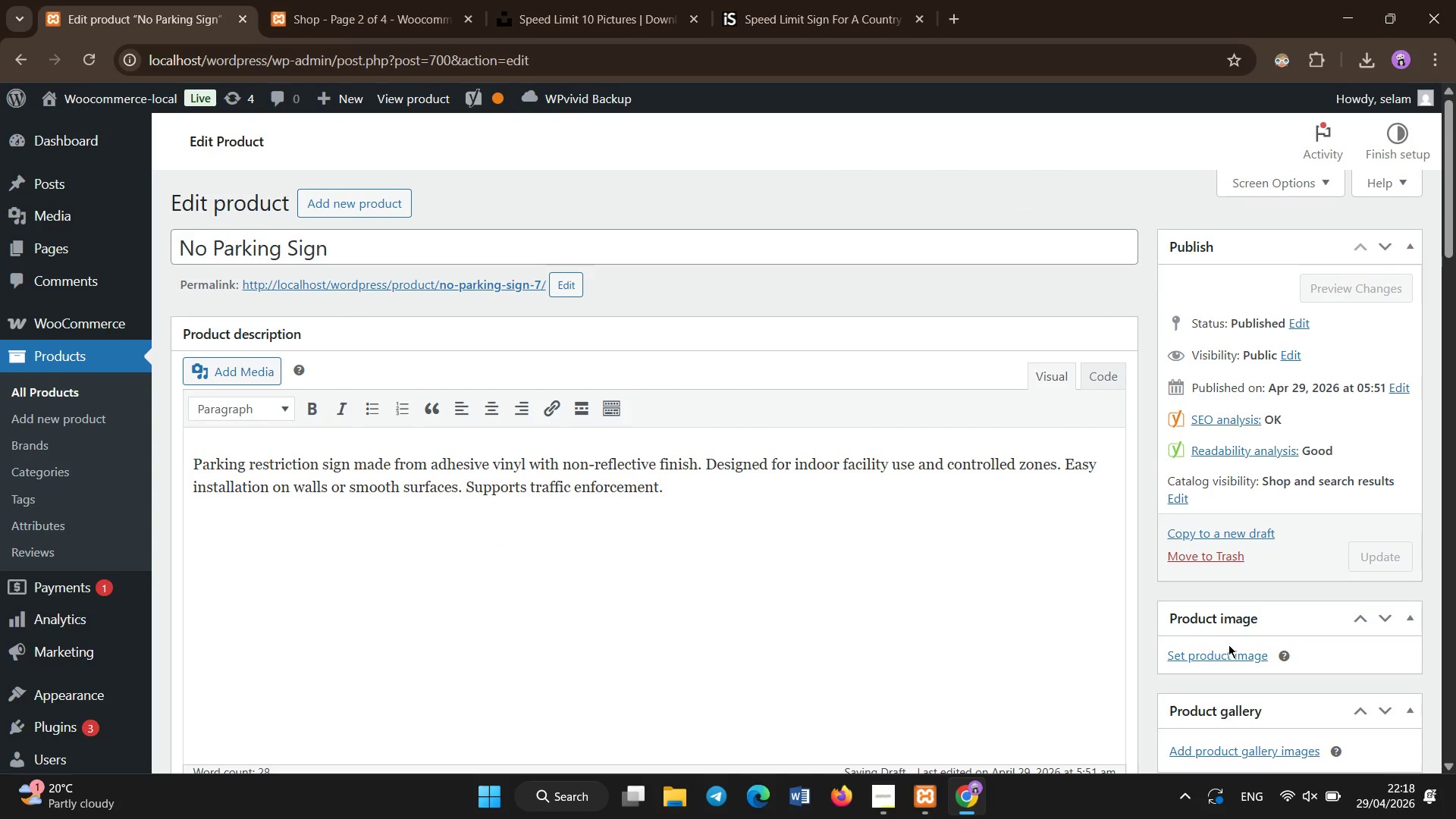 
left_click([1225, 653])
 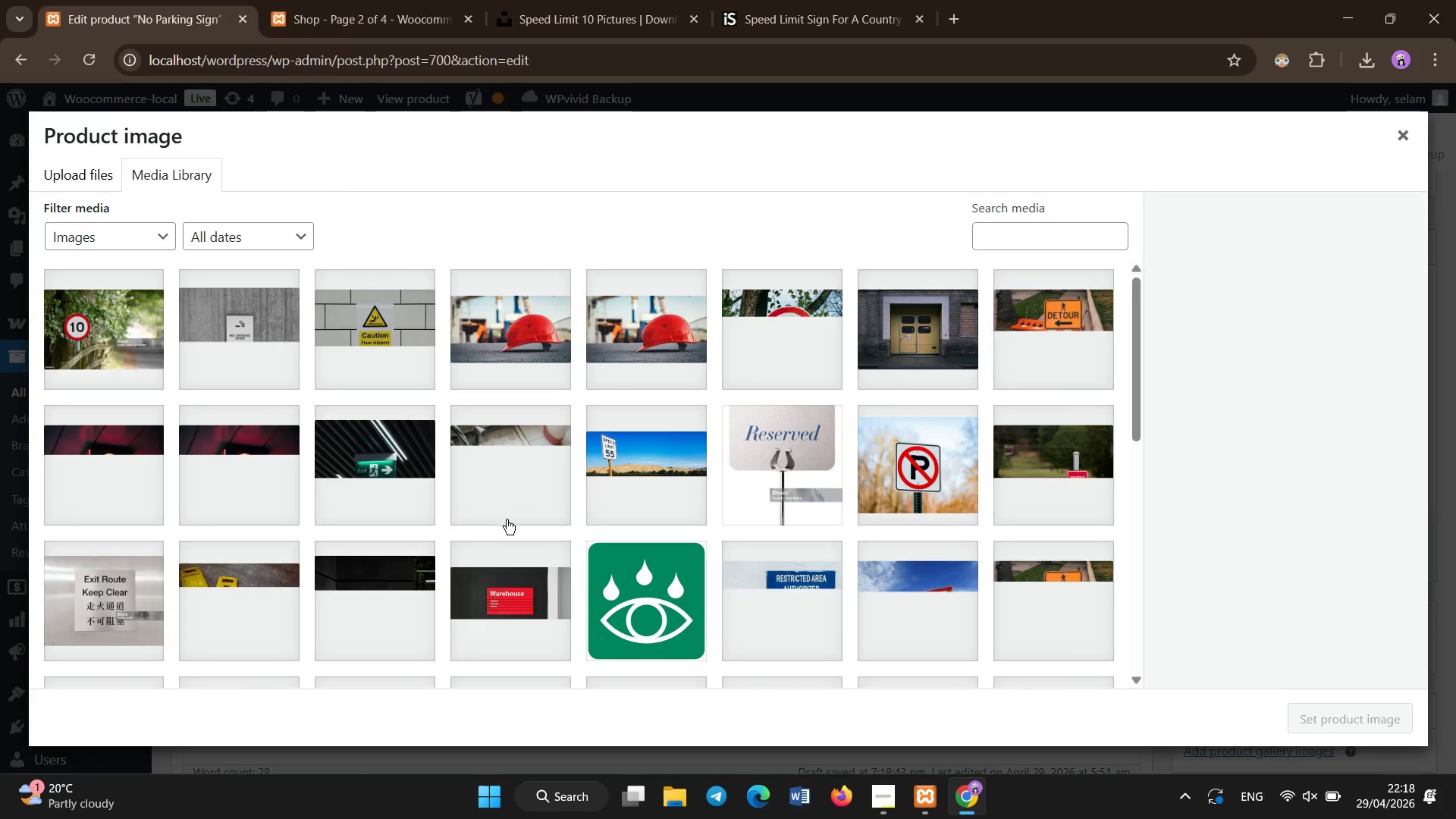 
wait(6.83)
 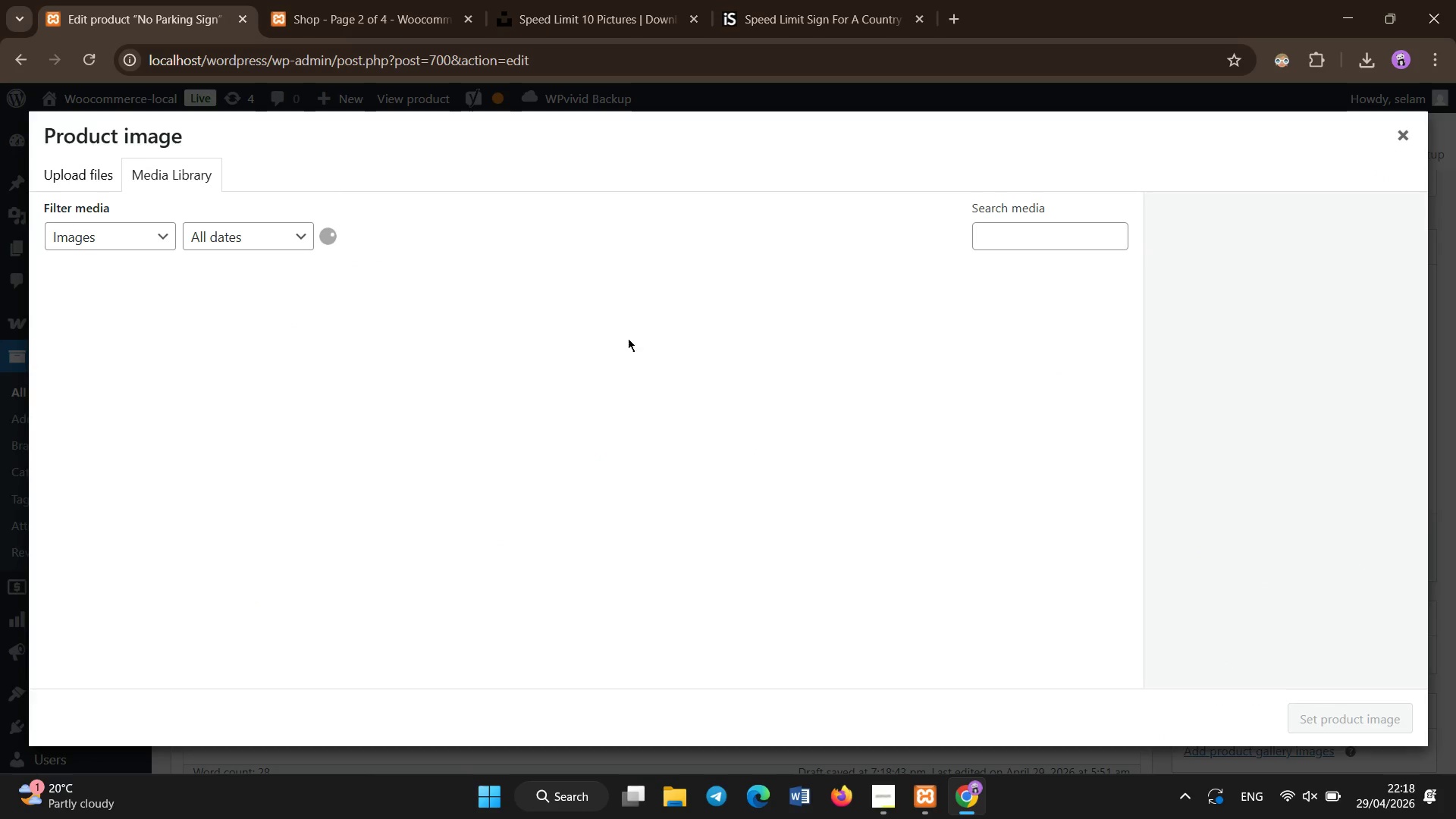 
left_click([947, 468])
 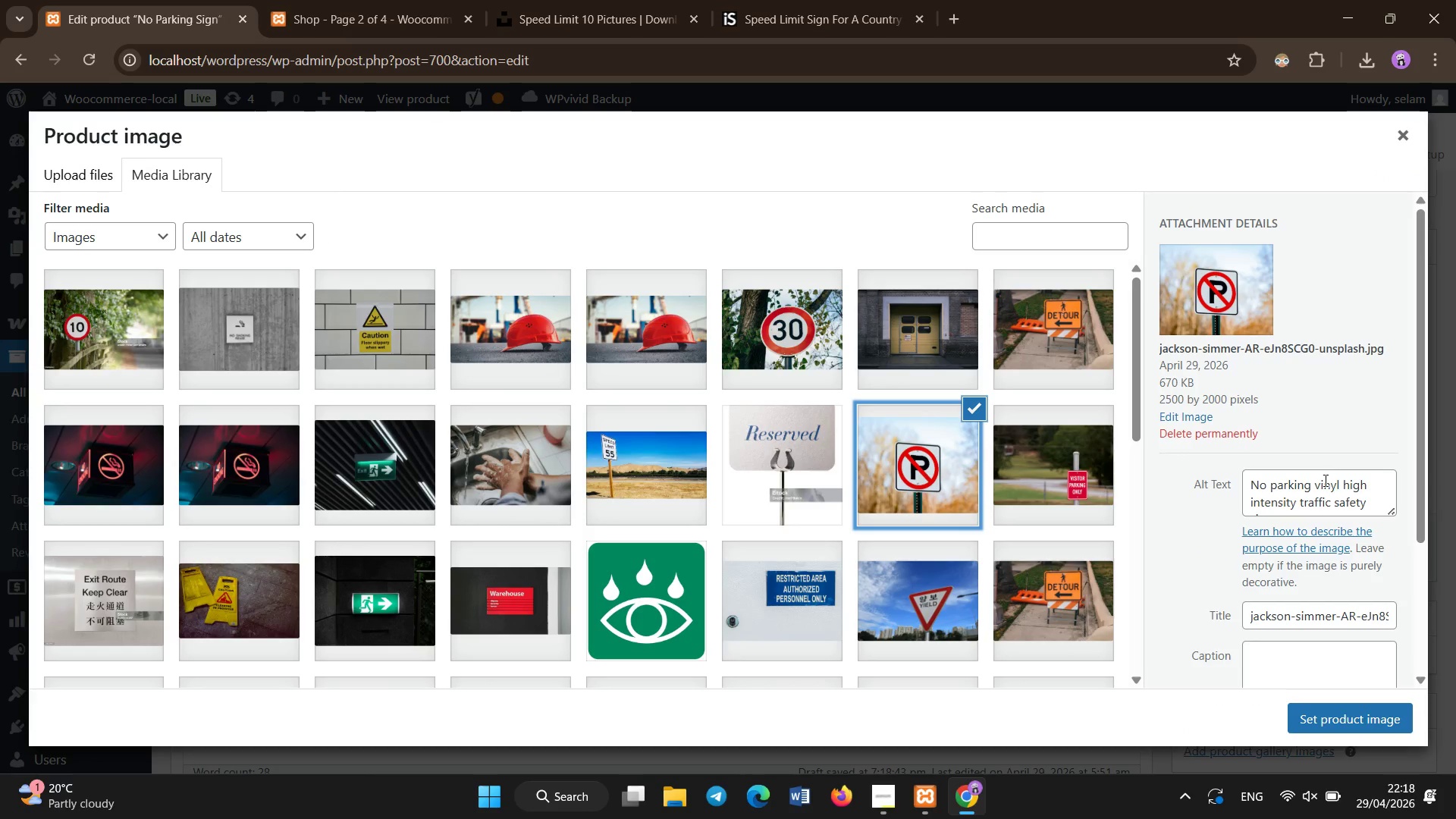 
left_click([1322, 495])
 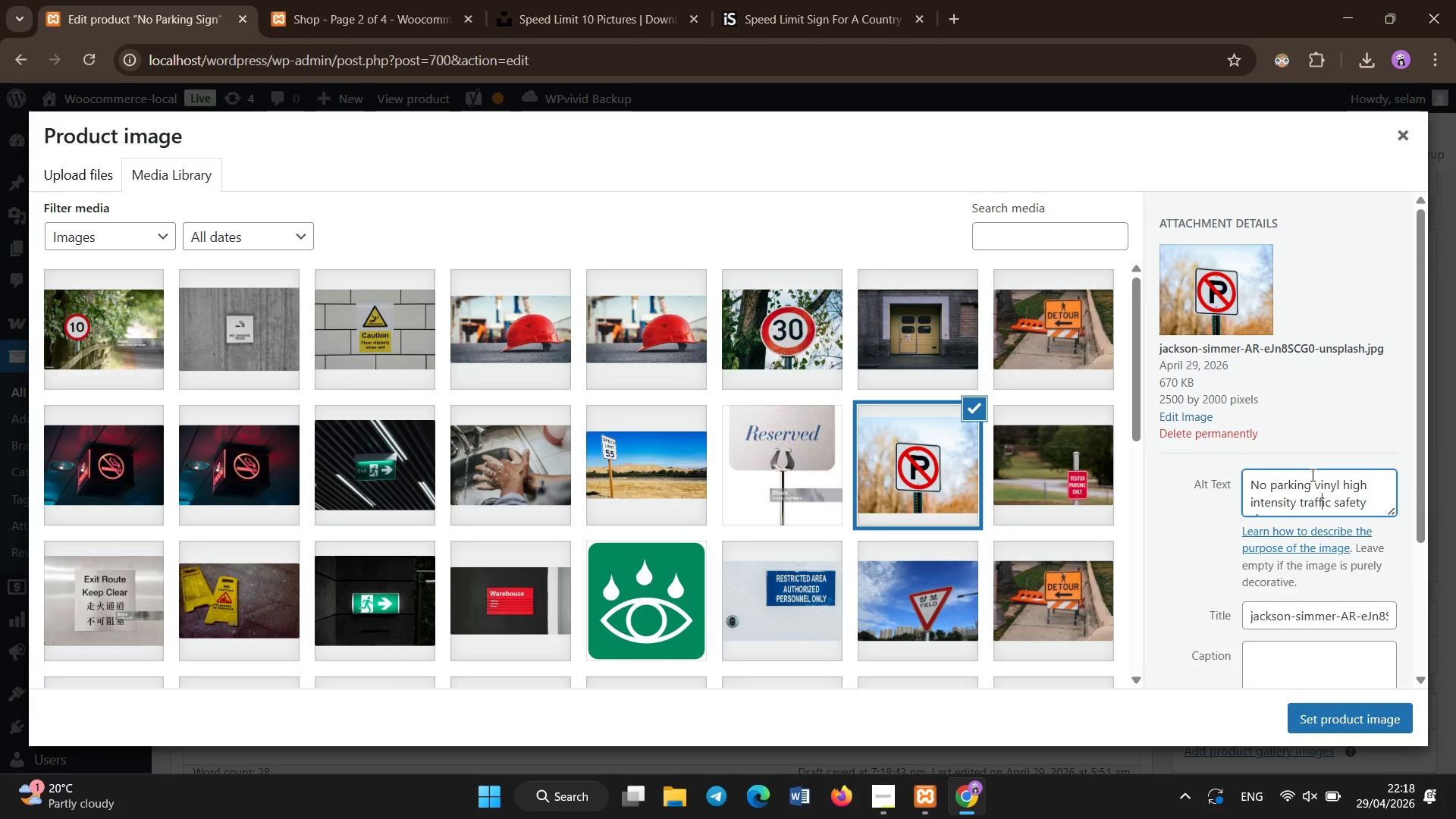 
key(Control+A)
 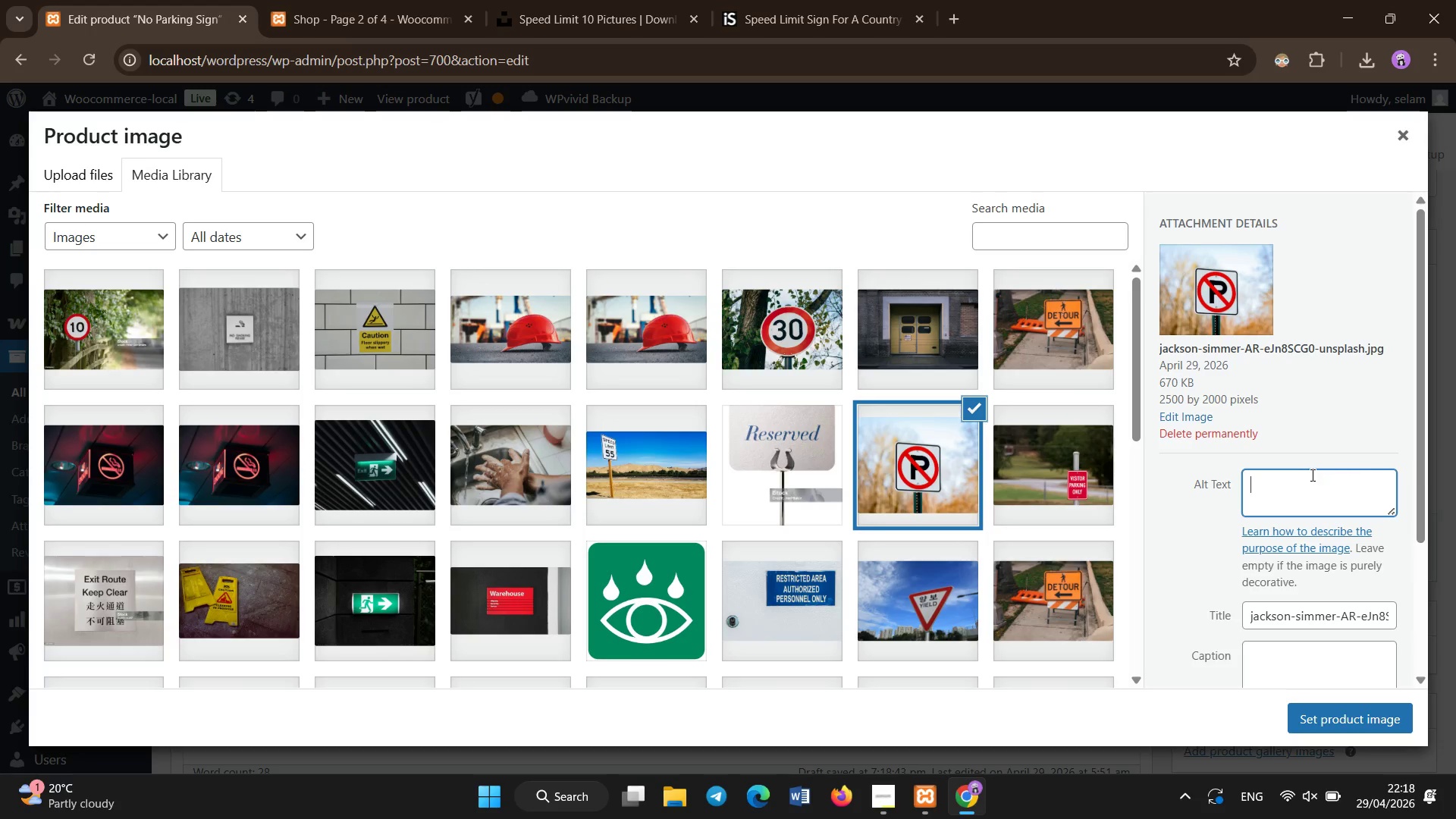 
key(Backspace)
type(No parking vinyl non-reflective traffic safety sign)
 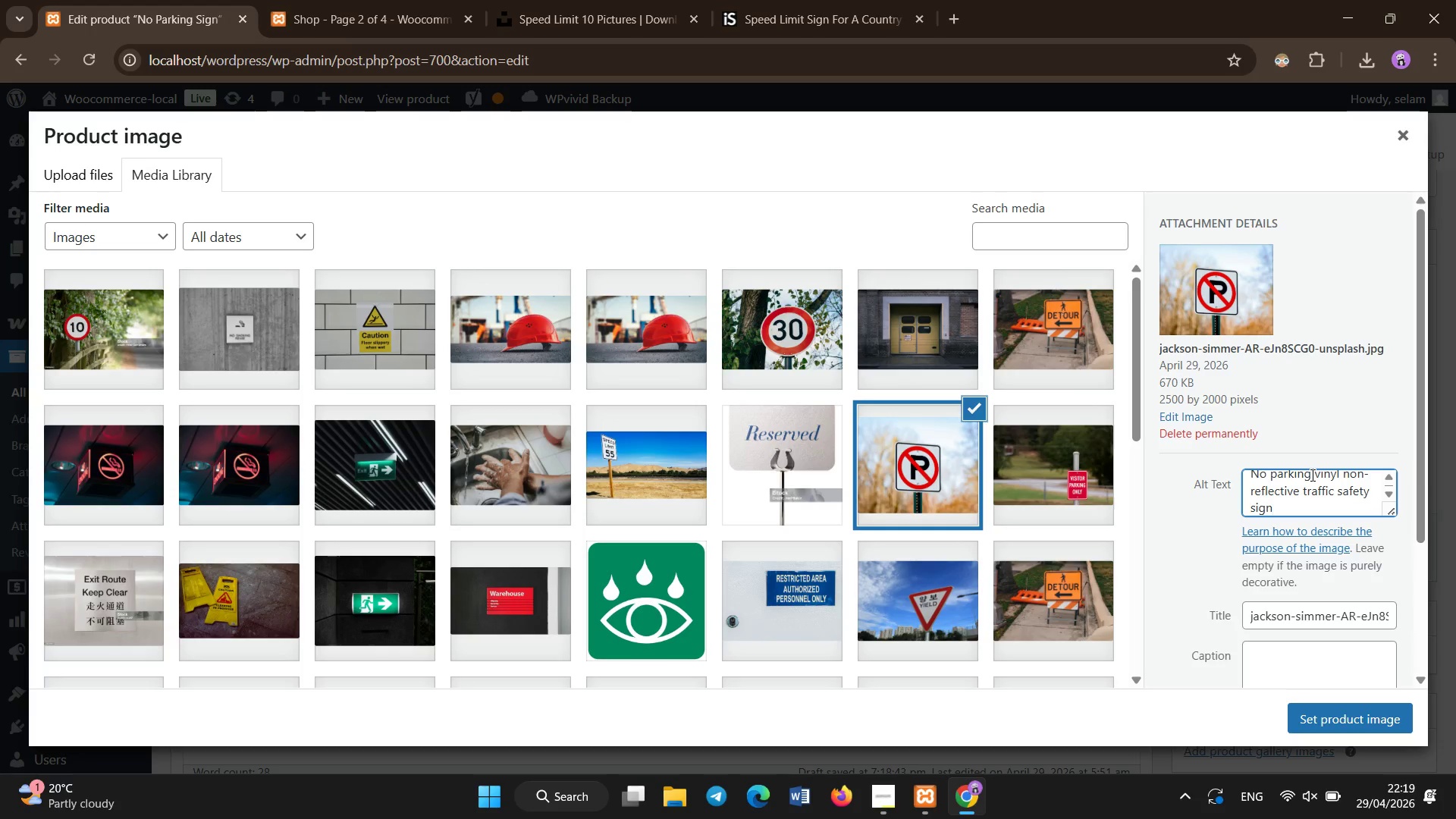 
left_click([1332, 714])
 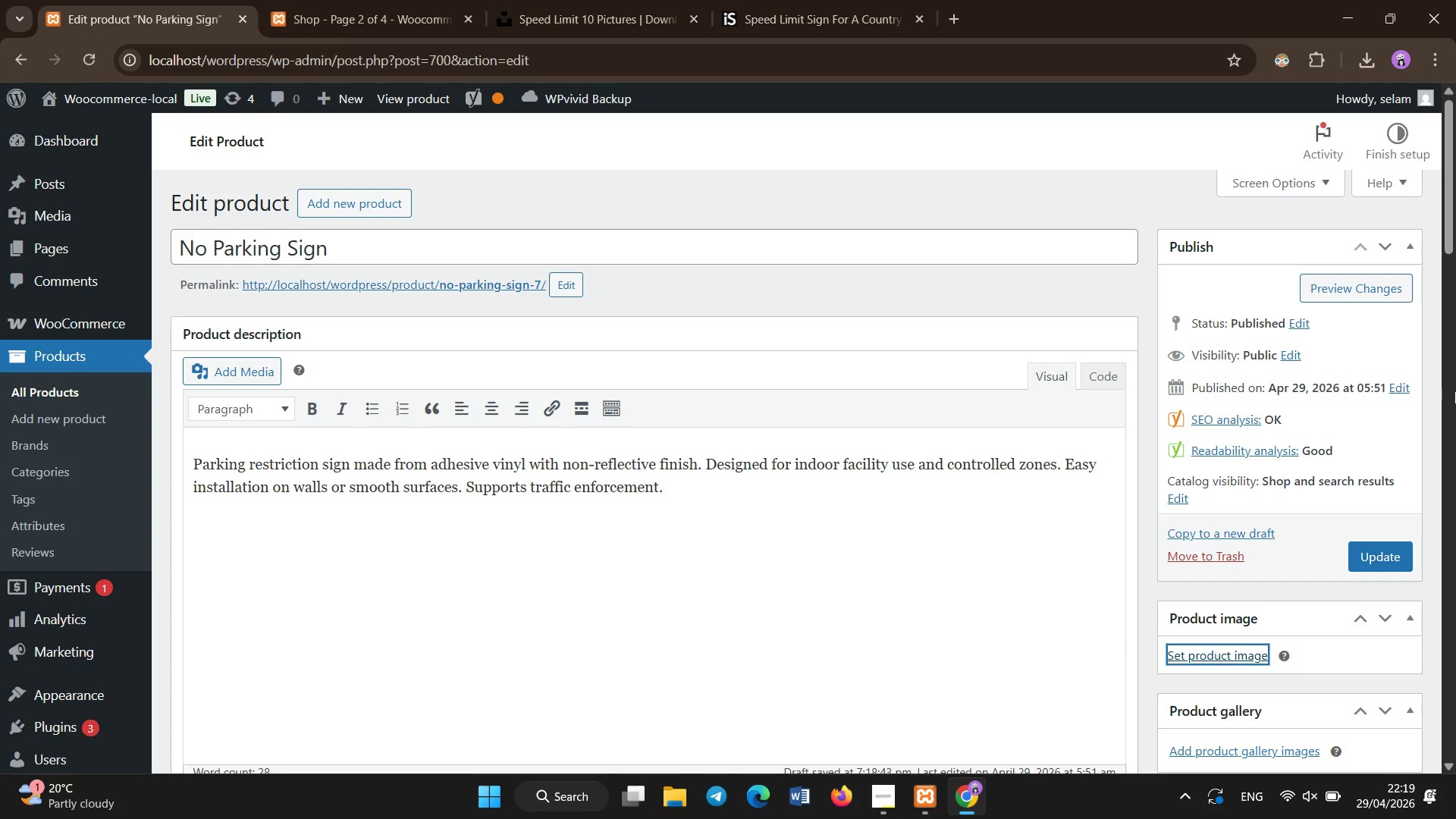 
left_click_drag(start_coordinate=[1455, 246], to_coordinate=[1455, 287])
 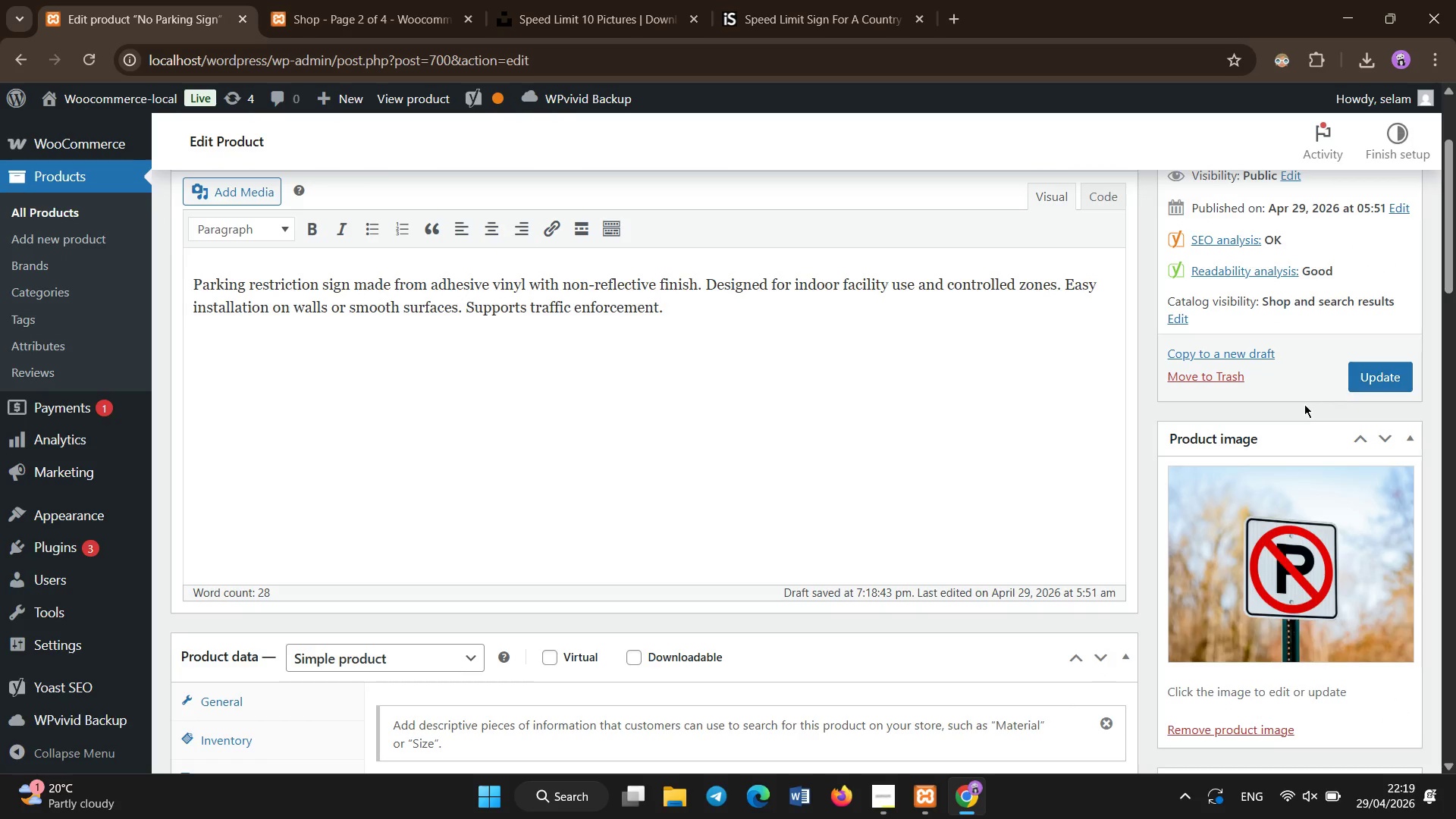 
left_click([1376, 367])
 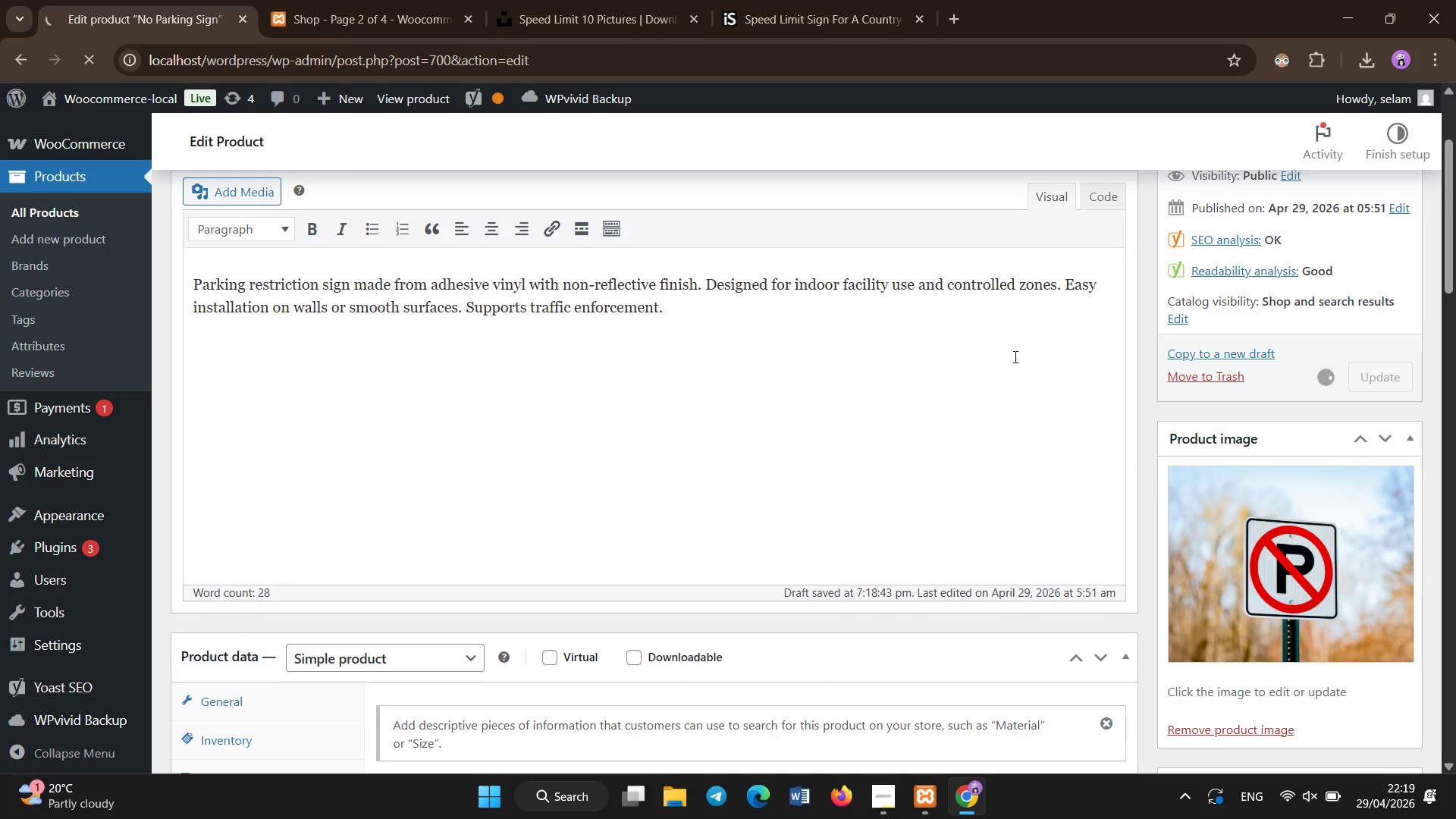 
wait(24.8)
 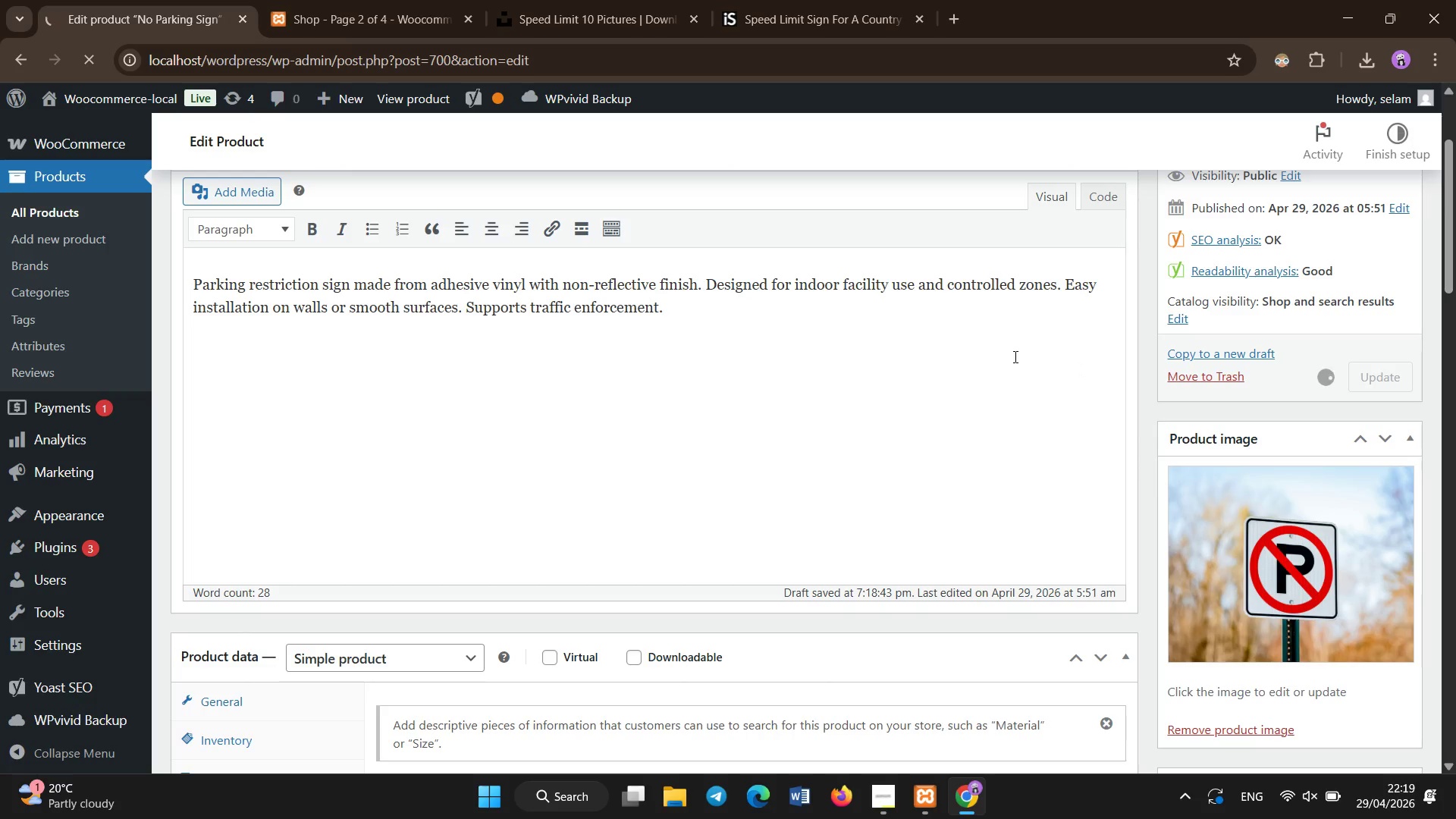 
scroll: coordinate [1117, 538], scroll_direction: up, amount: 5.0
 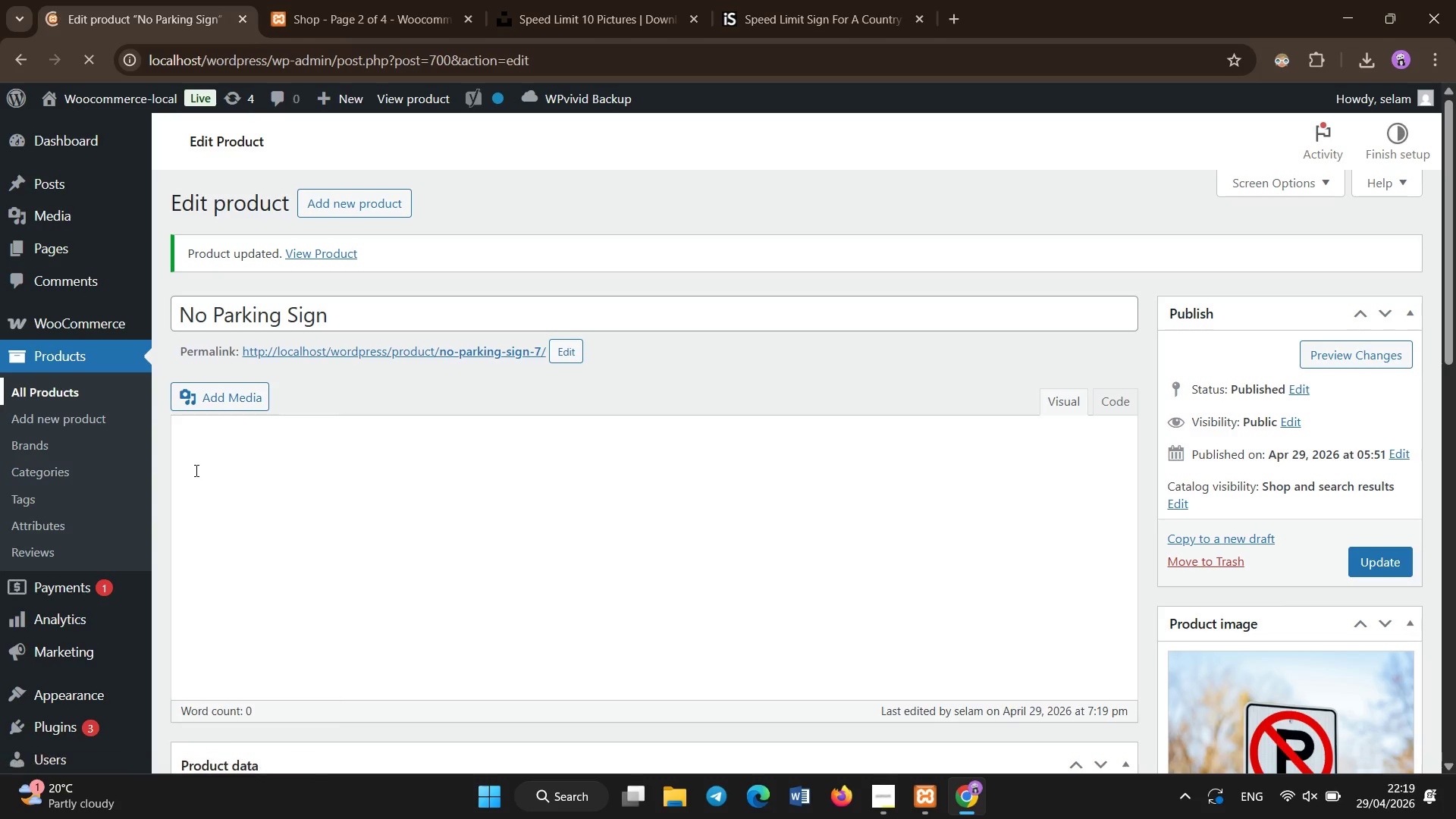 
wait(11.05)
 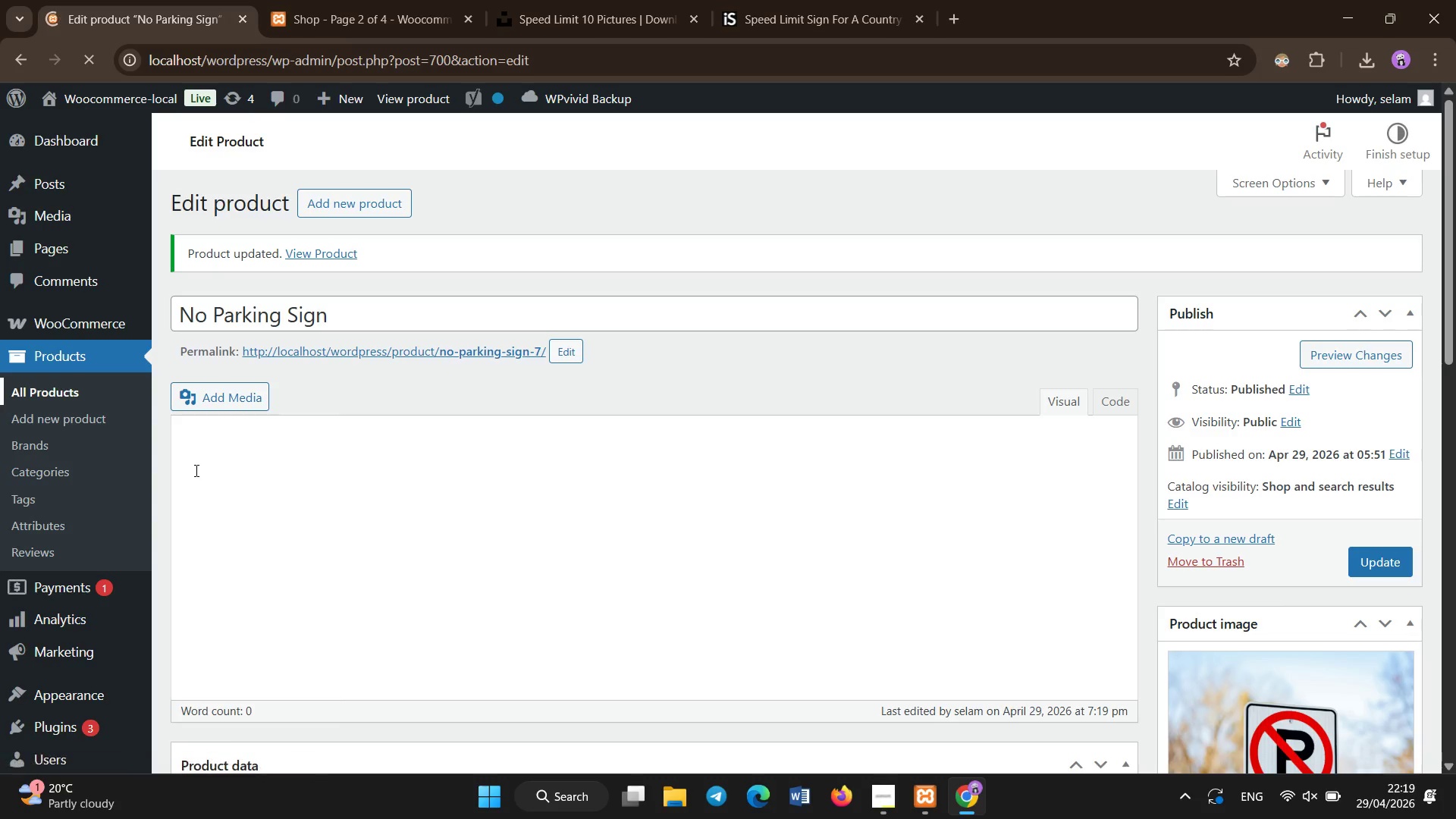 
left_click([293, 428])
 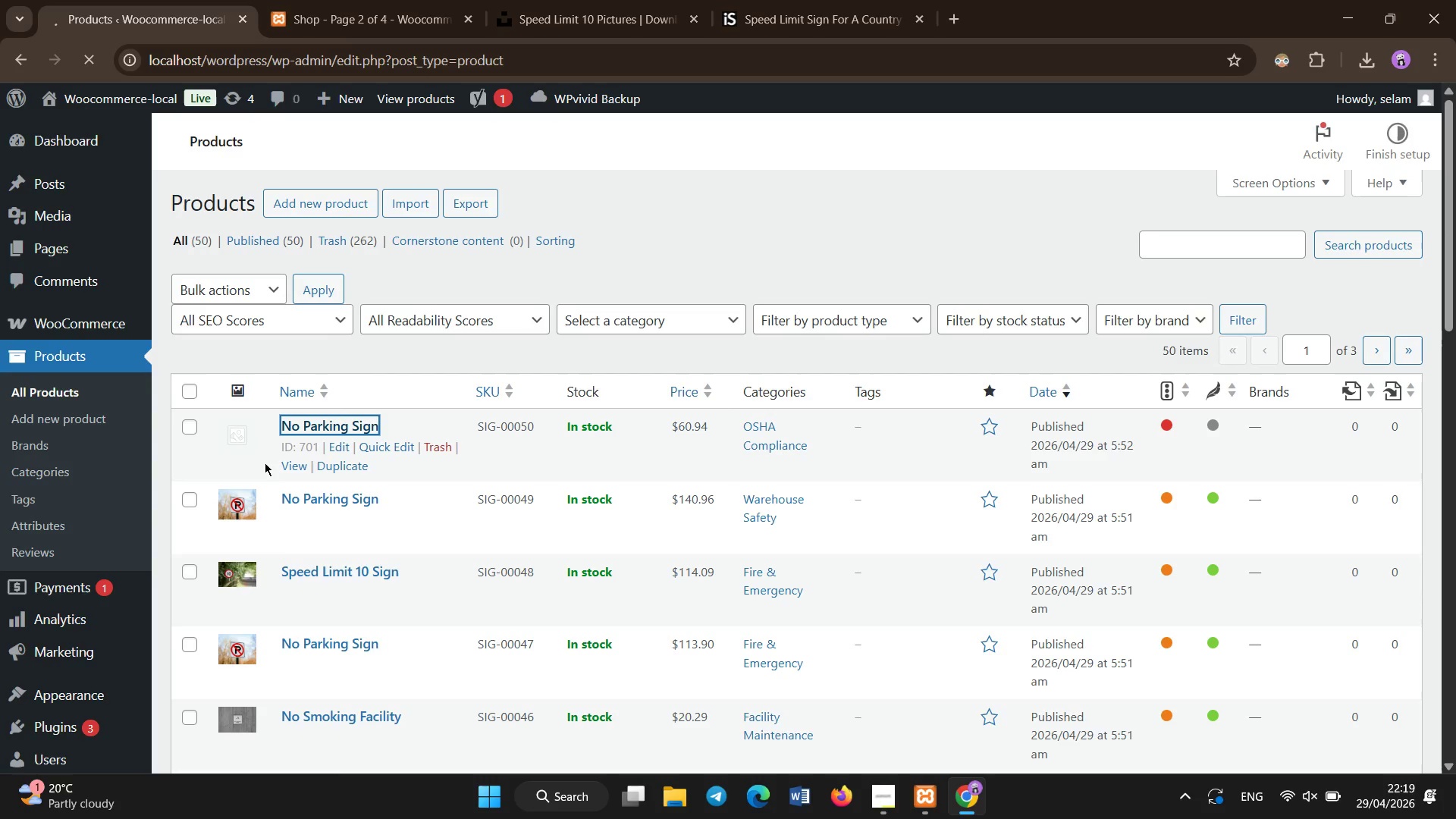 
wait(10.48)
 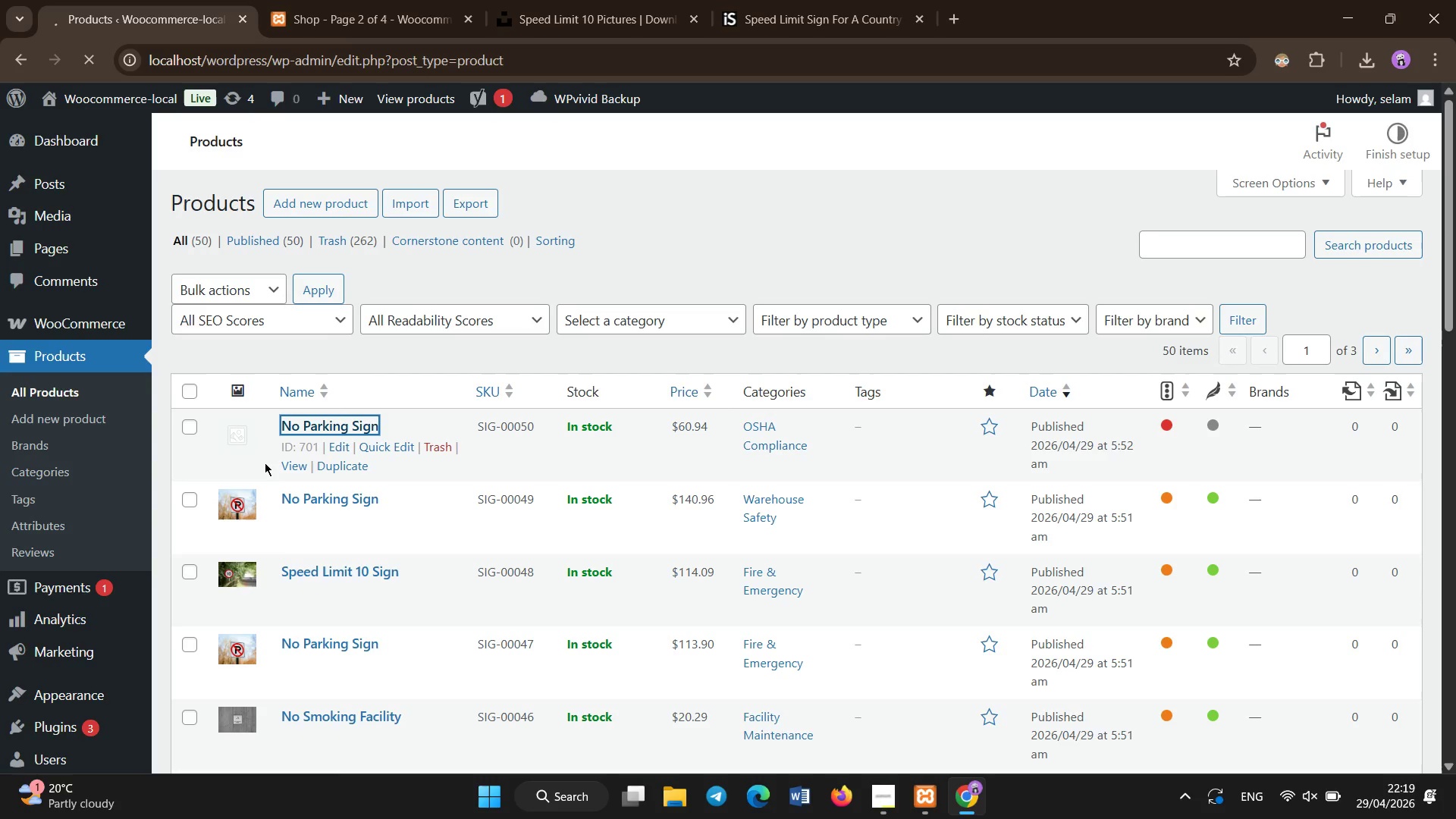 
left_click([516, 448])
 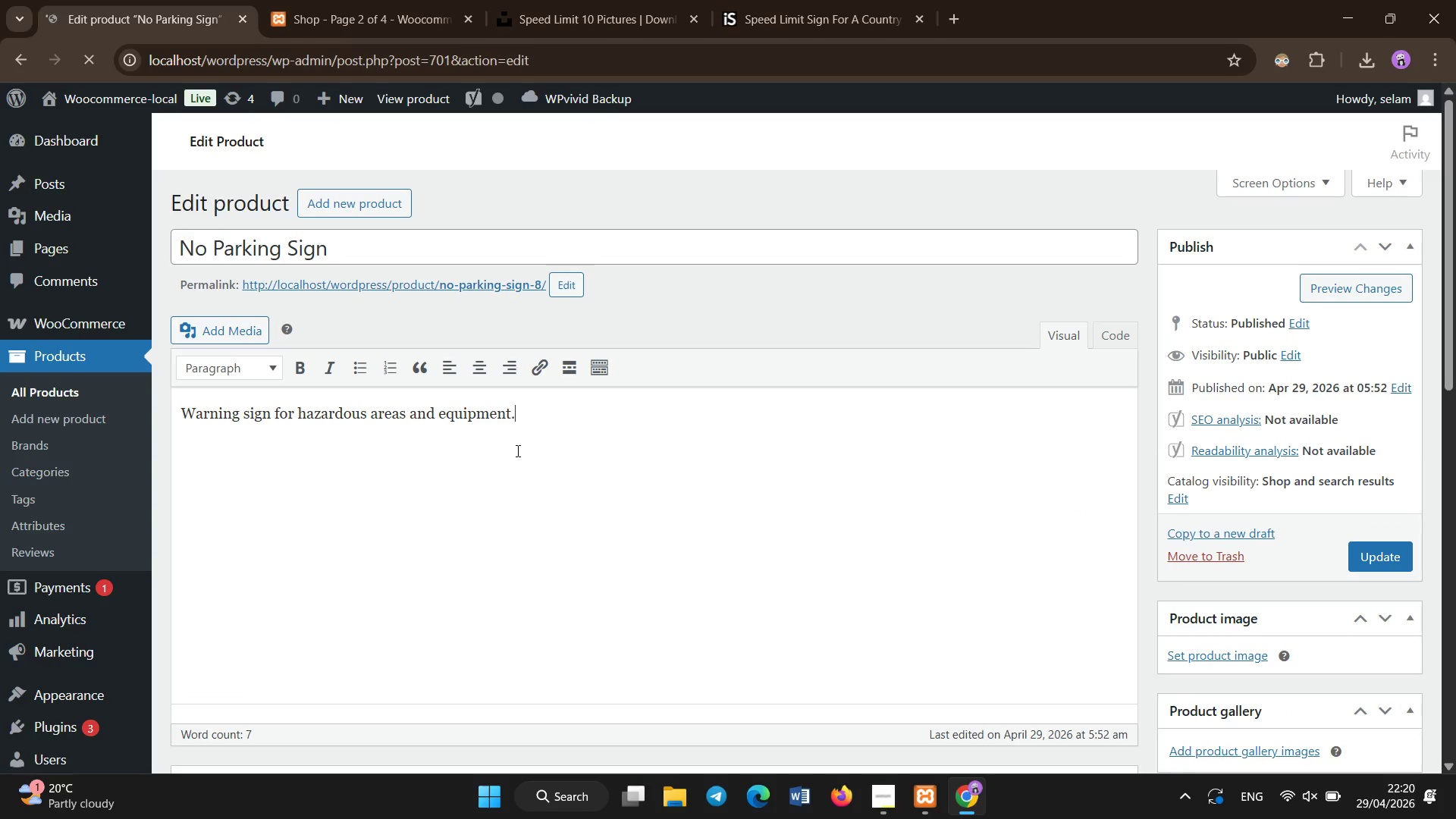 
key(Control+A)
 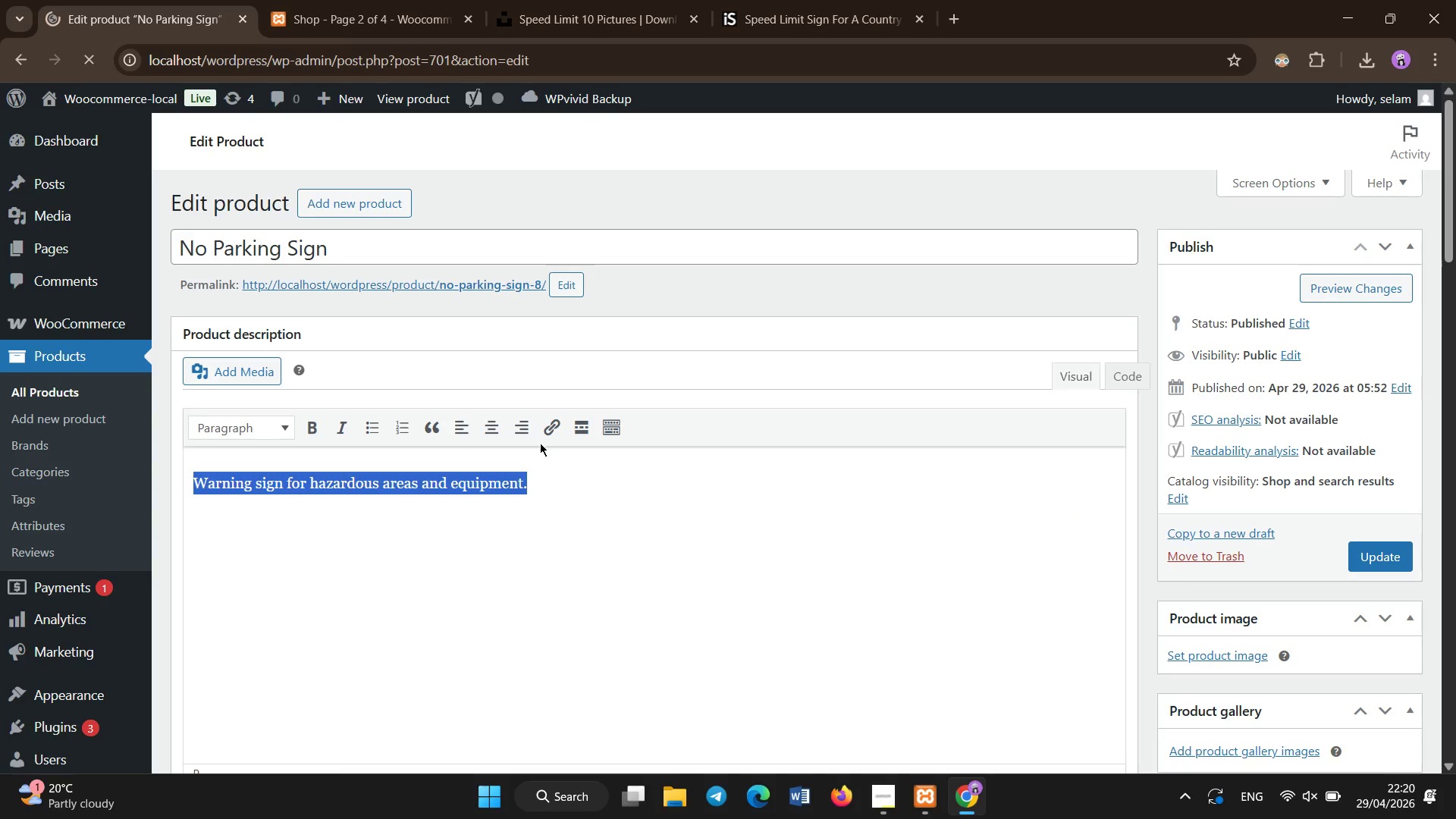 
key(Control+X)
 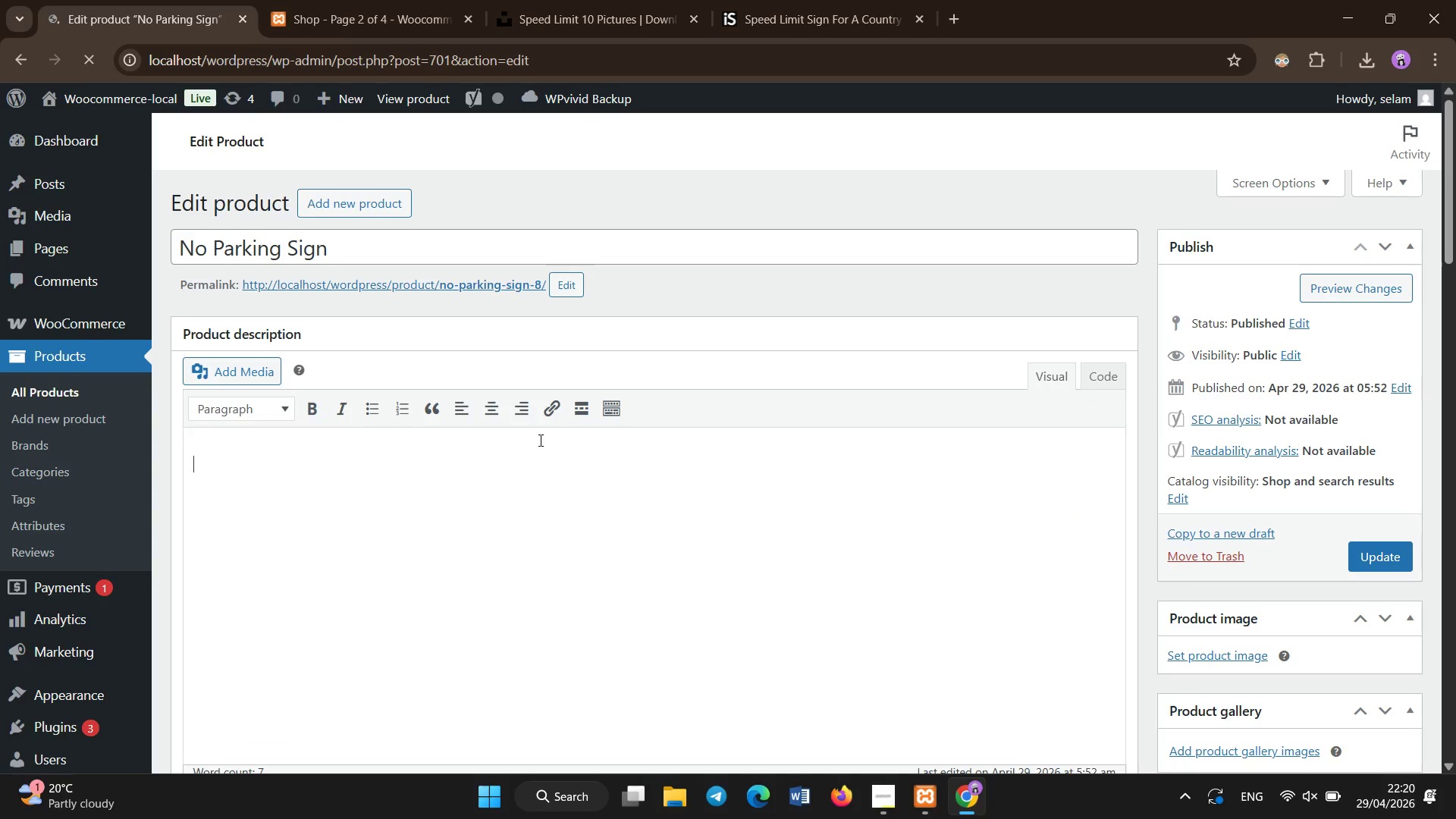 
scroll: coordinate [541, 441], scroll_direction: down, amount: 4.0
 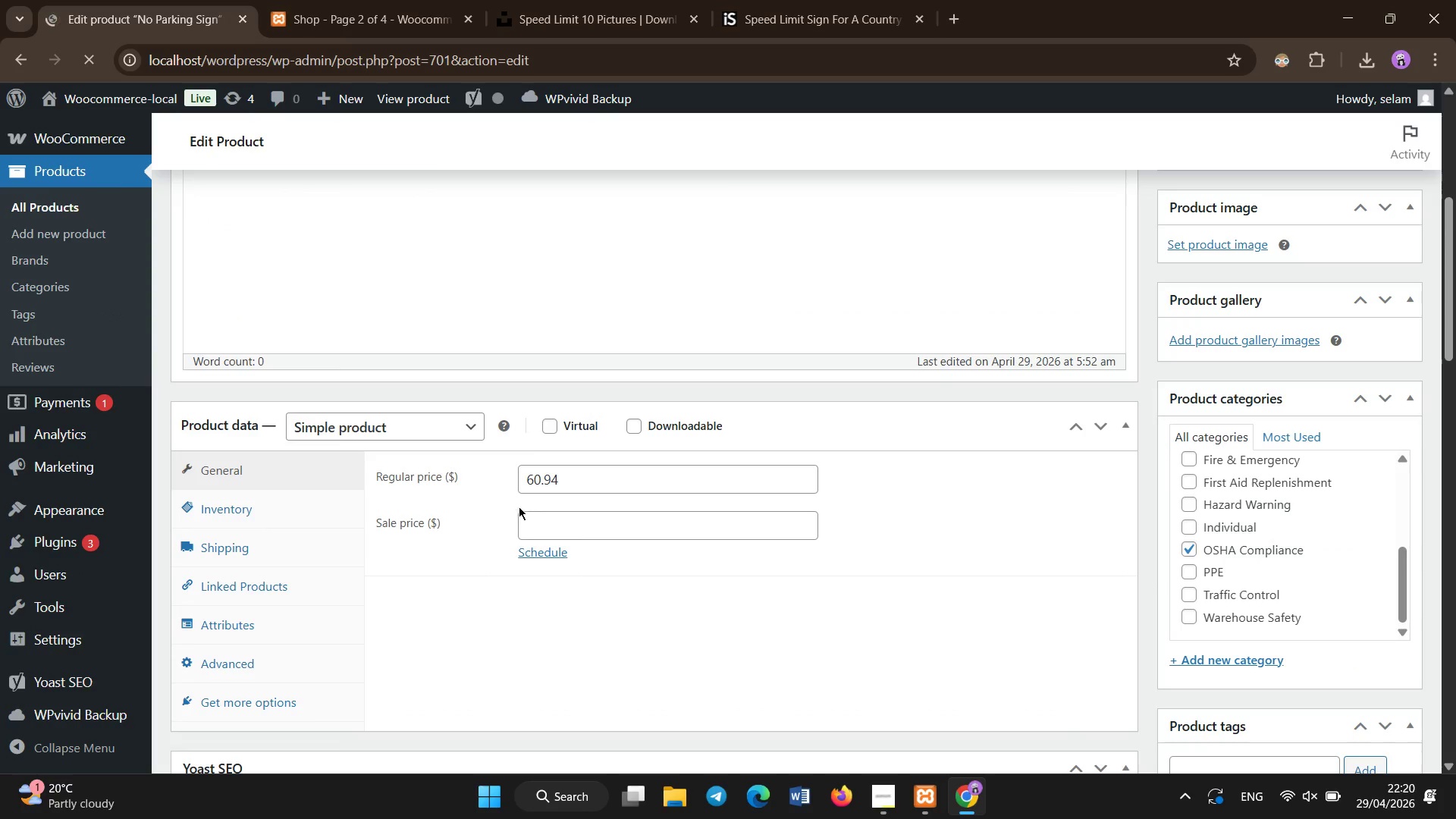 
left_click([514, 502])
 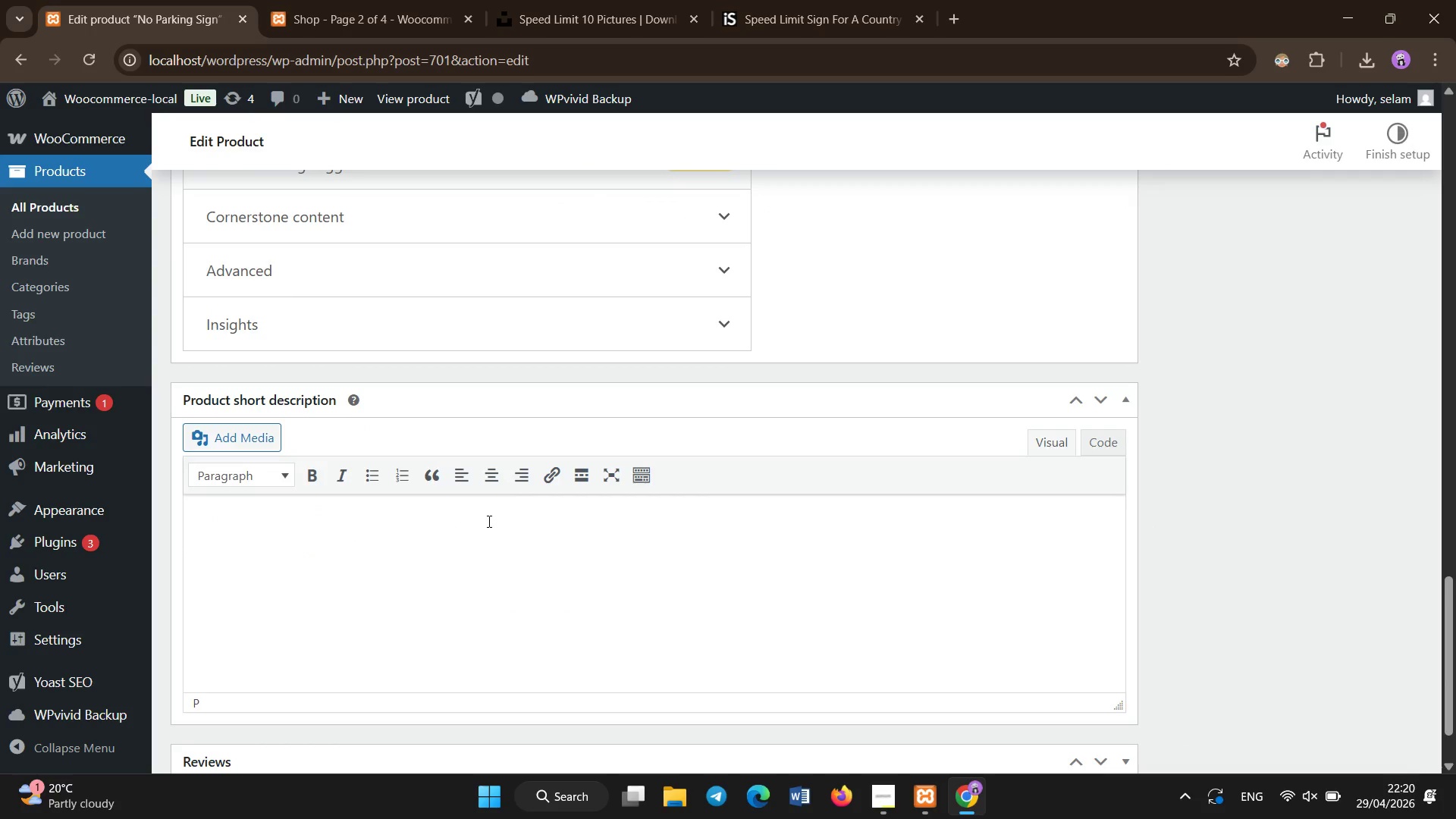 
scroll: coordinate [514, 507], scroll_direction: down, amount: 17.0
 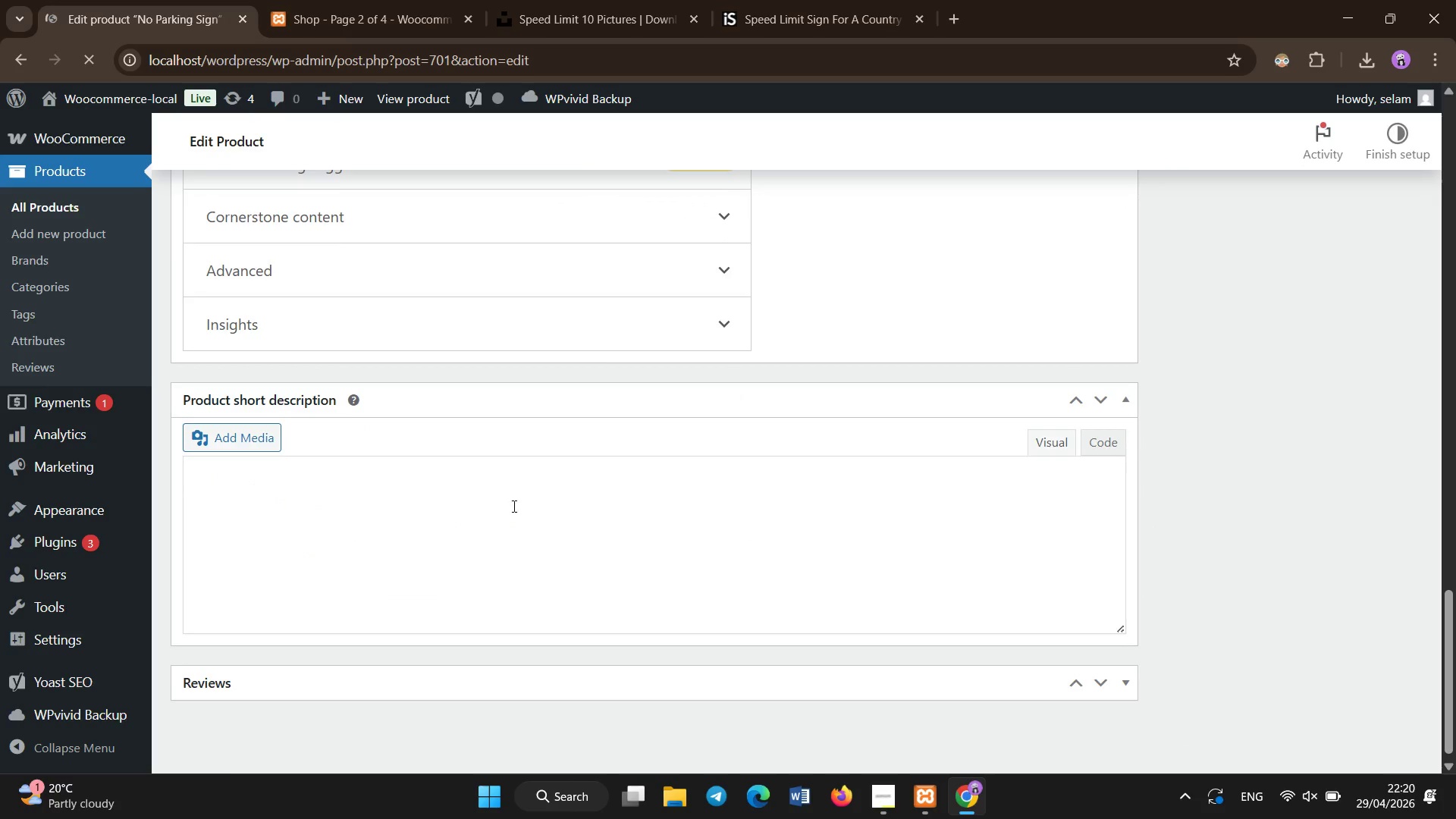 
key(Control+V)
 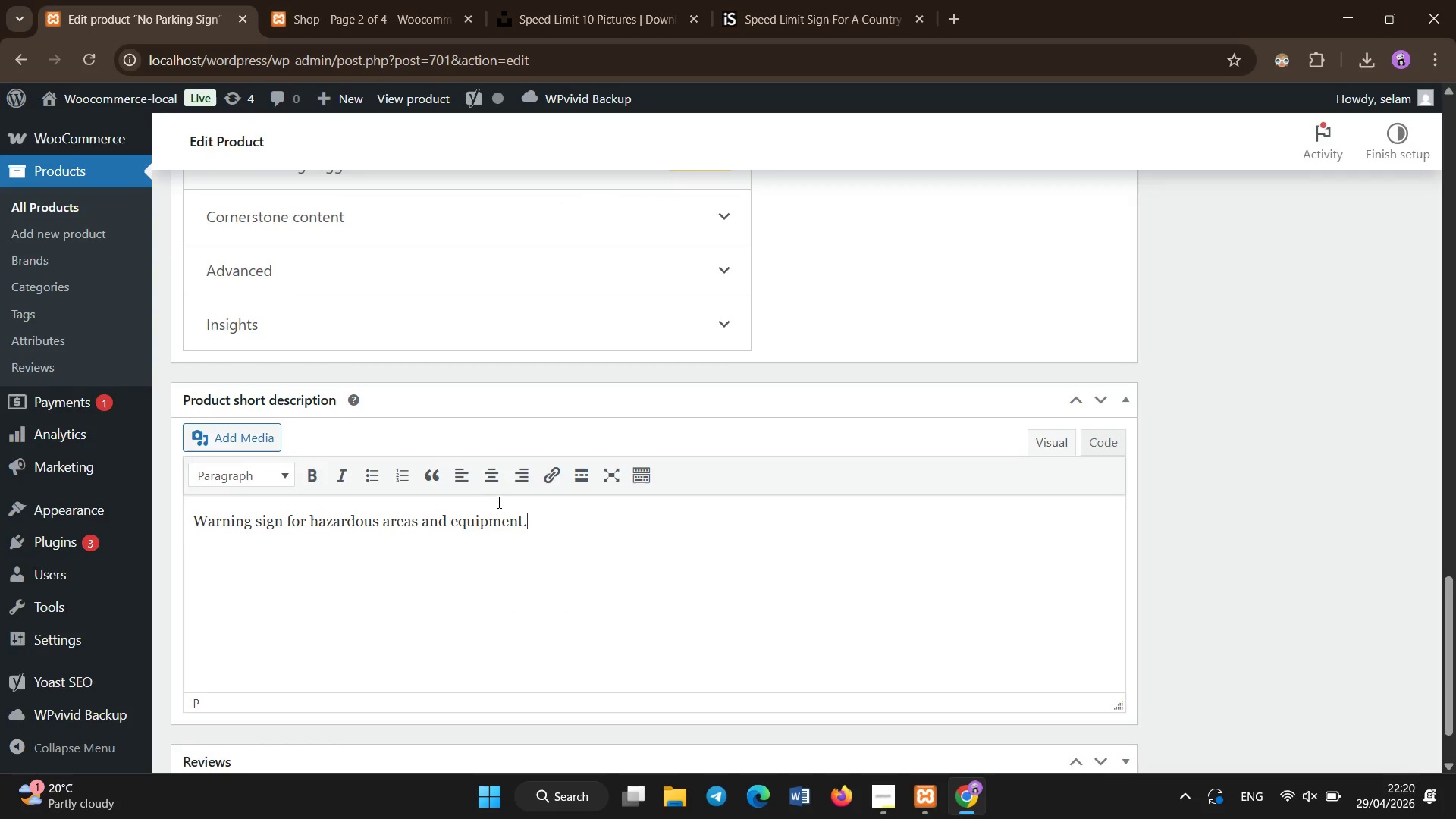 
left_click([499, 503])
 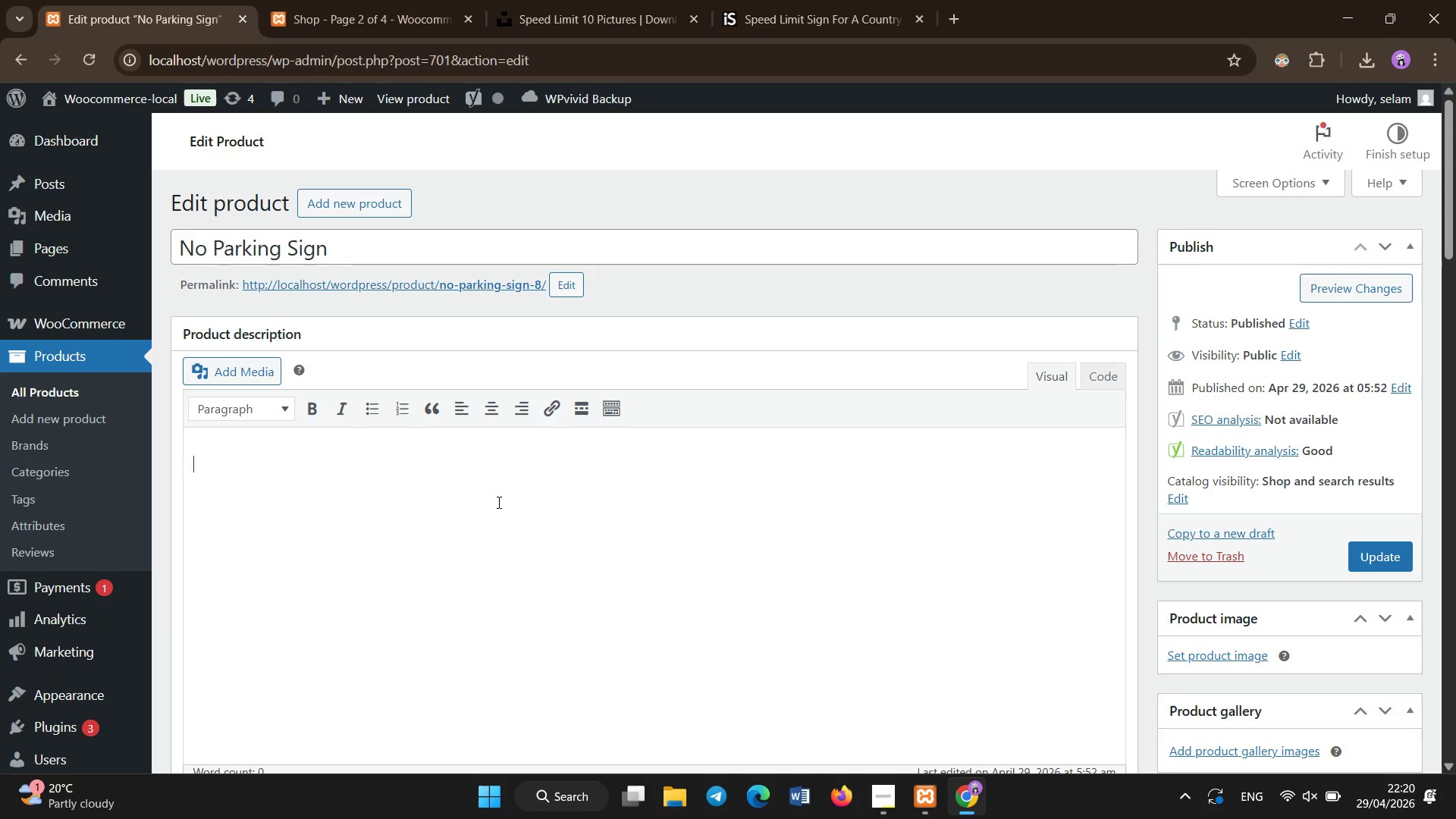 
scroll: coordinate [499, 503], scroll_direction: up, amount: 32.0
 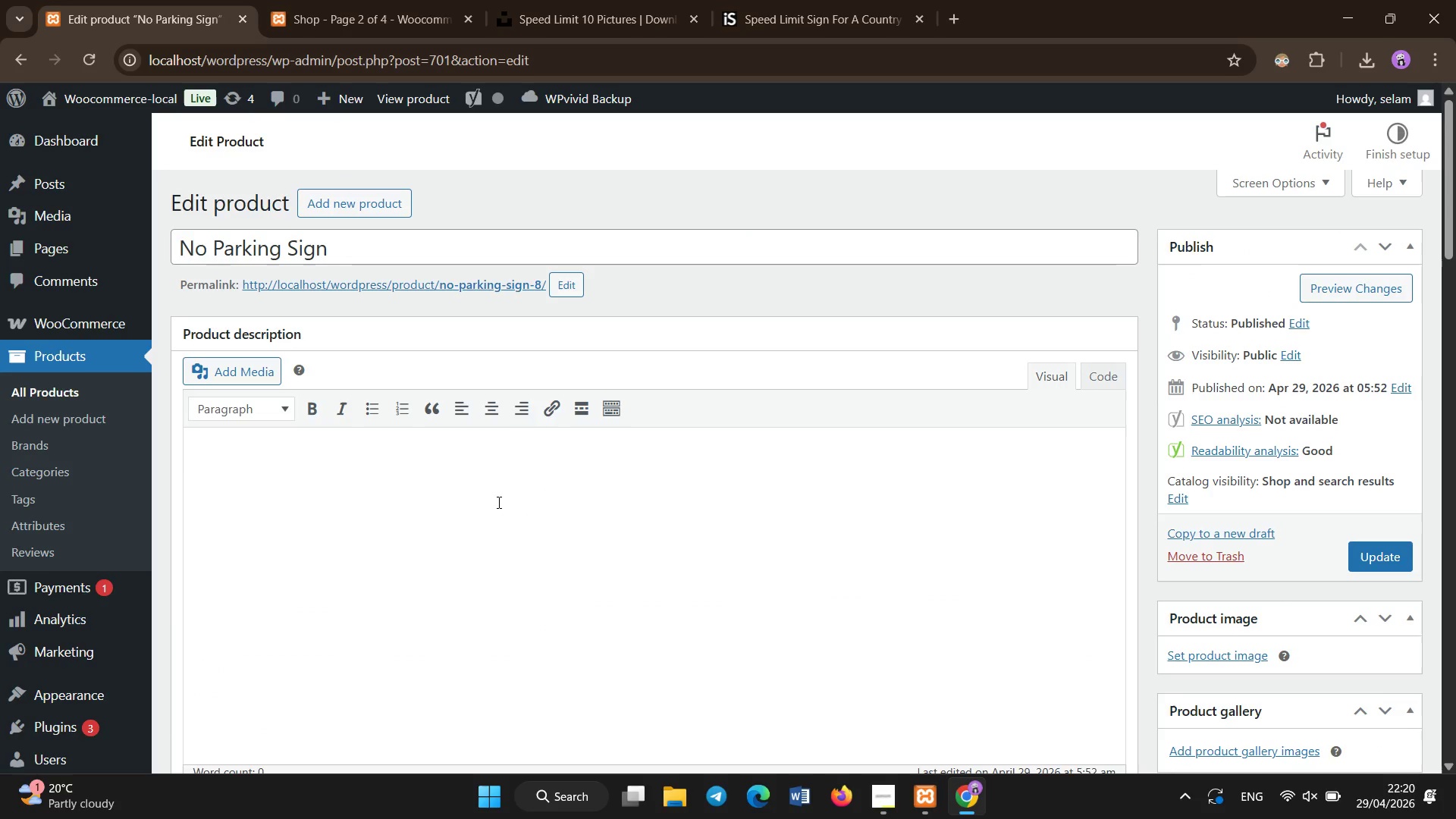 
type(Hif)
key(Backspace)
type(gh visibility parking restriction sign made from aluminum with DIAMON)
key(Backspace)
key(Backspace)
key(Backspace)
key(Backspace)
key(Backspace)
type(iamond Grade reflective sheeting. Designed for industiral dustrial and warehouse environments. Weather -resistant and suitable for outdd)
key(Backspace)
type(oor installation )
key(Backspace)
type(.)
 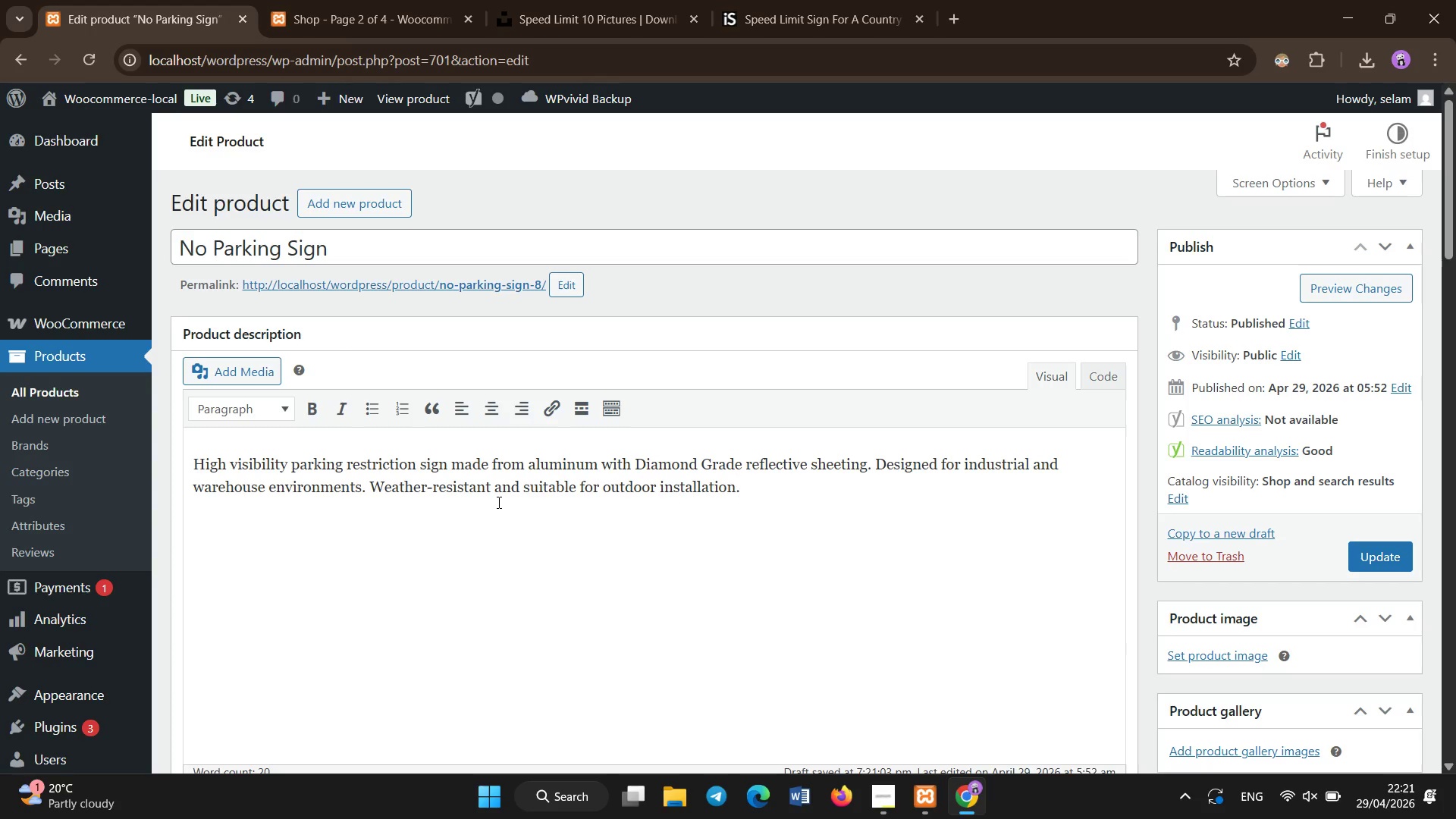 
scroll: coordinate [483, 504], scroll_direction: down, amount: 6.0
 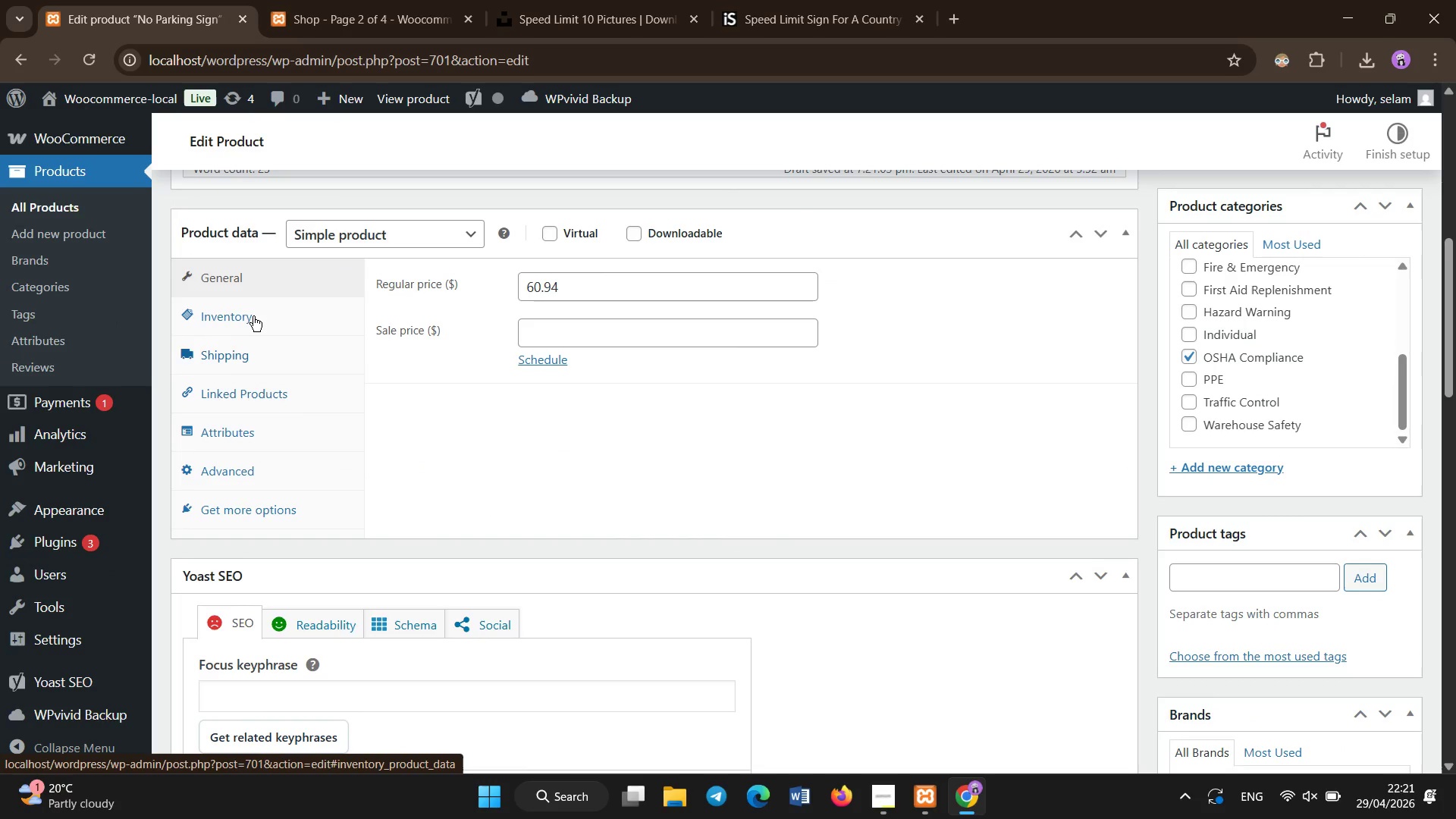 
left_click([253, 316])
 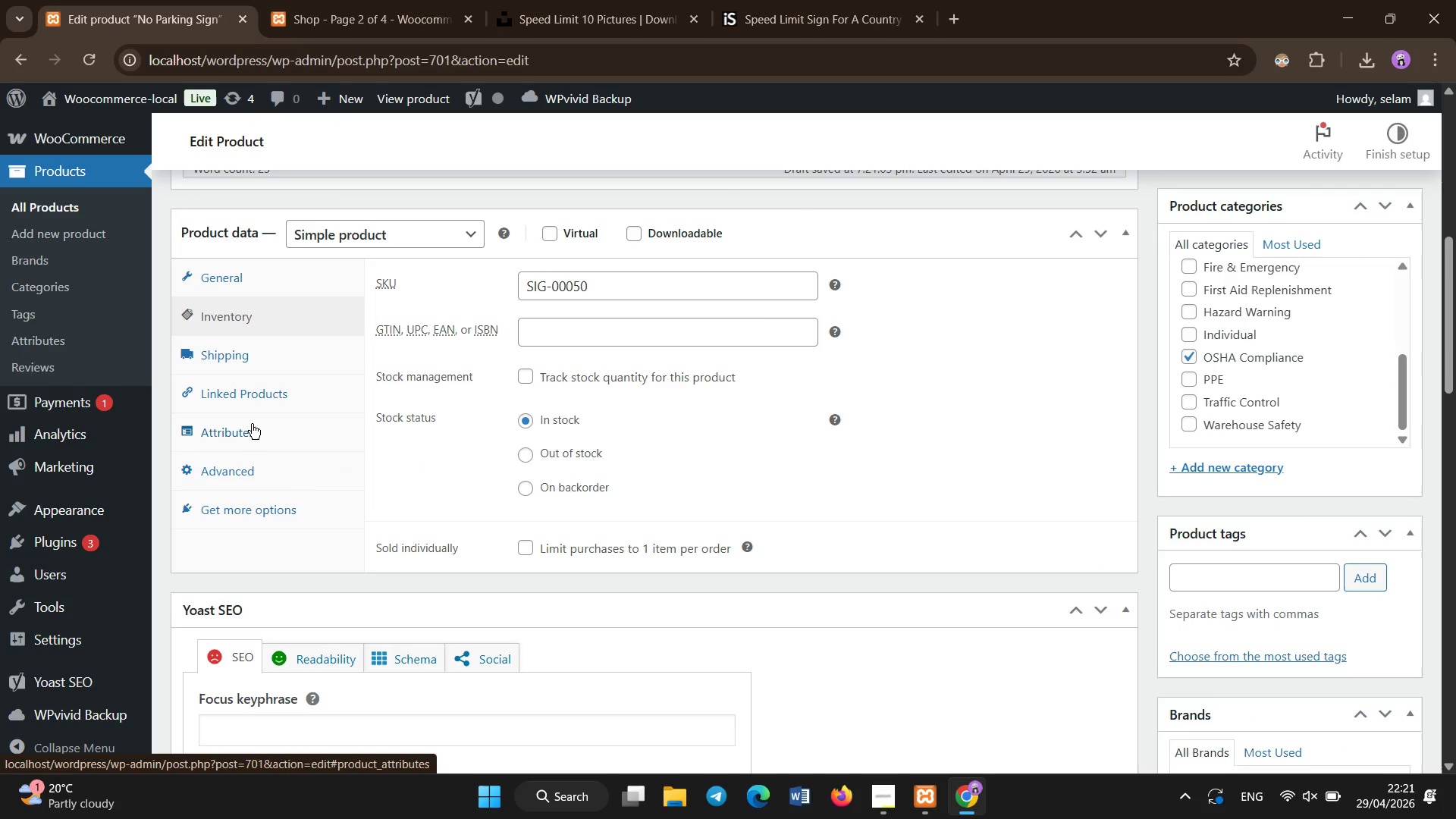 
left_click([252, 424])
 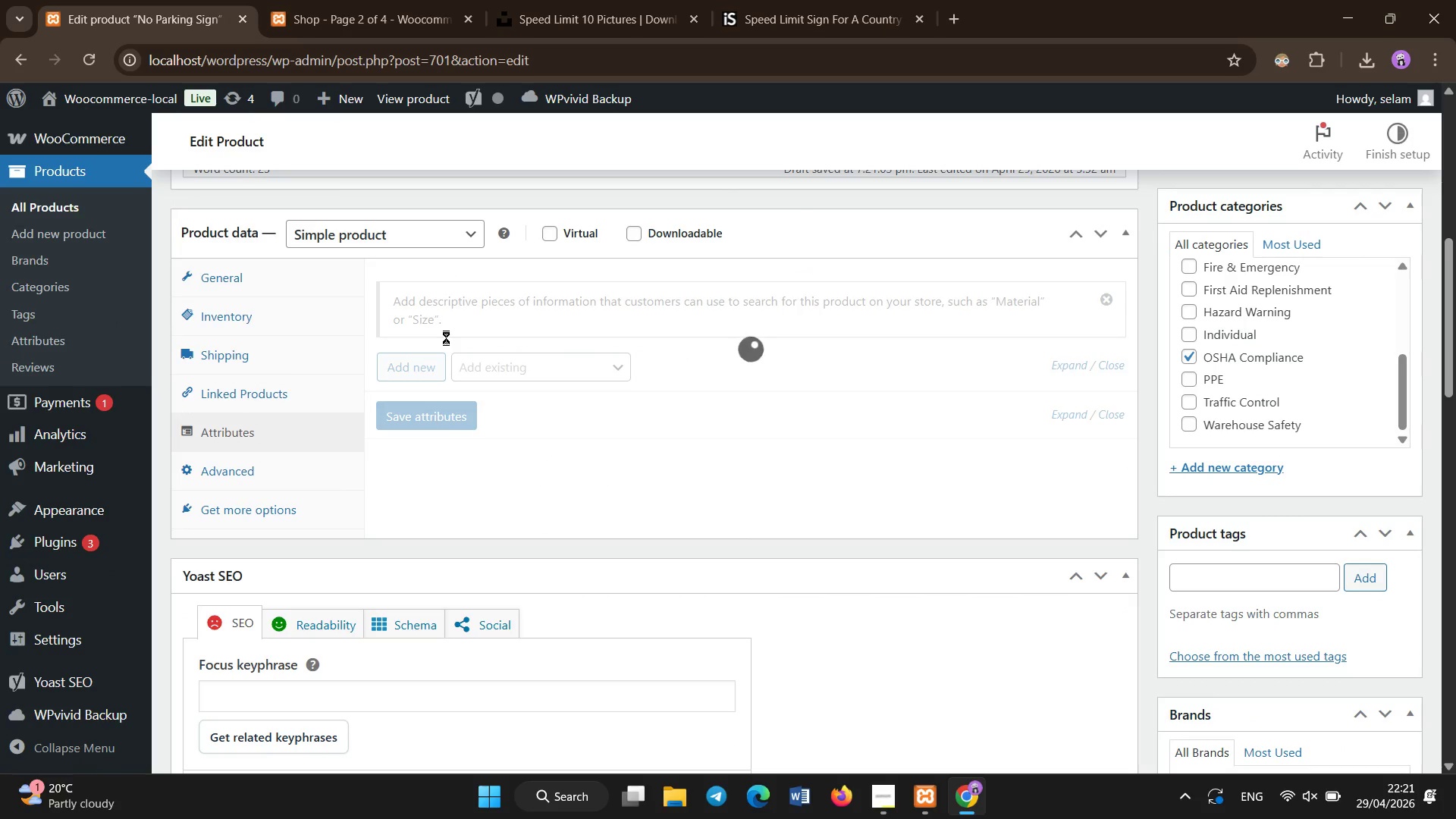 
mouse_move([622, 394])
 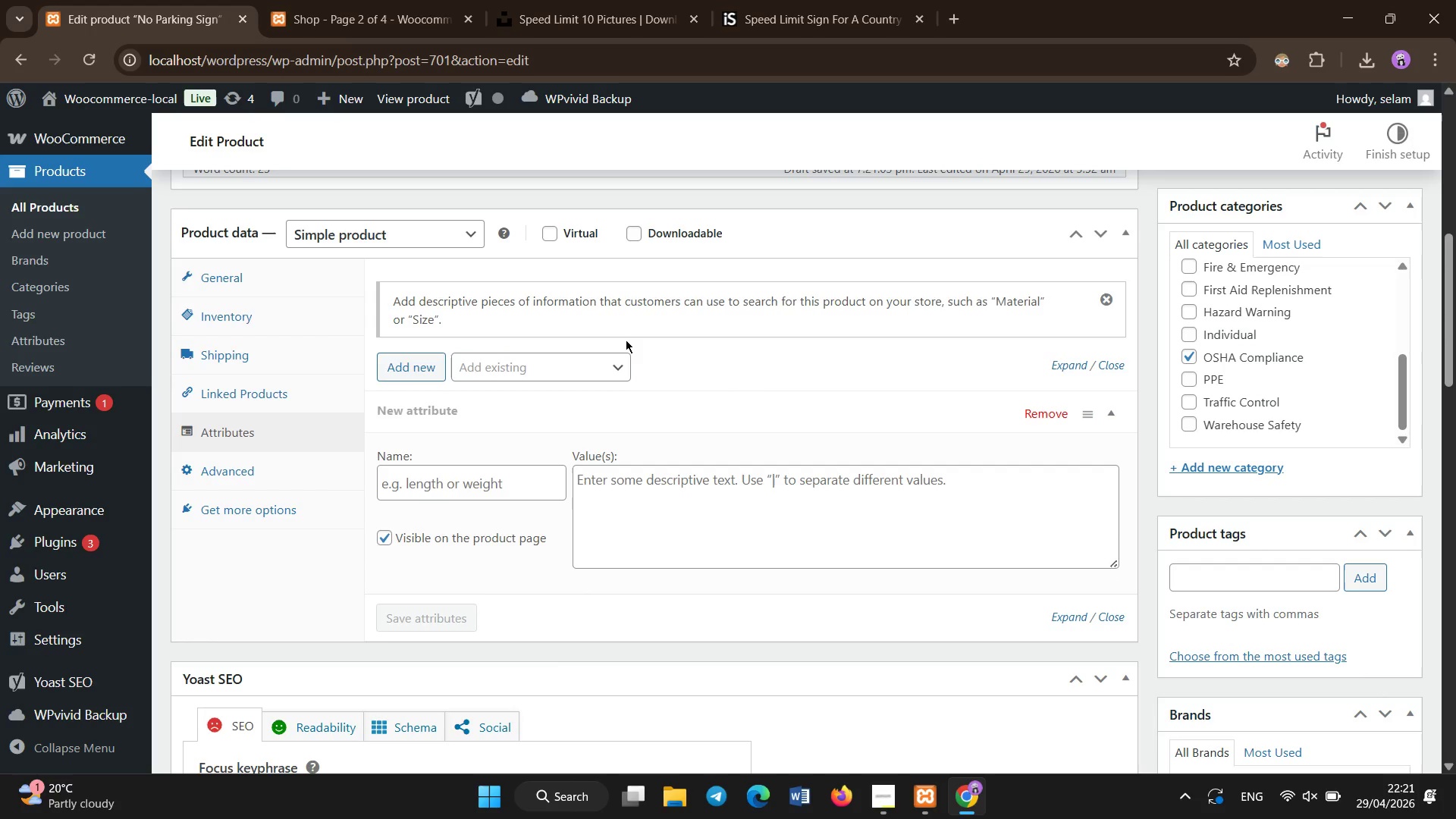 
left_click([626, 340])
 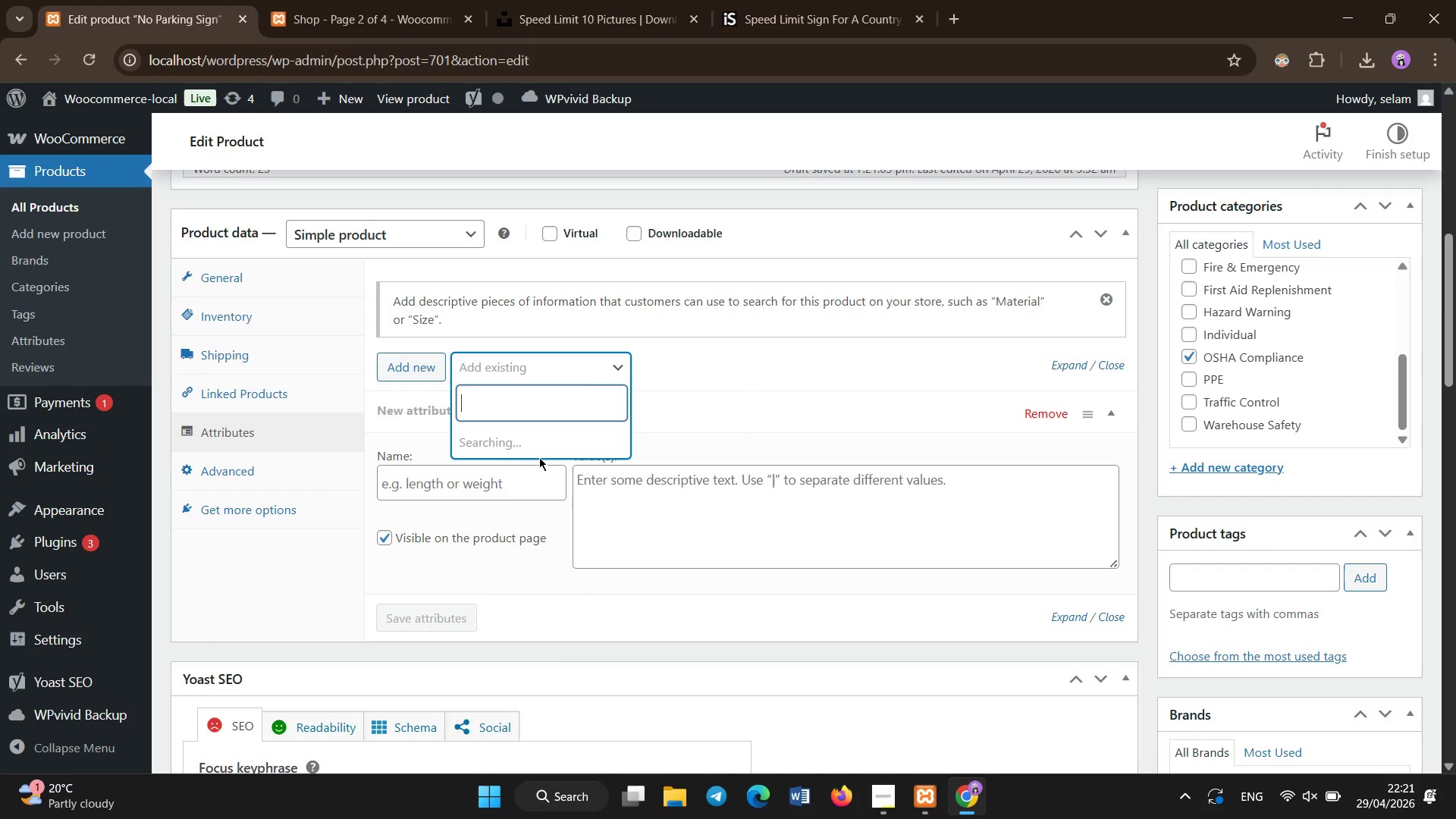 
mouse_move([539, 510])
 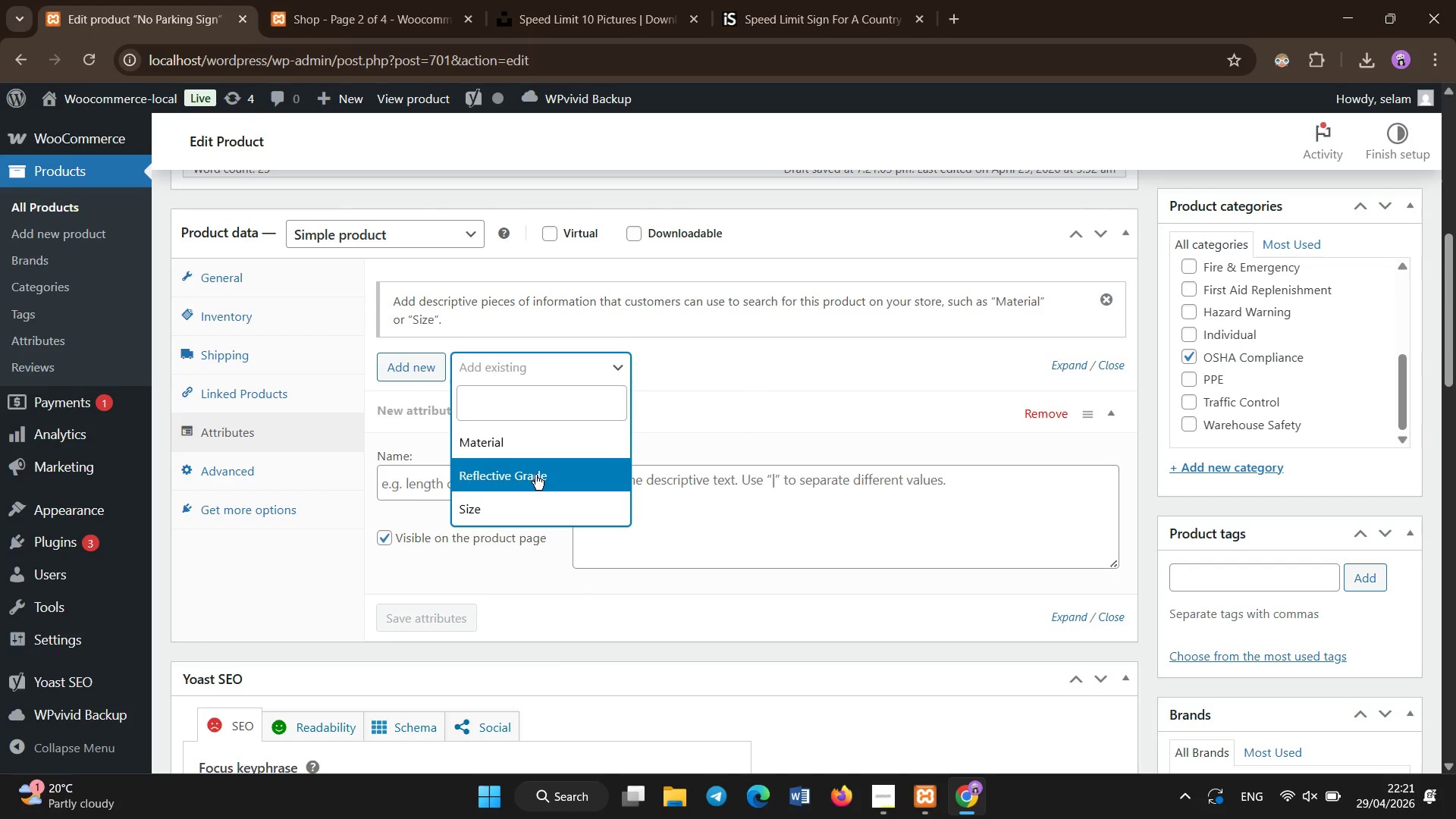 
left_click([535, 475])
 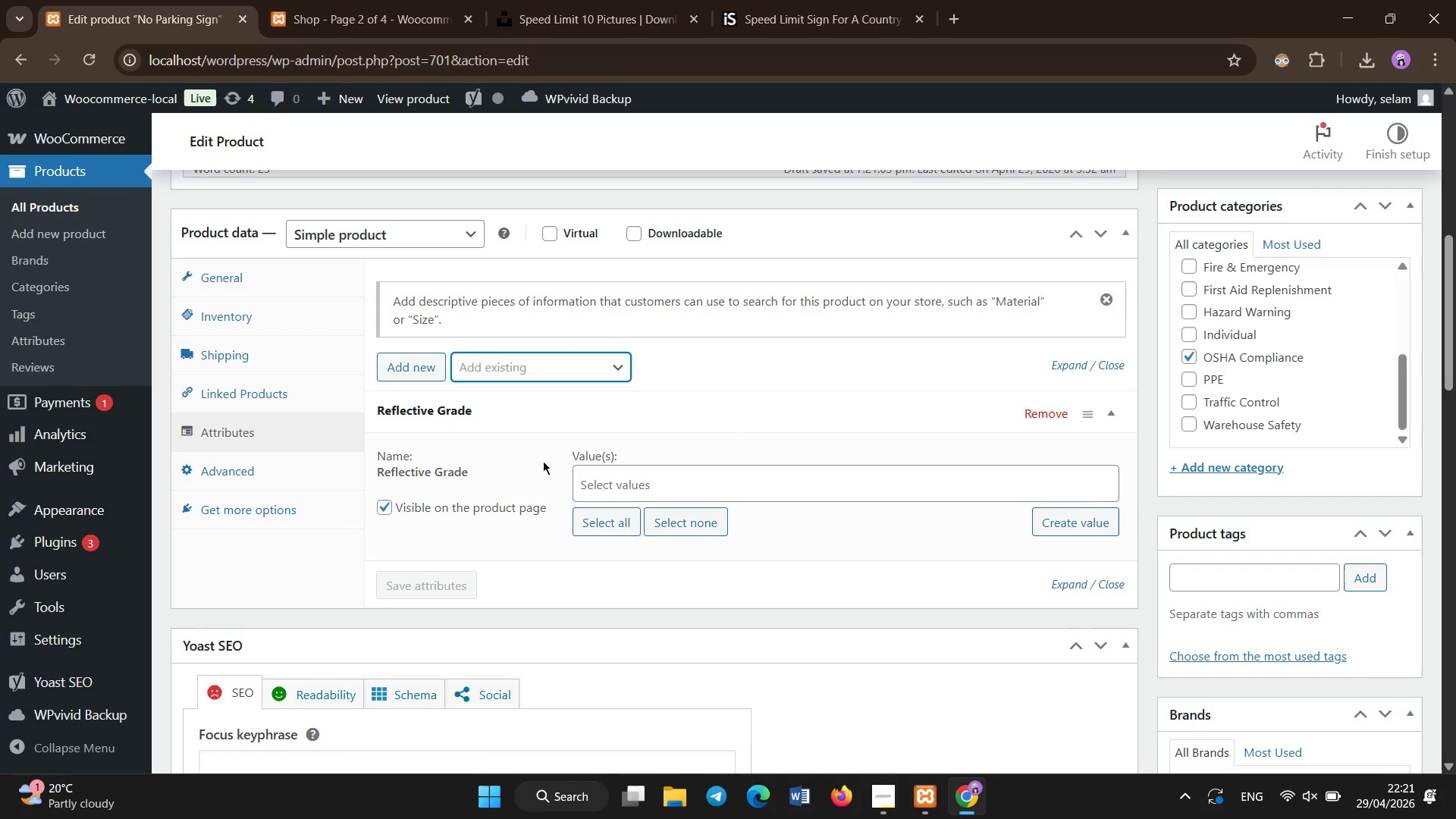 
left_click([560, 378])
 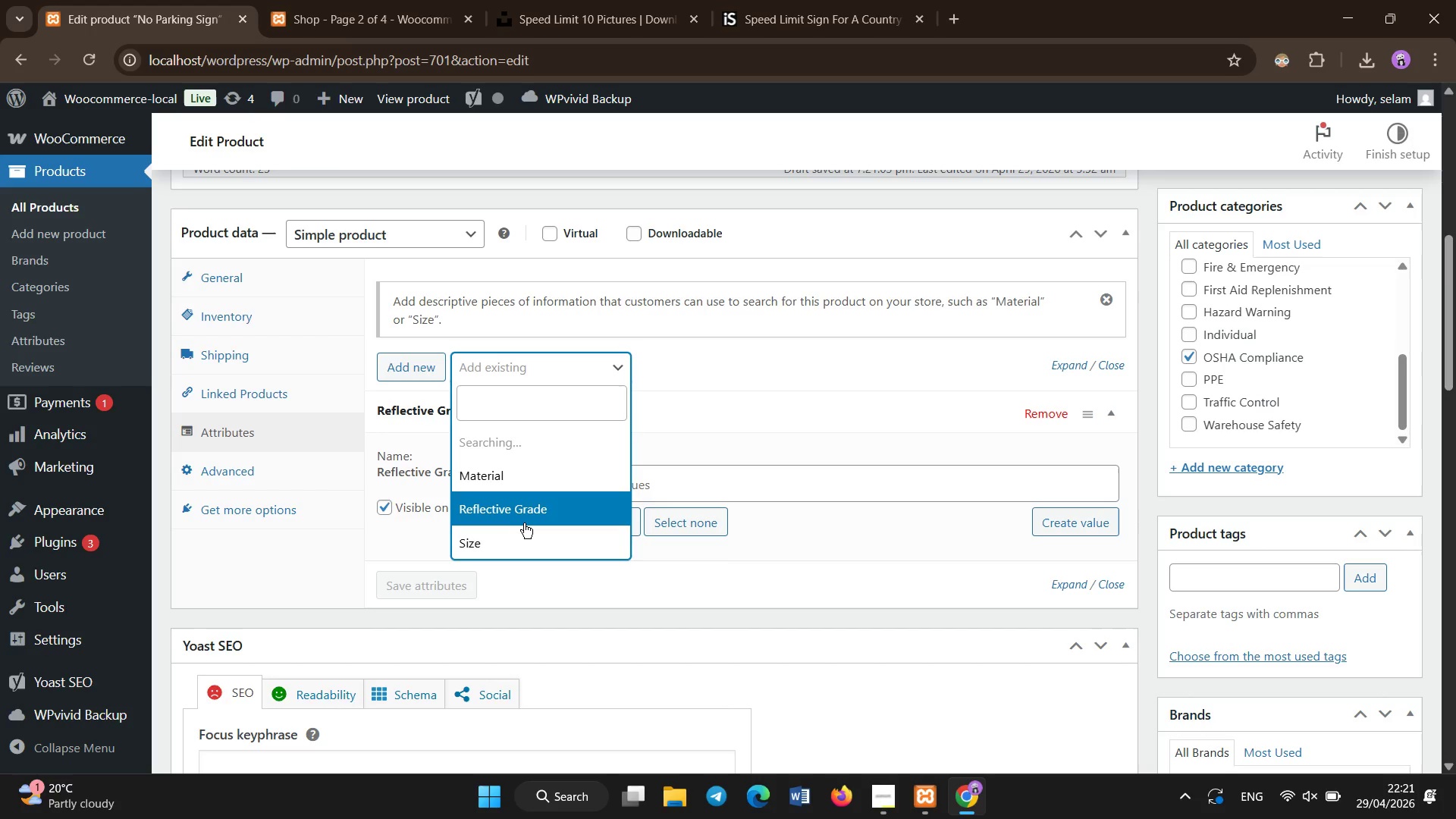 
left_click([524, 523])
 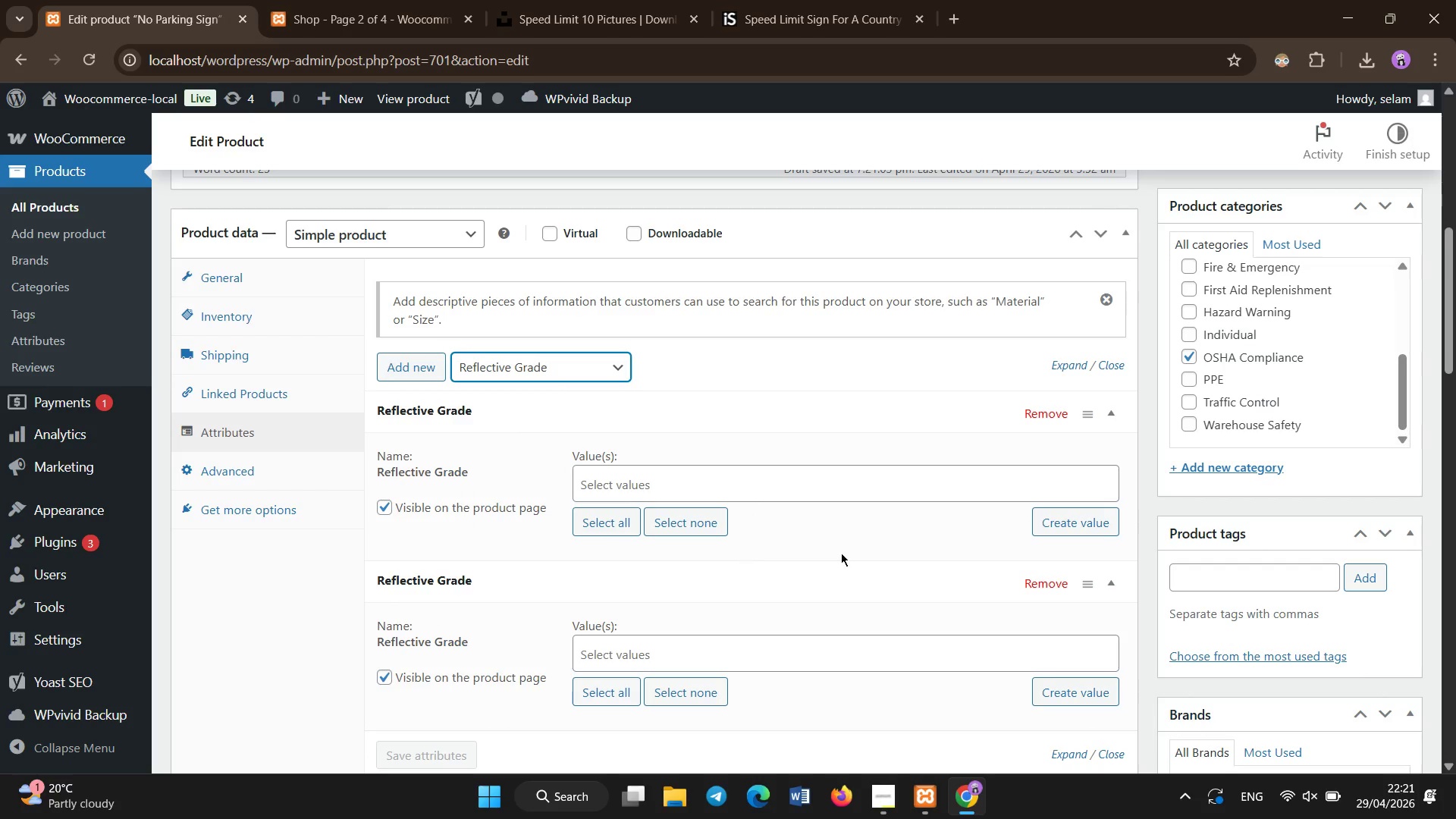 
left_click([1042, 588])
 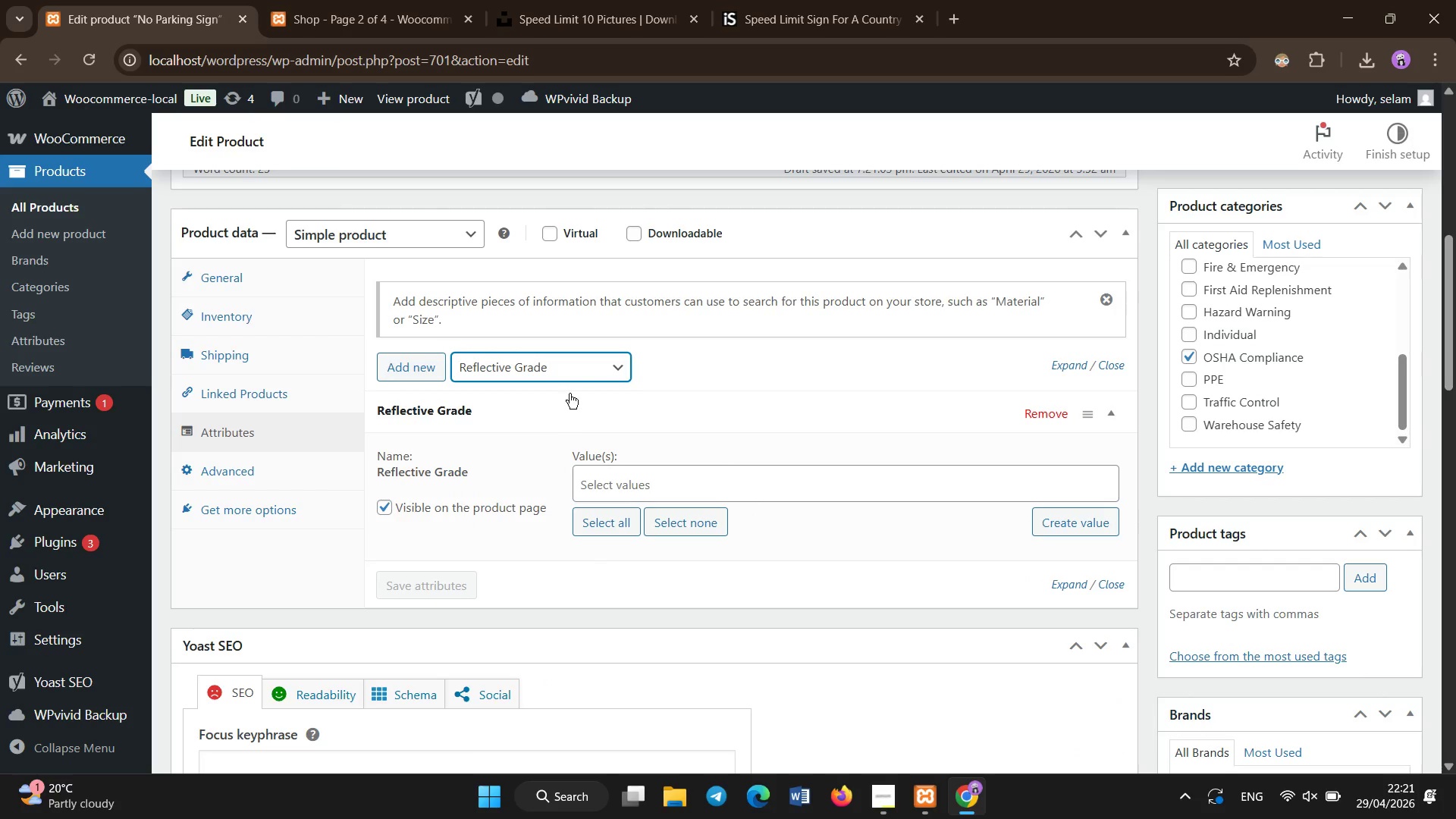 
left_click([567, 367])
 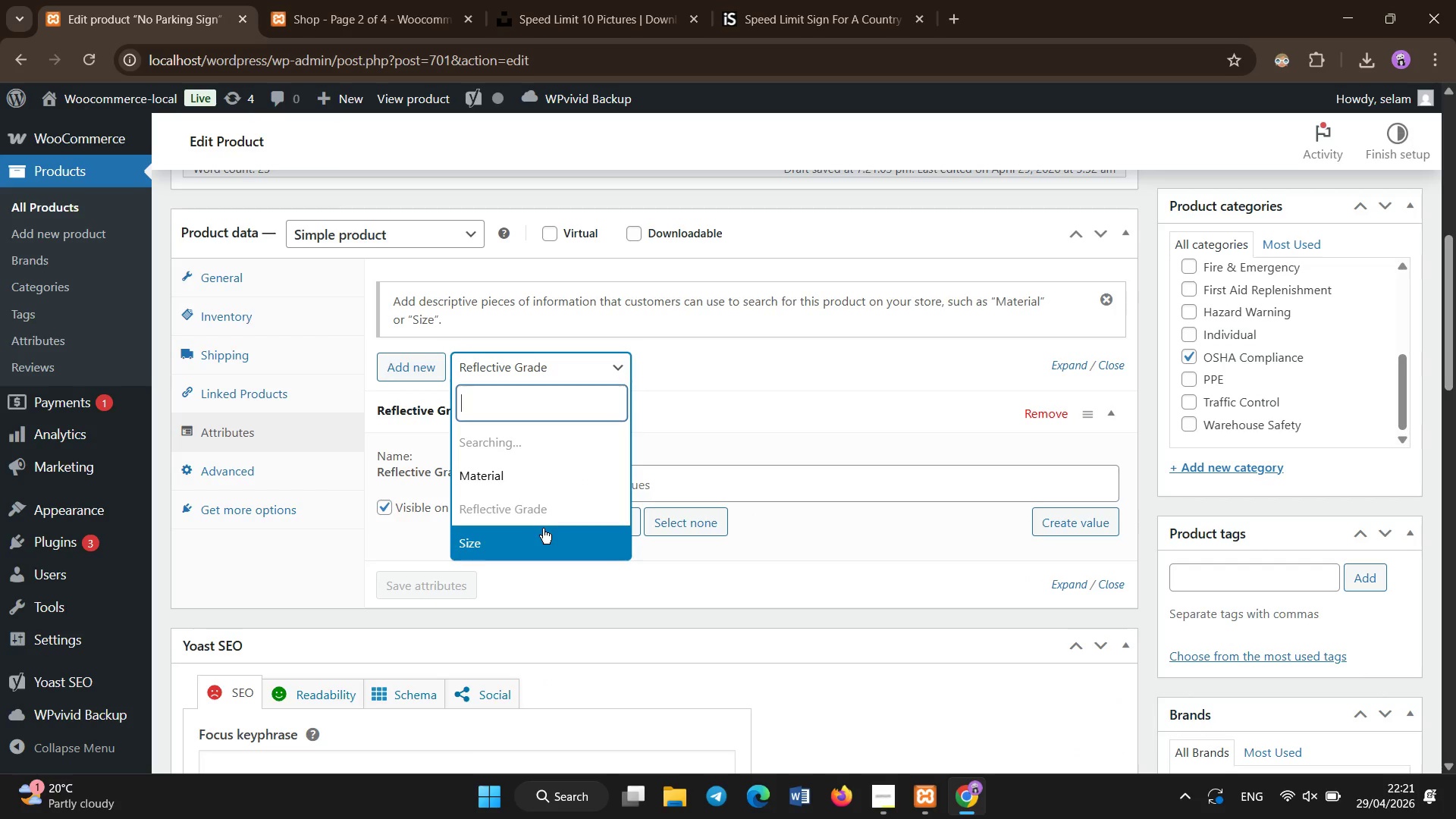 
left_click([543, 529])
 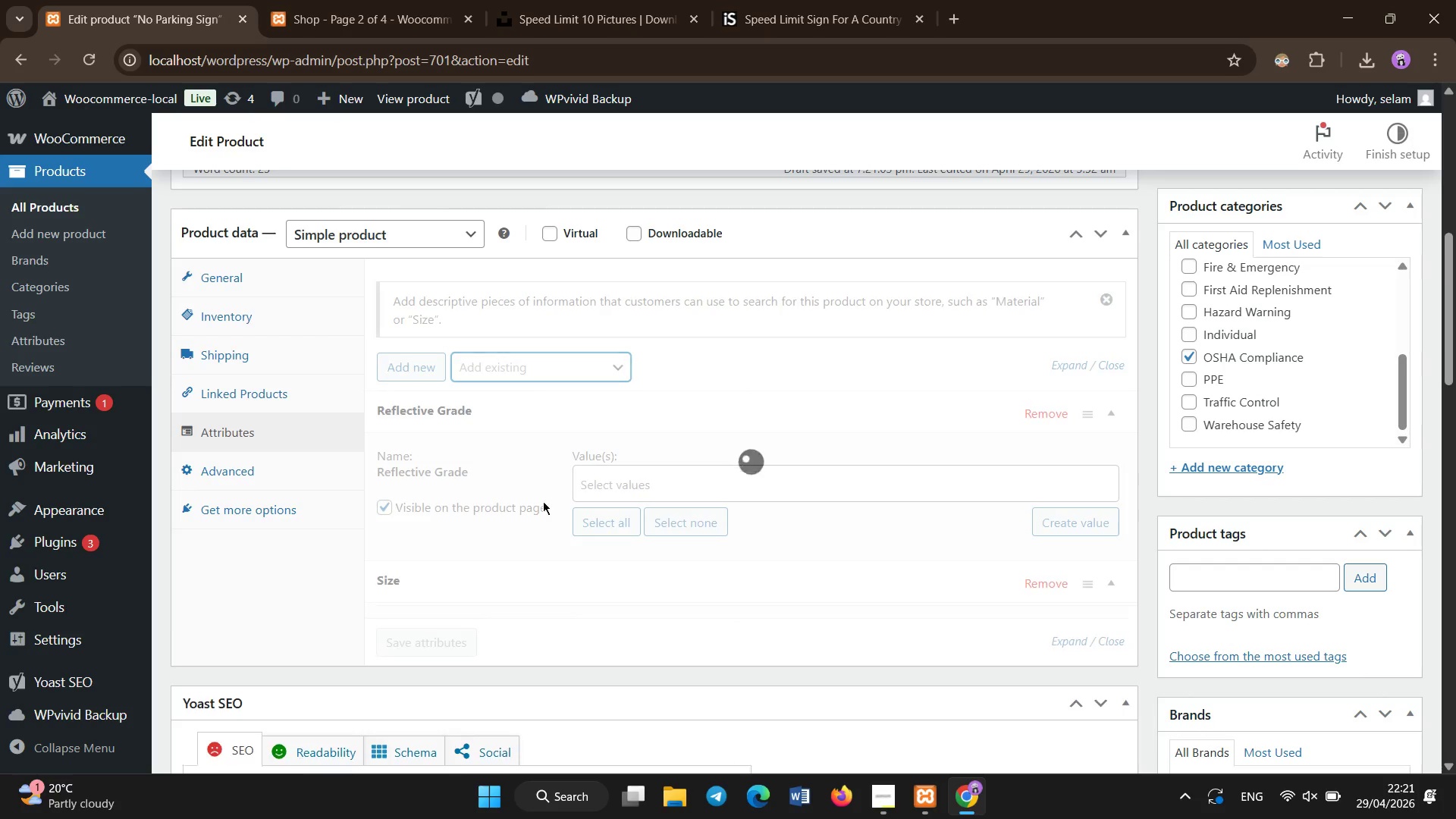 
left_click([546, 363])
 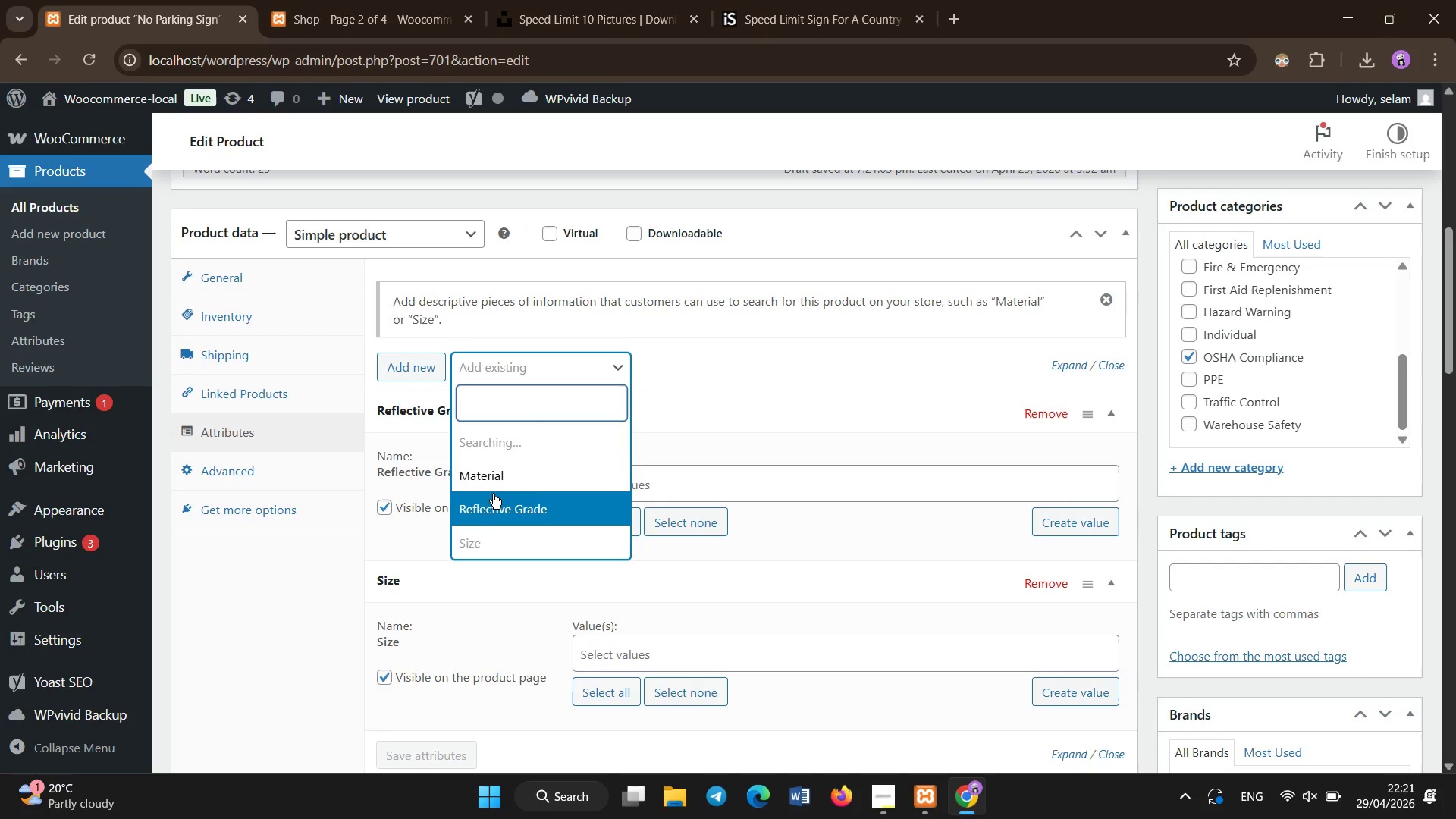 
left_click([488, 470])
 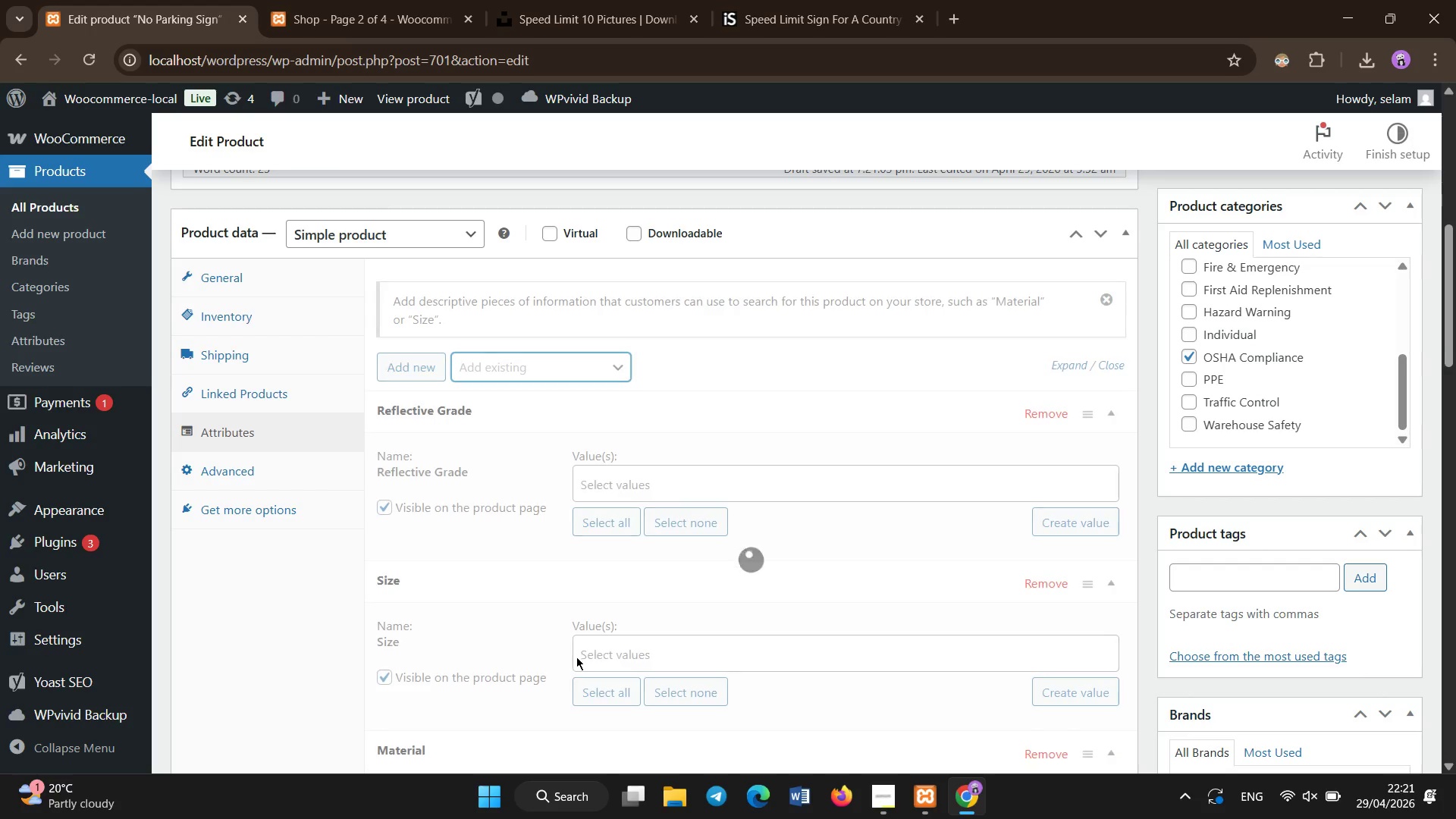 
left_click_drag(start_coordinate=[562, 755], to_coordinate=[593, 409])
 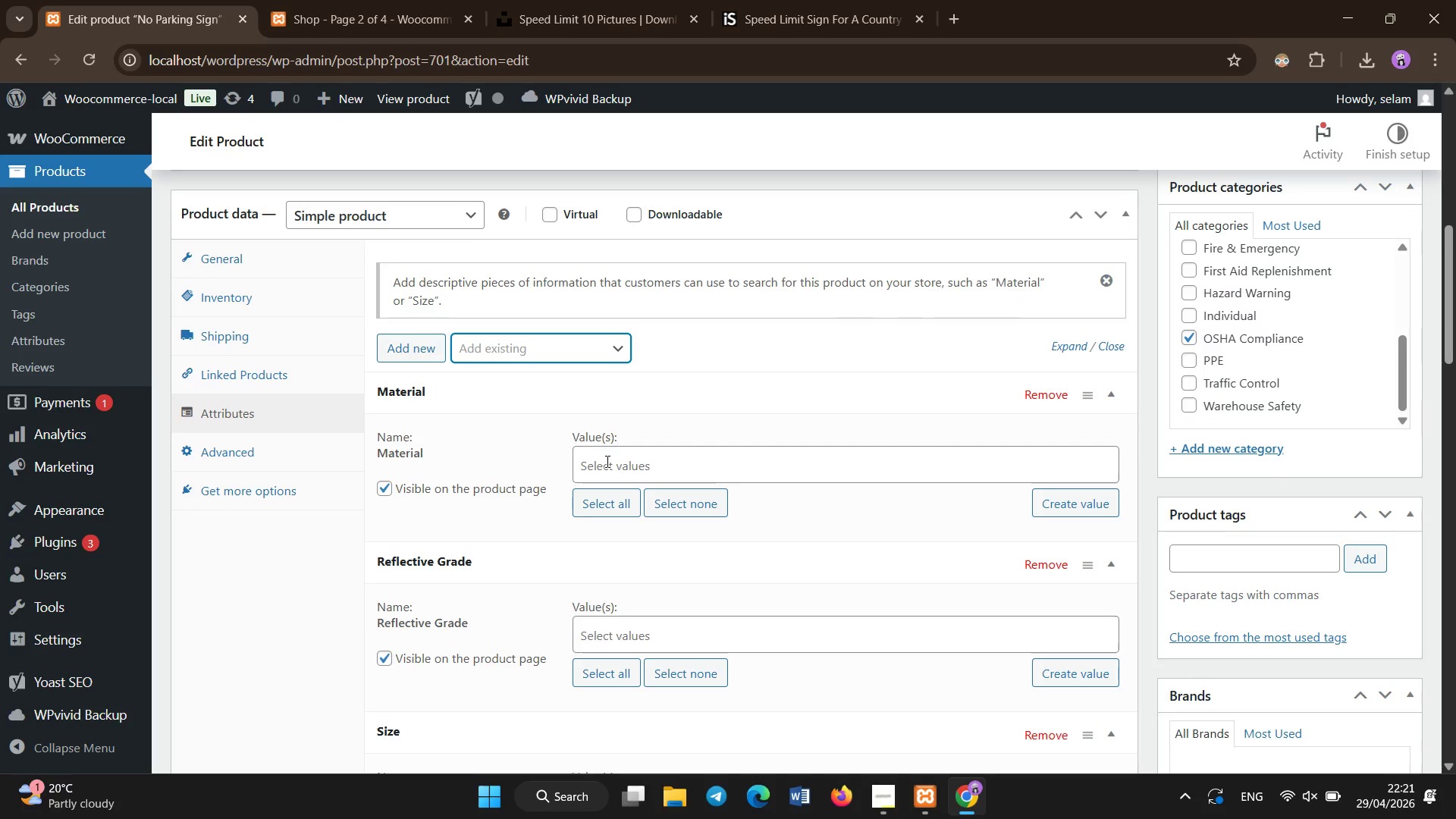 
left_click([607, 462])
 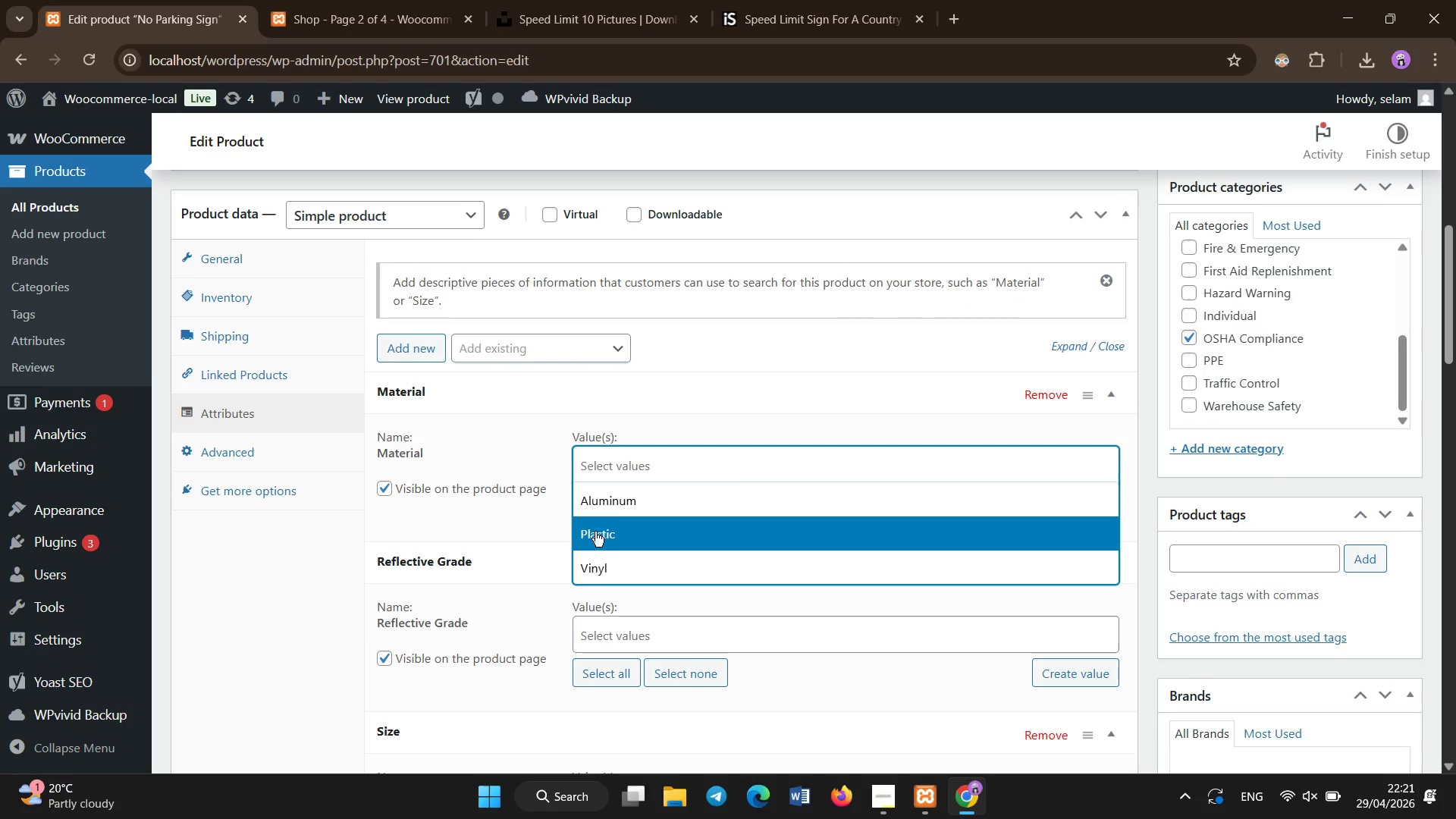 
left_click([600, 506])
 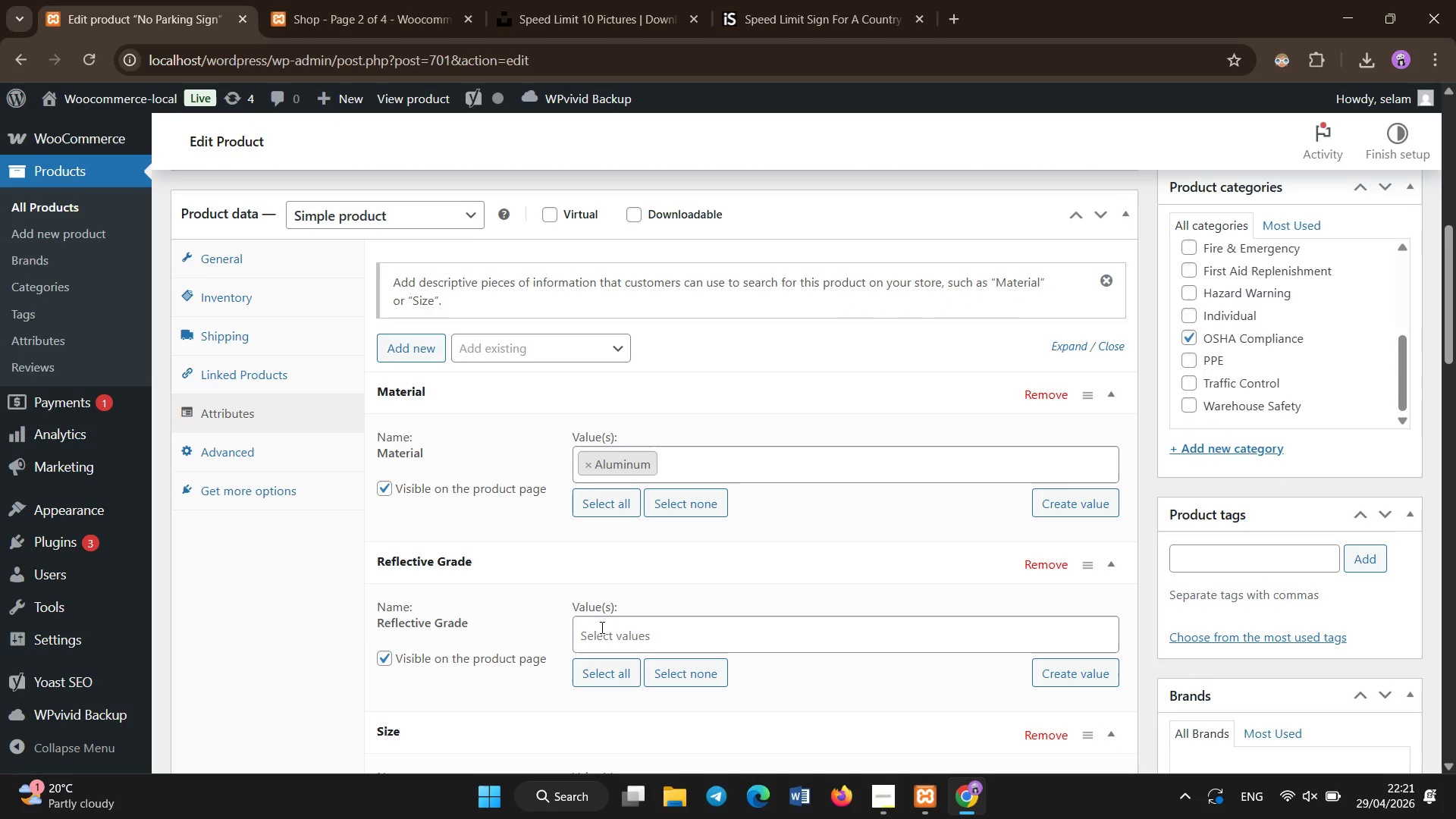 
left_click([602, 643])
 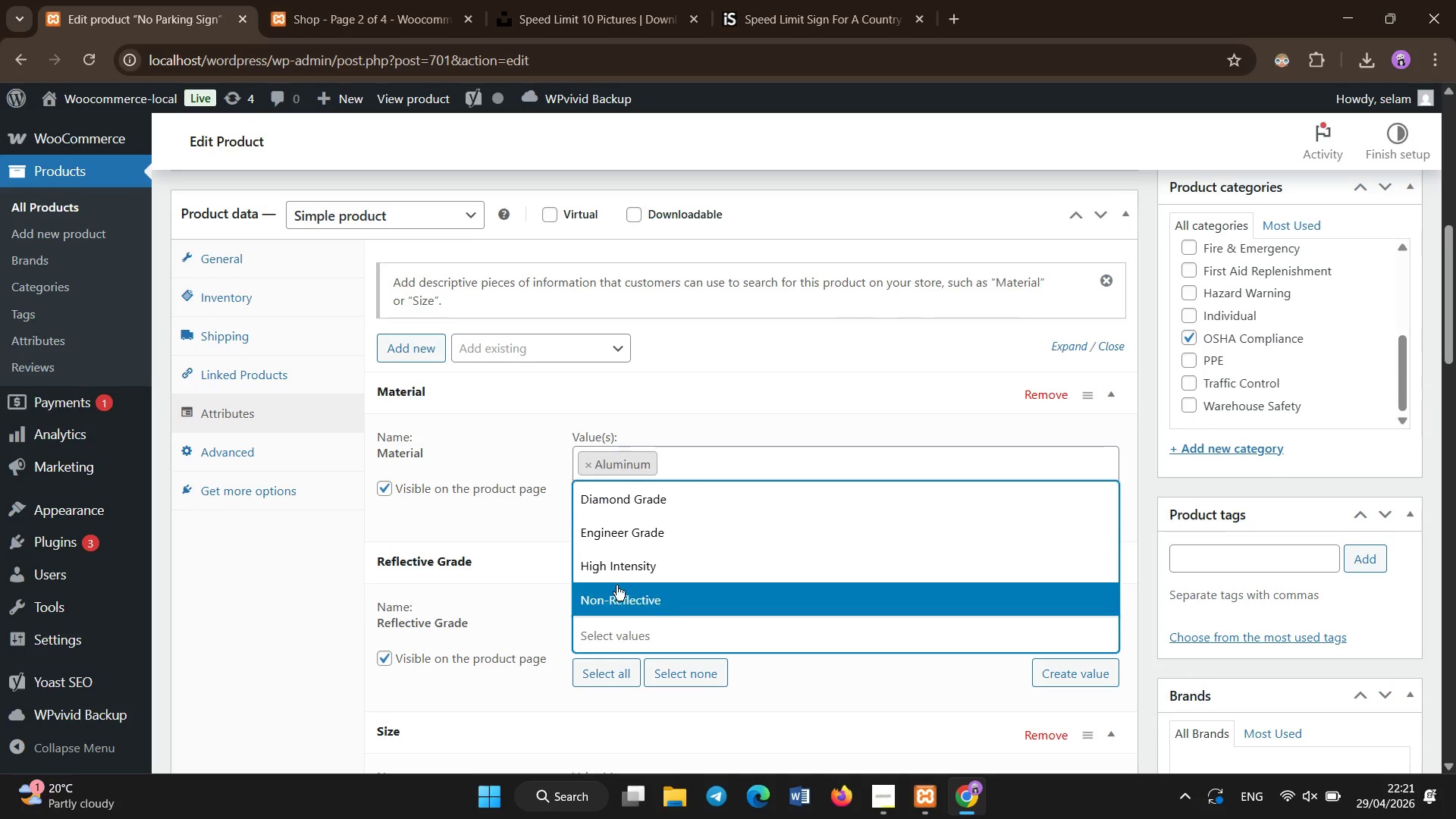 
left_click([635, 491])
 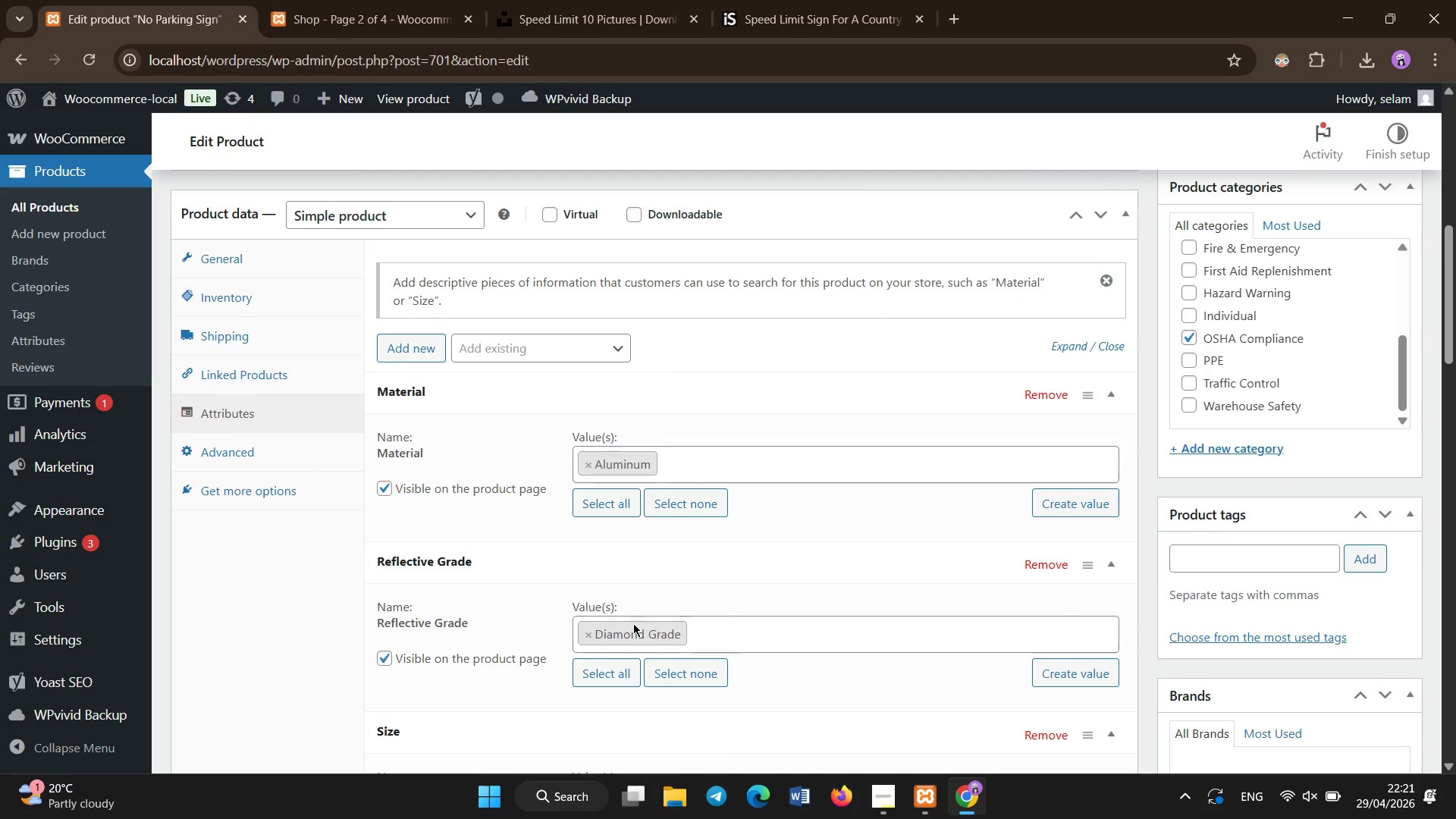 
scroll: coordinate [633, 623], scroll_direction: down, amount: 1.0
 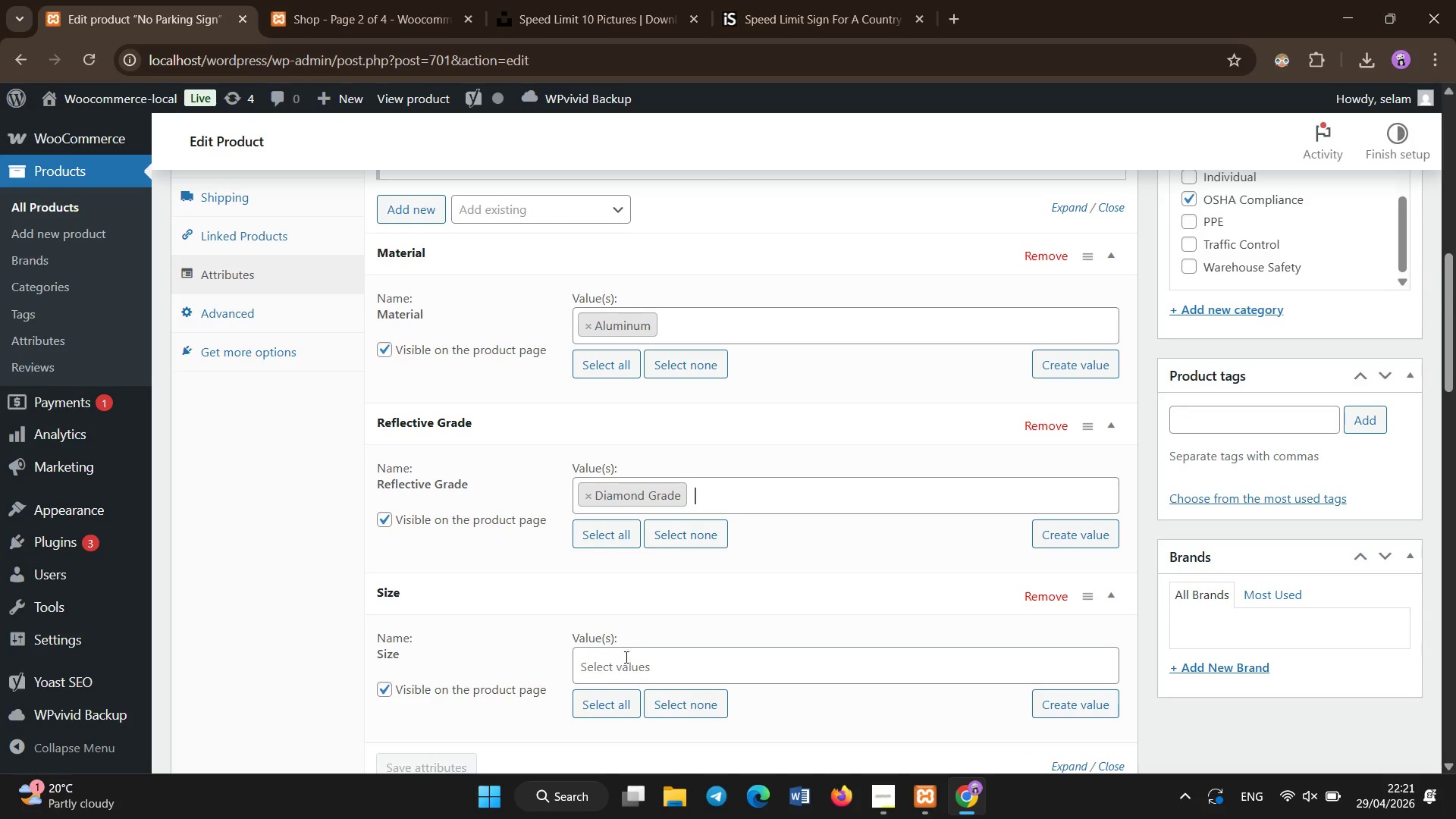 
left_click([626, 663])
 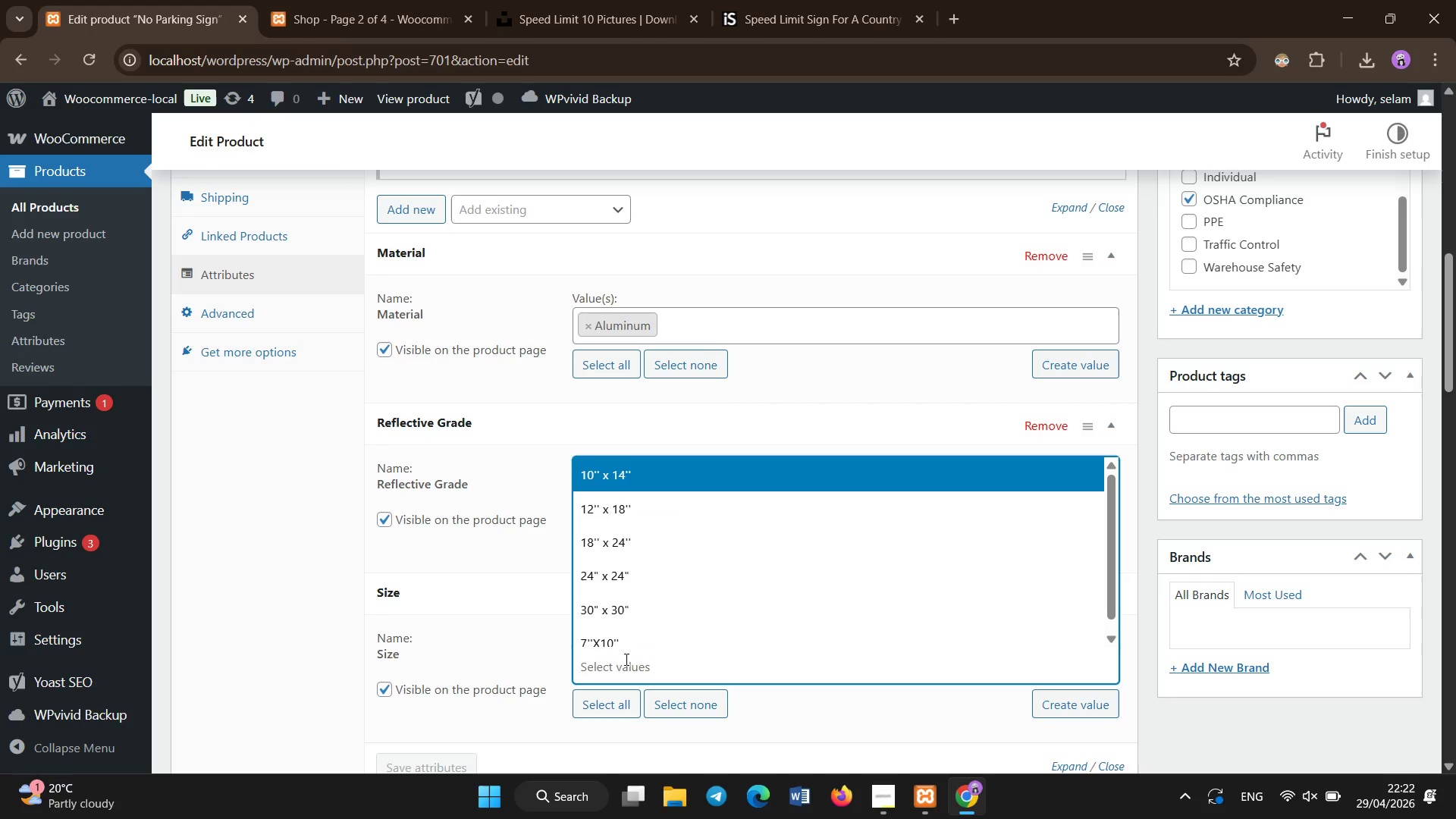 
left_click([629, 573])
 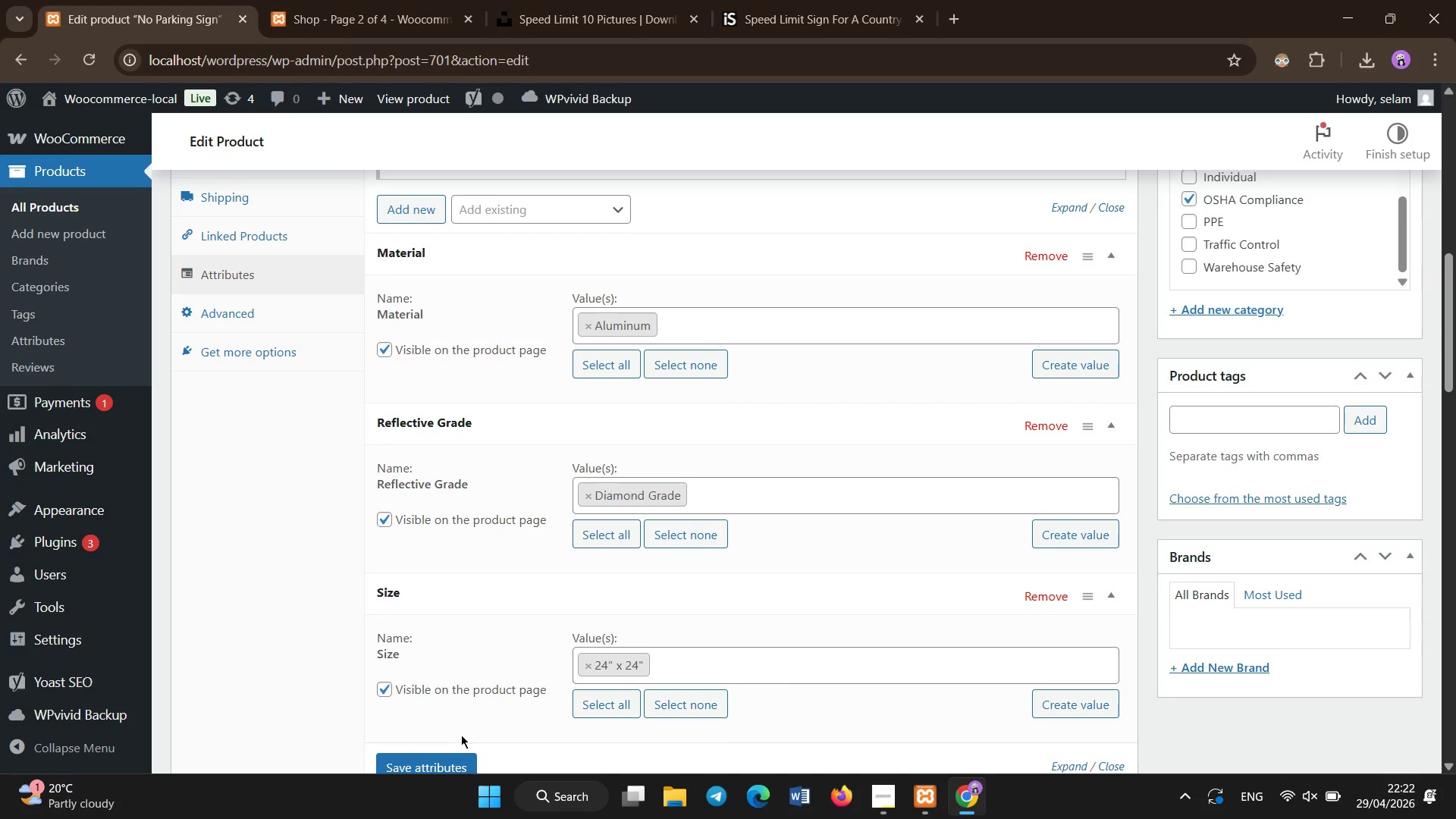 
left_click([446, 767])
 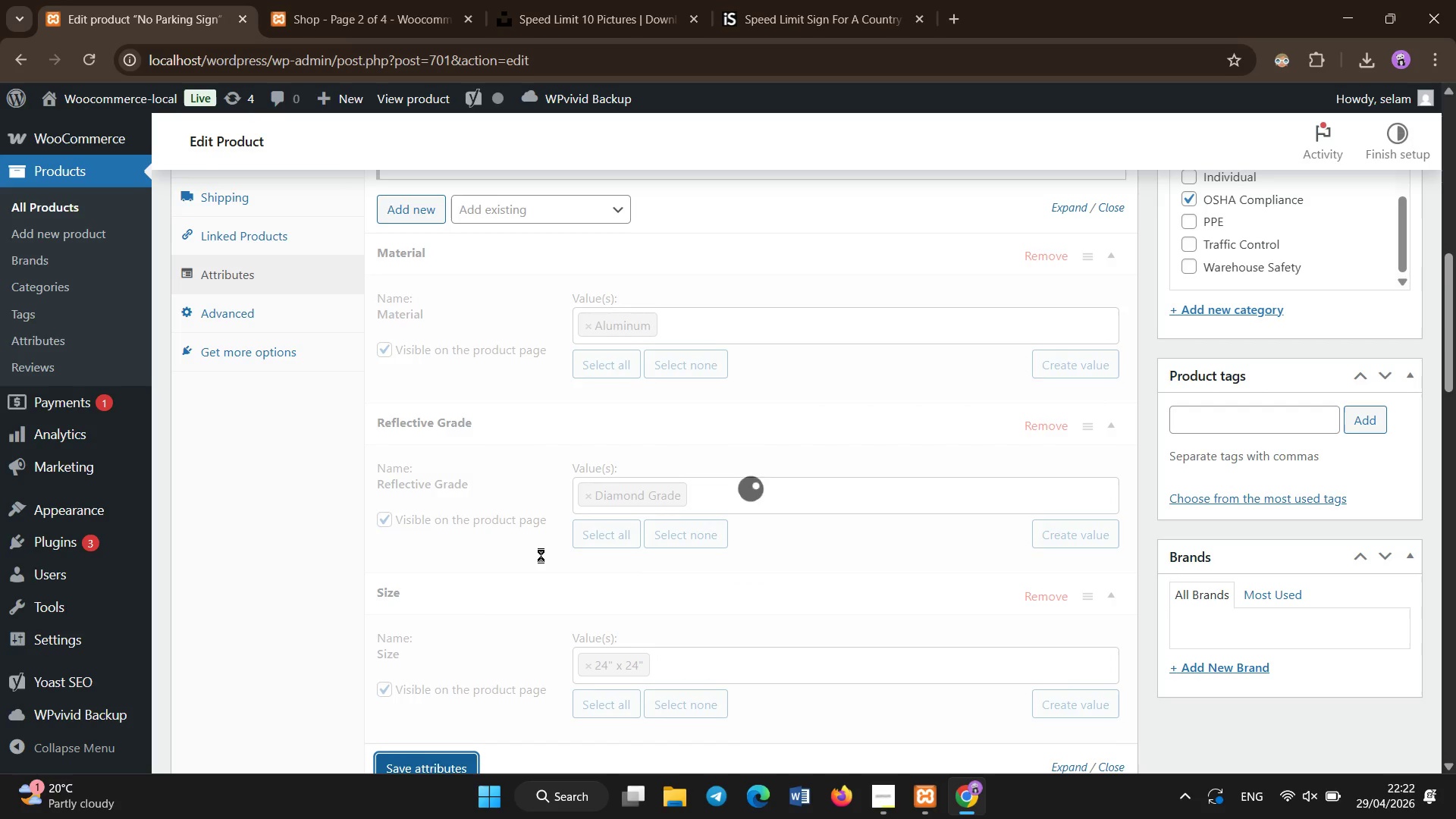 
scroll: coordinate [503, 596], scroll_direction: down, amount: 3.0
 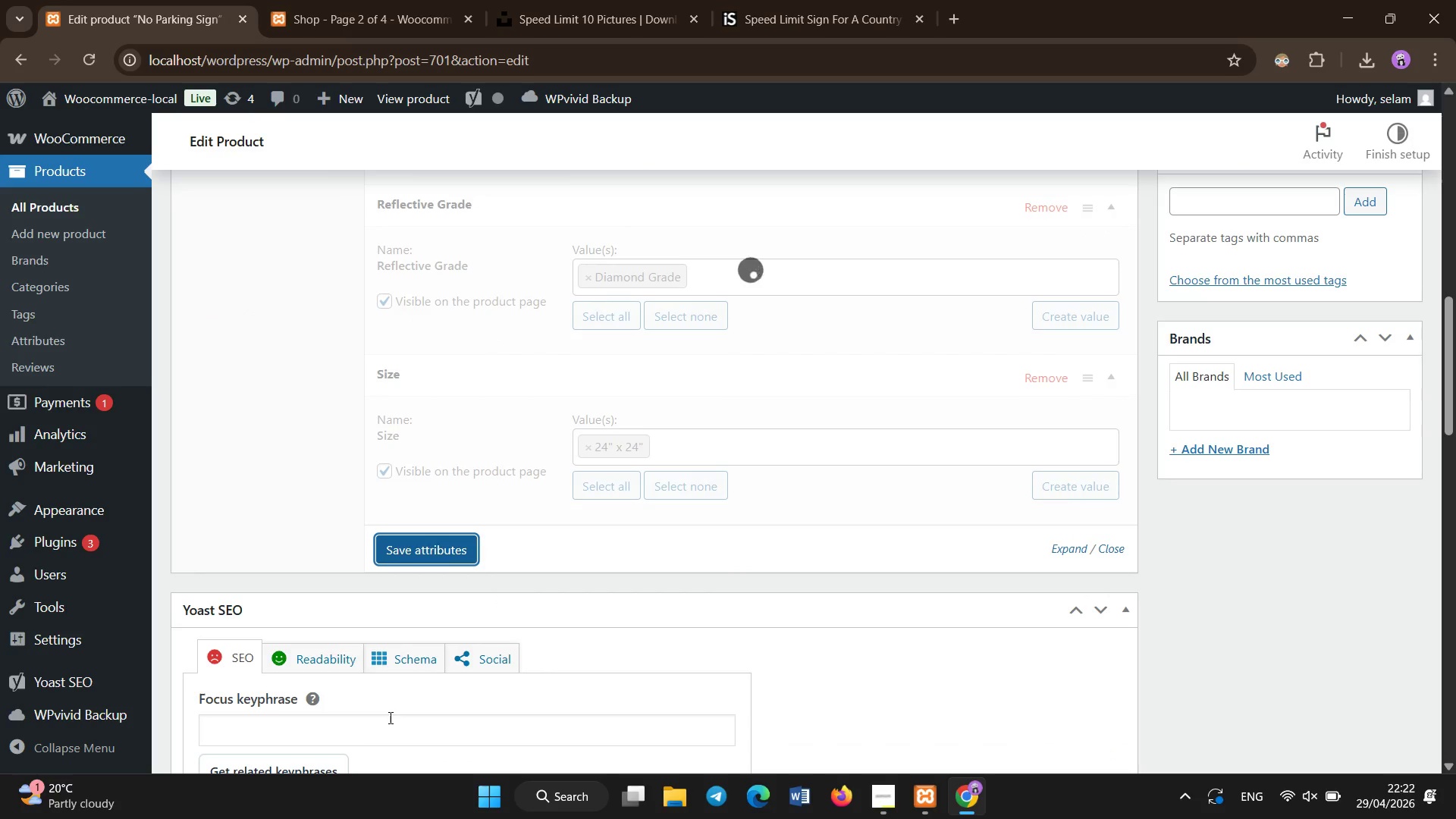 
left_click([391, 719])
 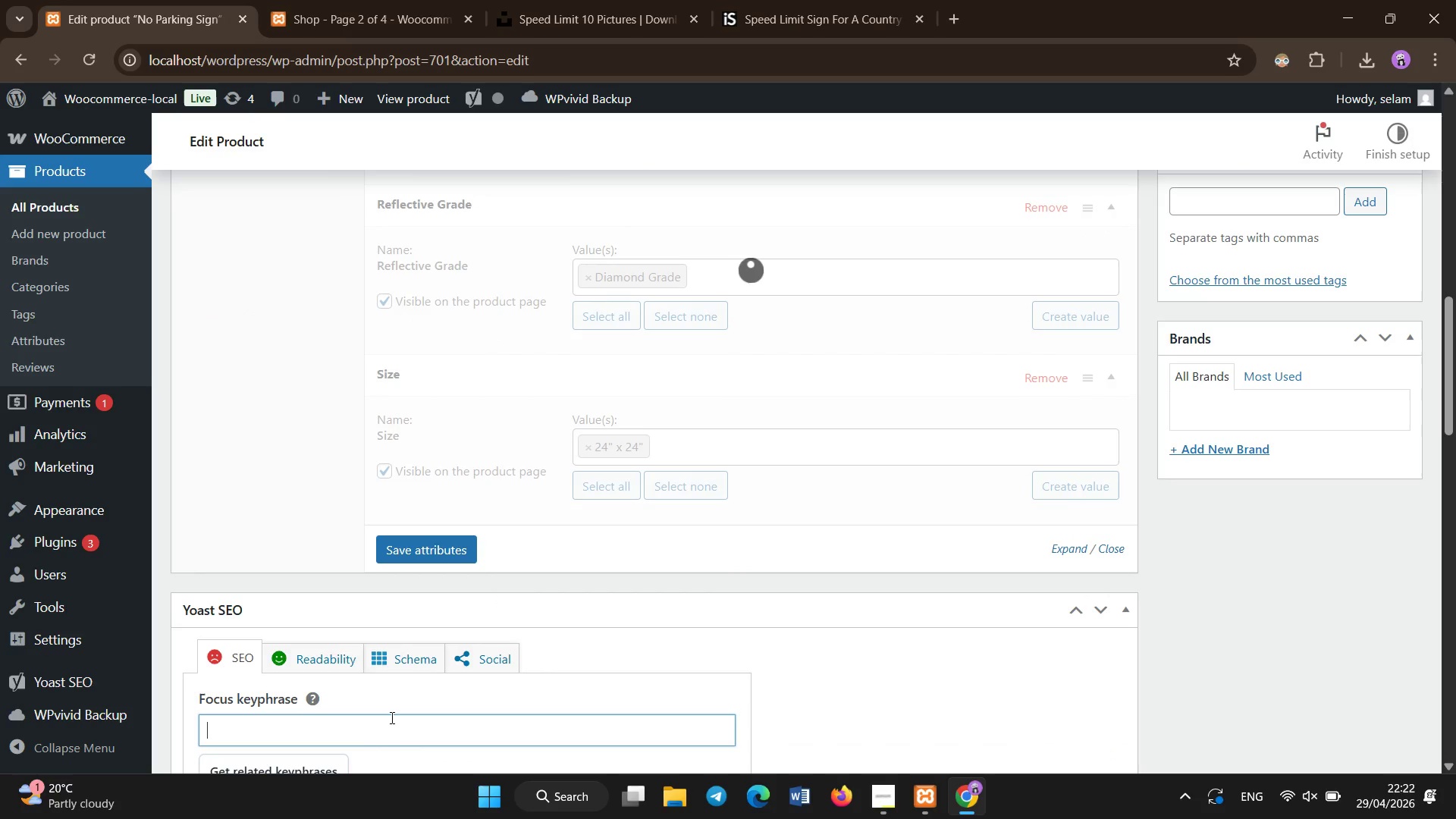 
type(no parking diamond grade traffic safety OSHA sign)
 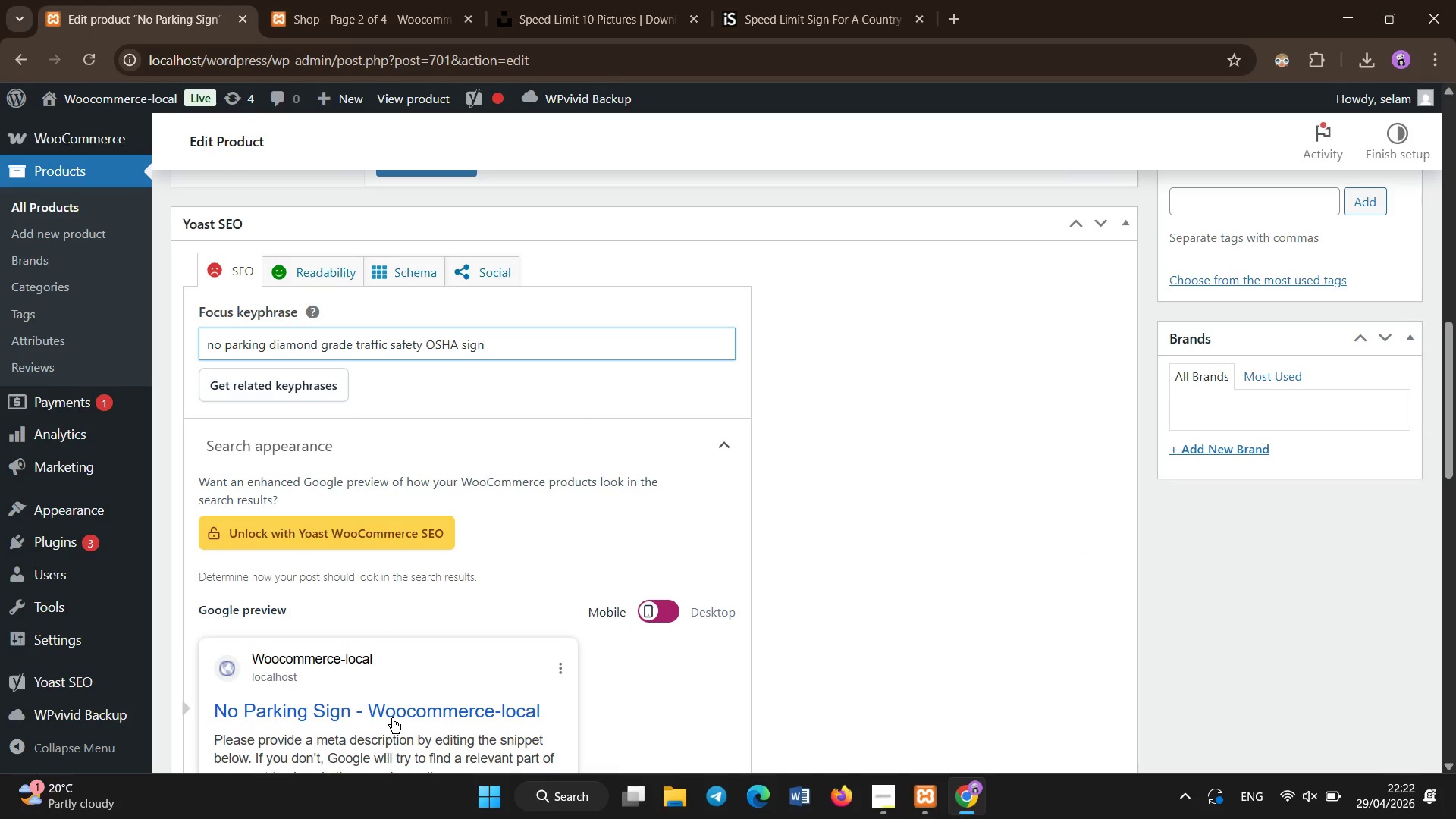 
scroll: coordinate [383, 730], scroll_direction: down, amount: 5.0
 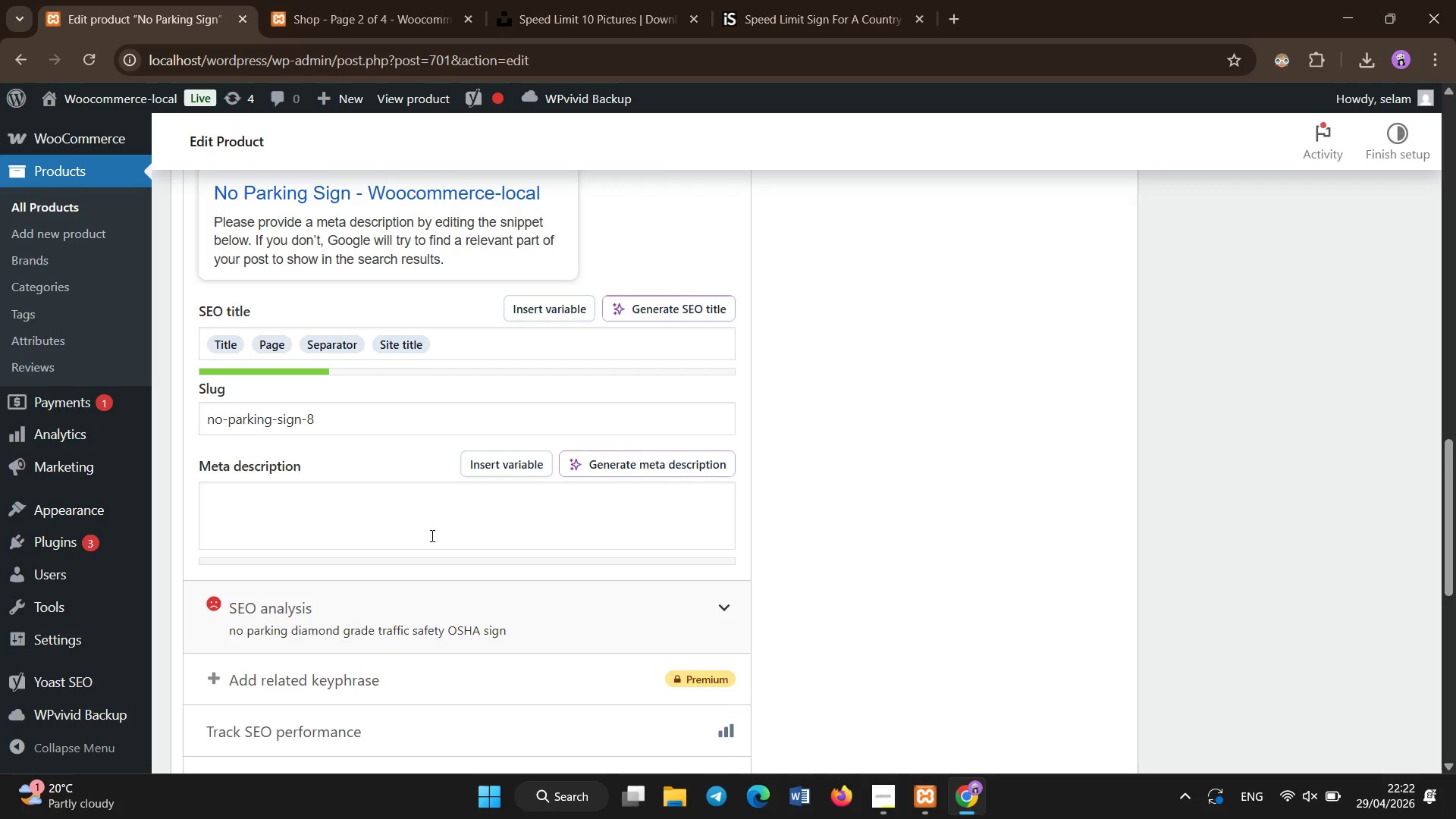 
left_click([432, 536])
 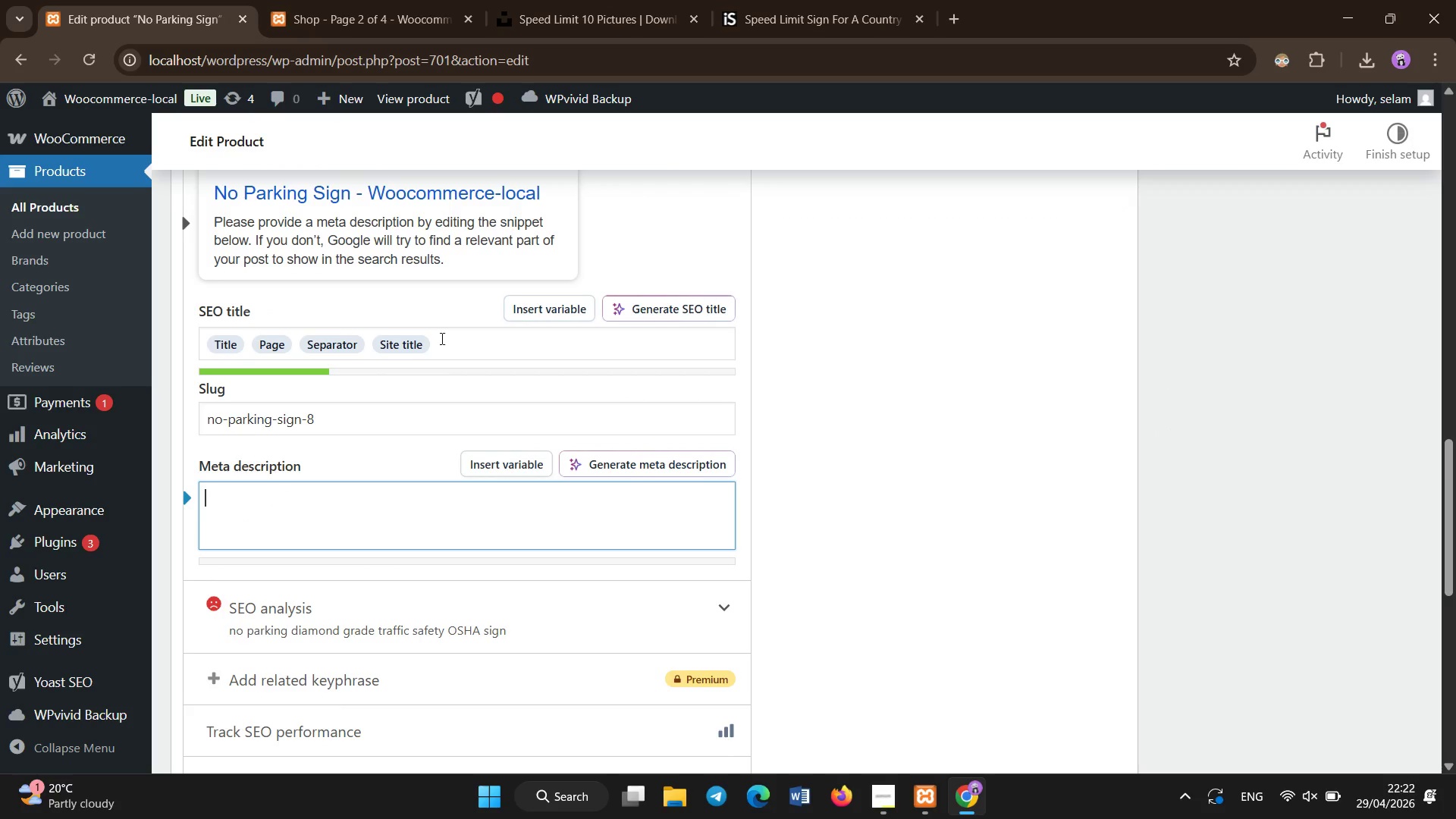 
left_click([454, 340])
 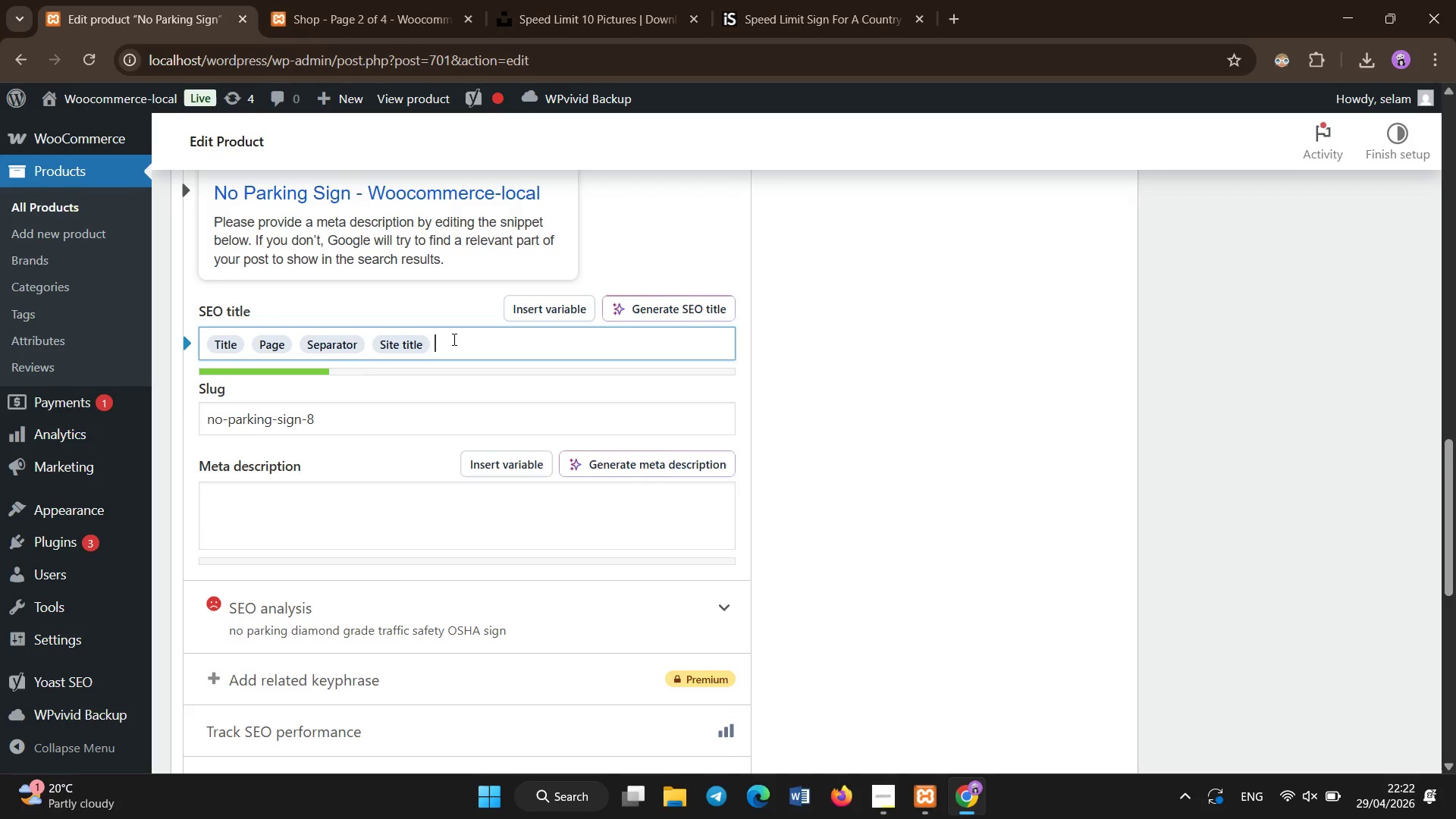 
key(Backspace)
 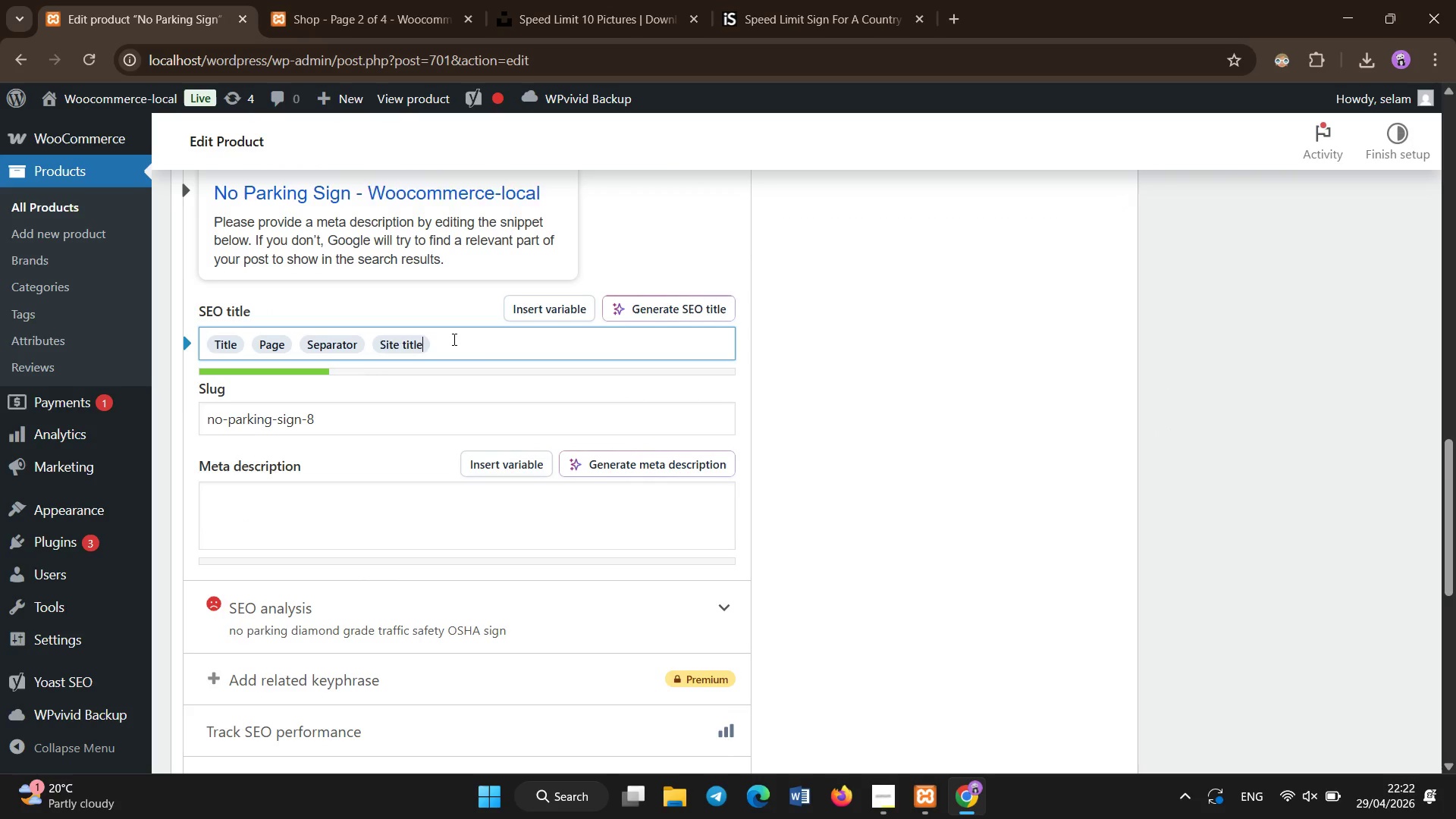 
key(Backspace)
 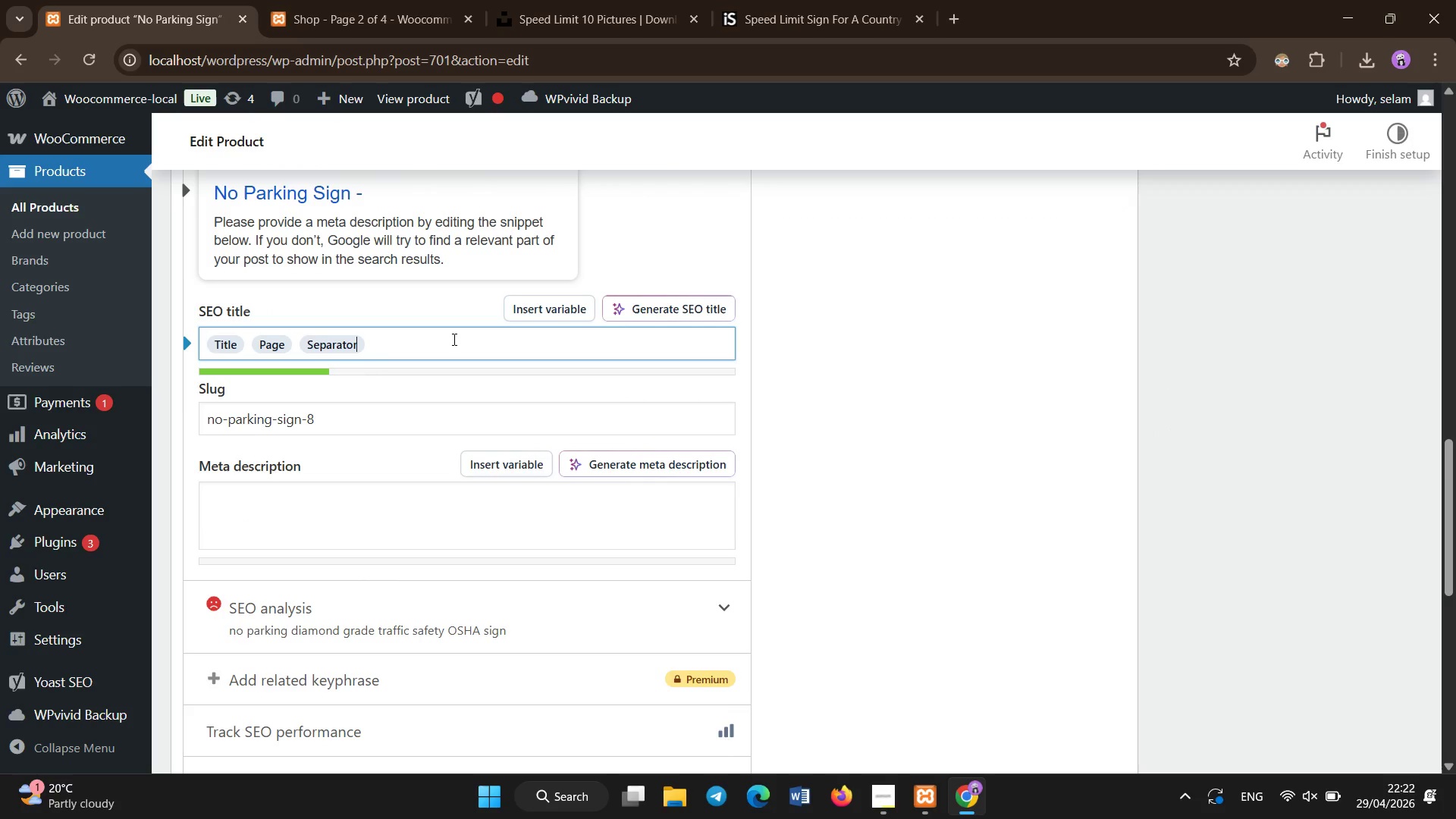 
key(Backspace)
 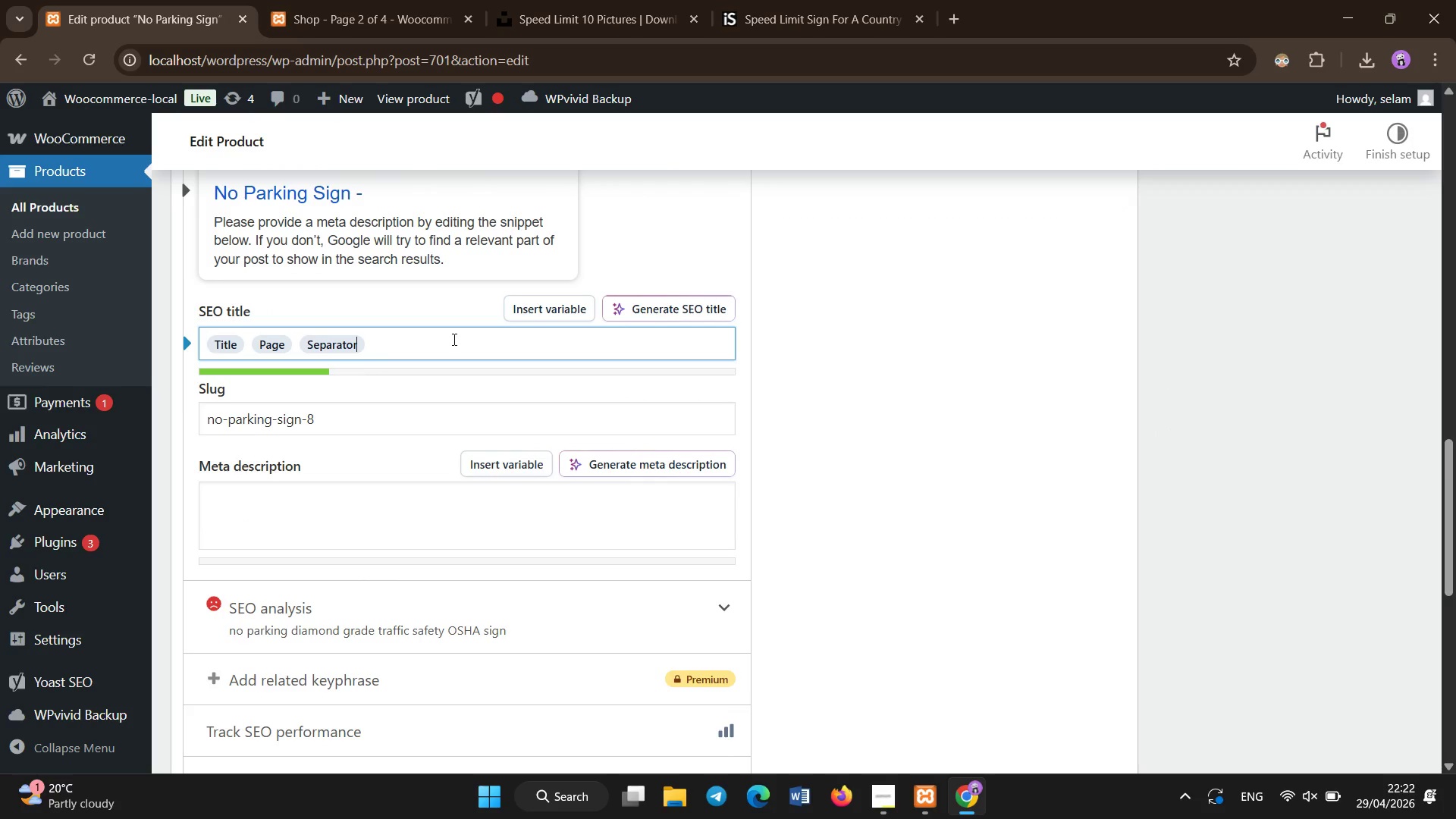 
key(Backspace)
 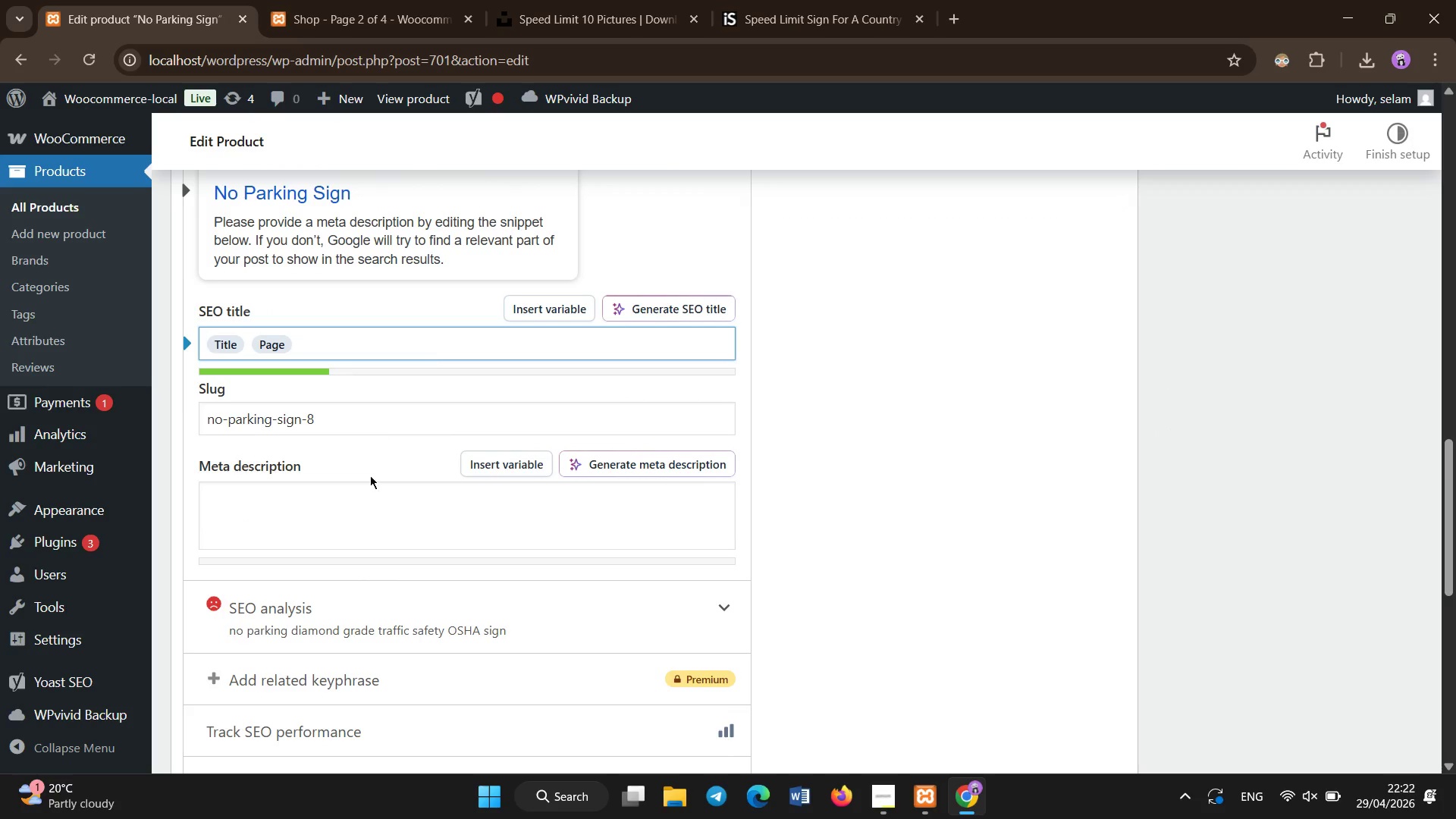 
left_click([357, 526])
 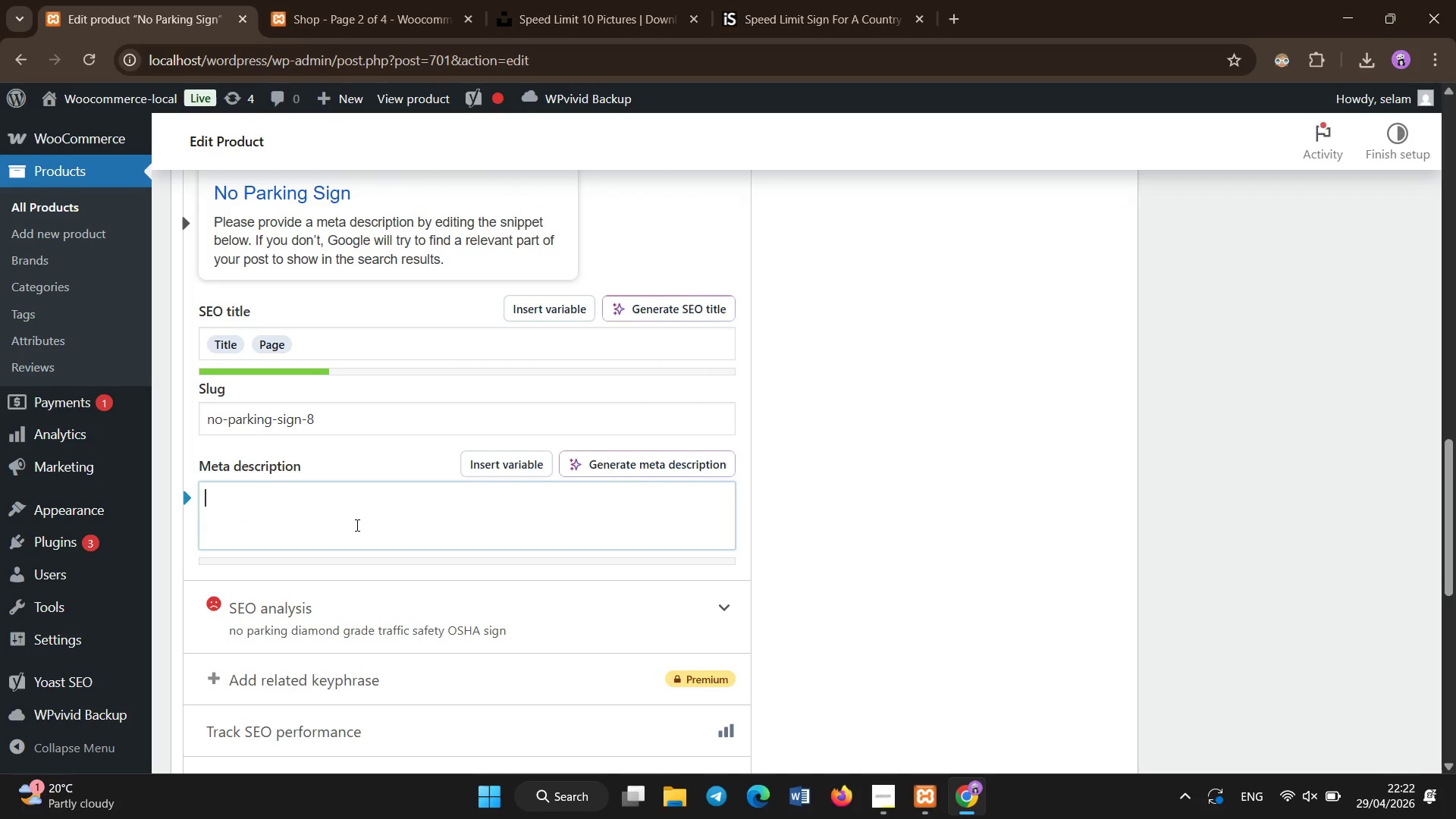 
hold_key(key=ShiftLeft, duration=1.51)
 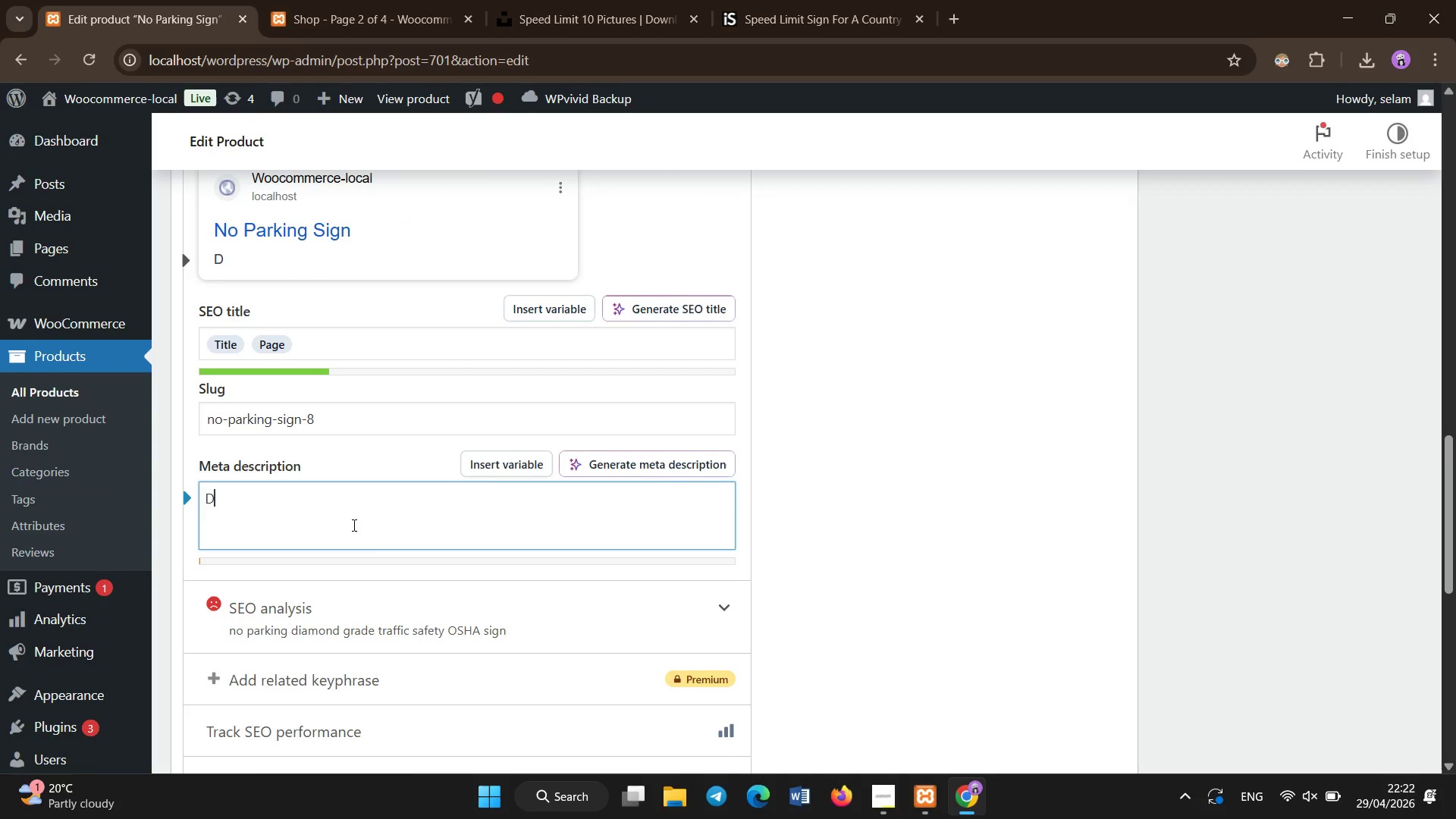 
type(Diamond grade aluminum no parking sign for high visibility traffic conro)
key(Backspace)
key(Backspace)
type(trol and OSHA compliant idustiral safety enforcemt.)
 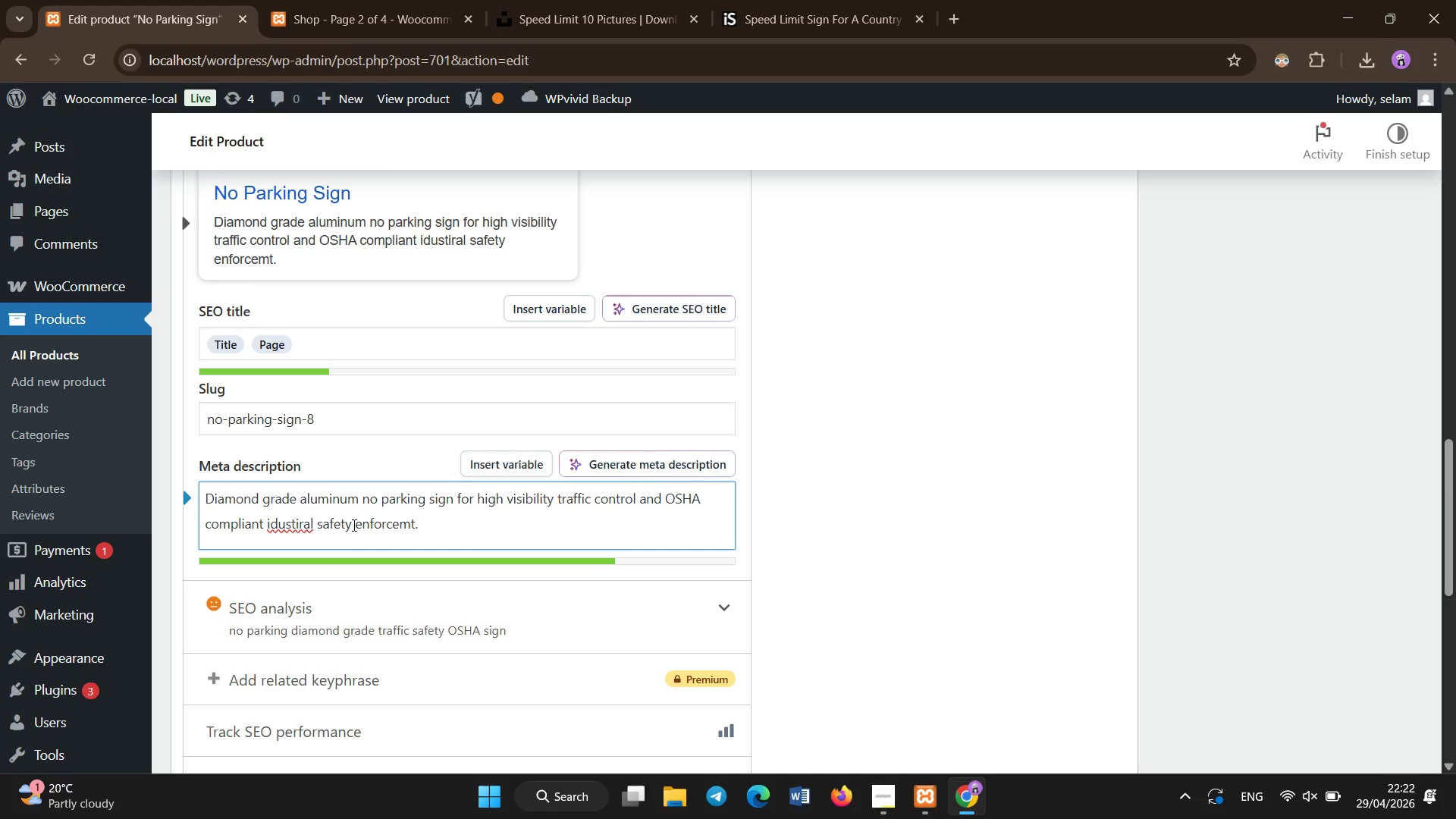 
hold_key(key=ArrowLeft, duration=1.03)
 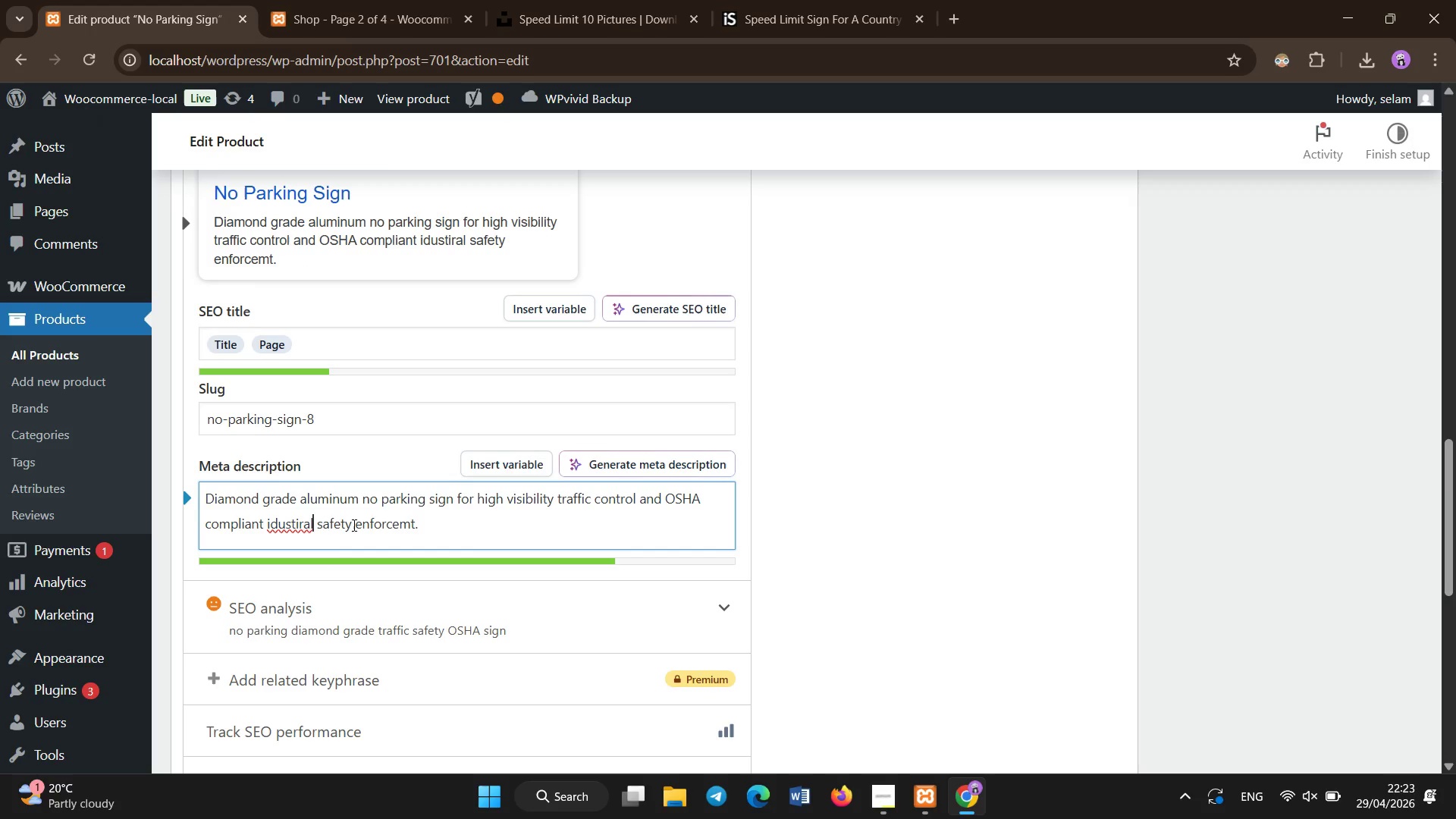 
key(ArrowLeft)
 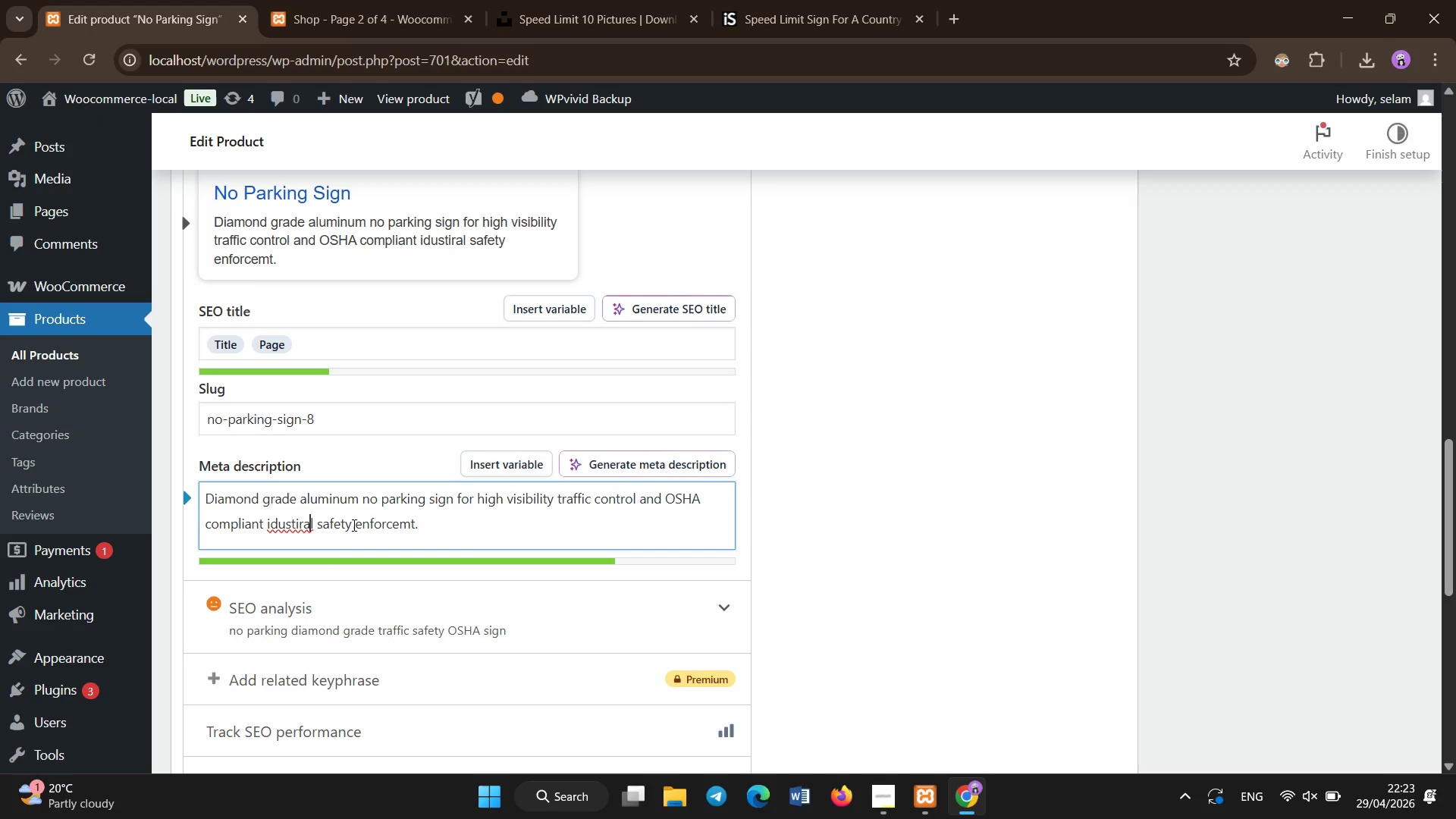 
key(ArrowLeft)
 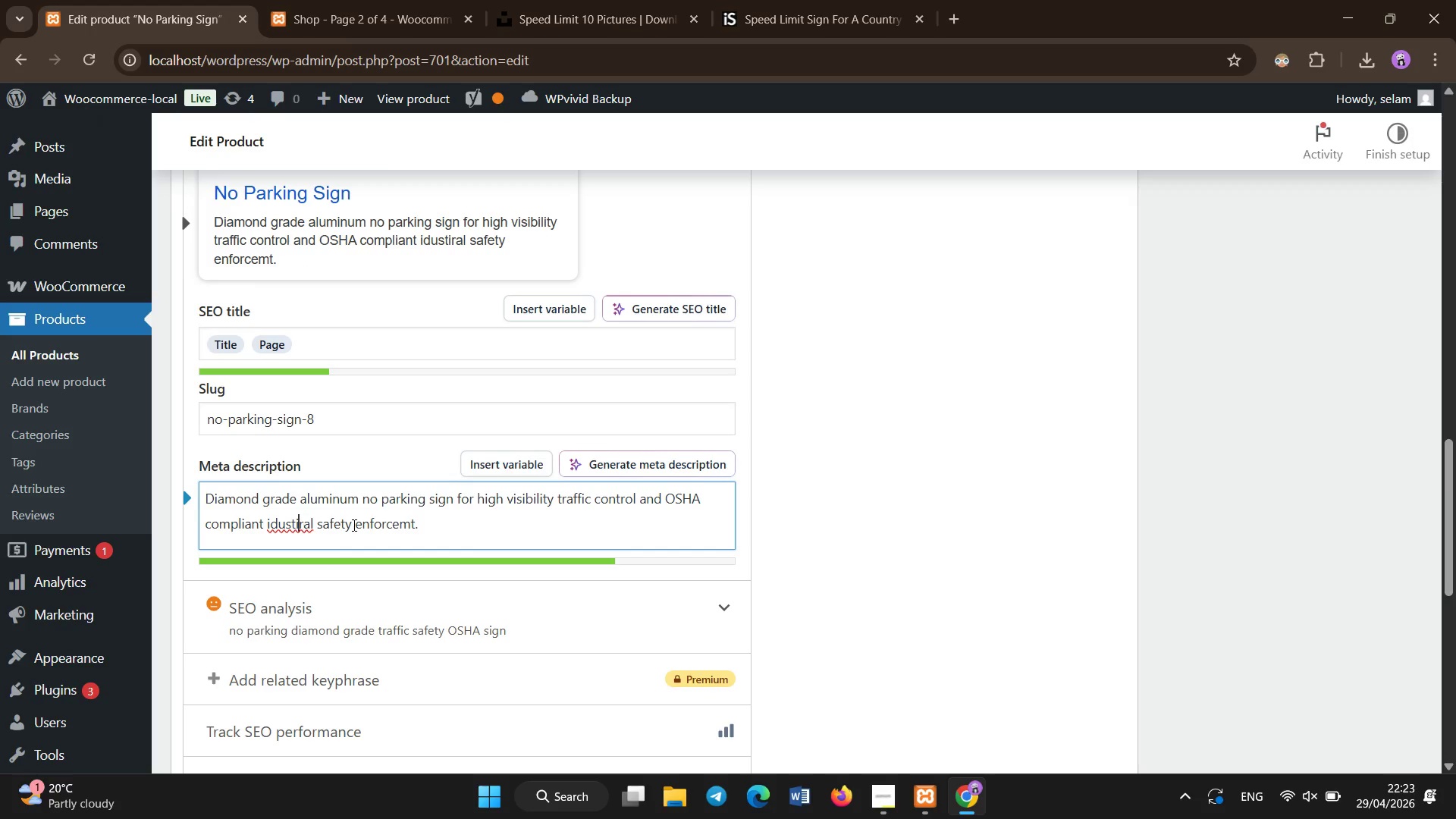 
key(ArrowLeft)
 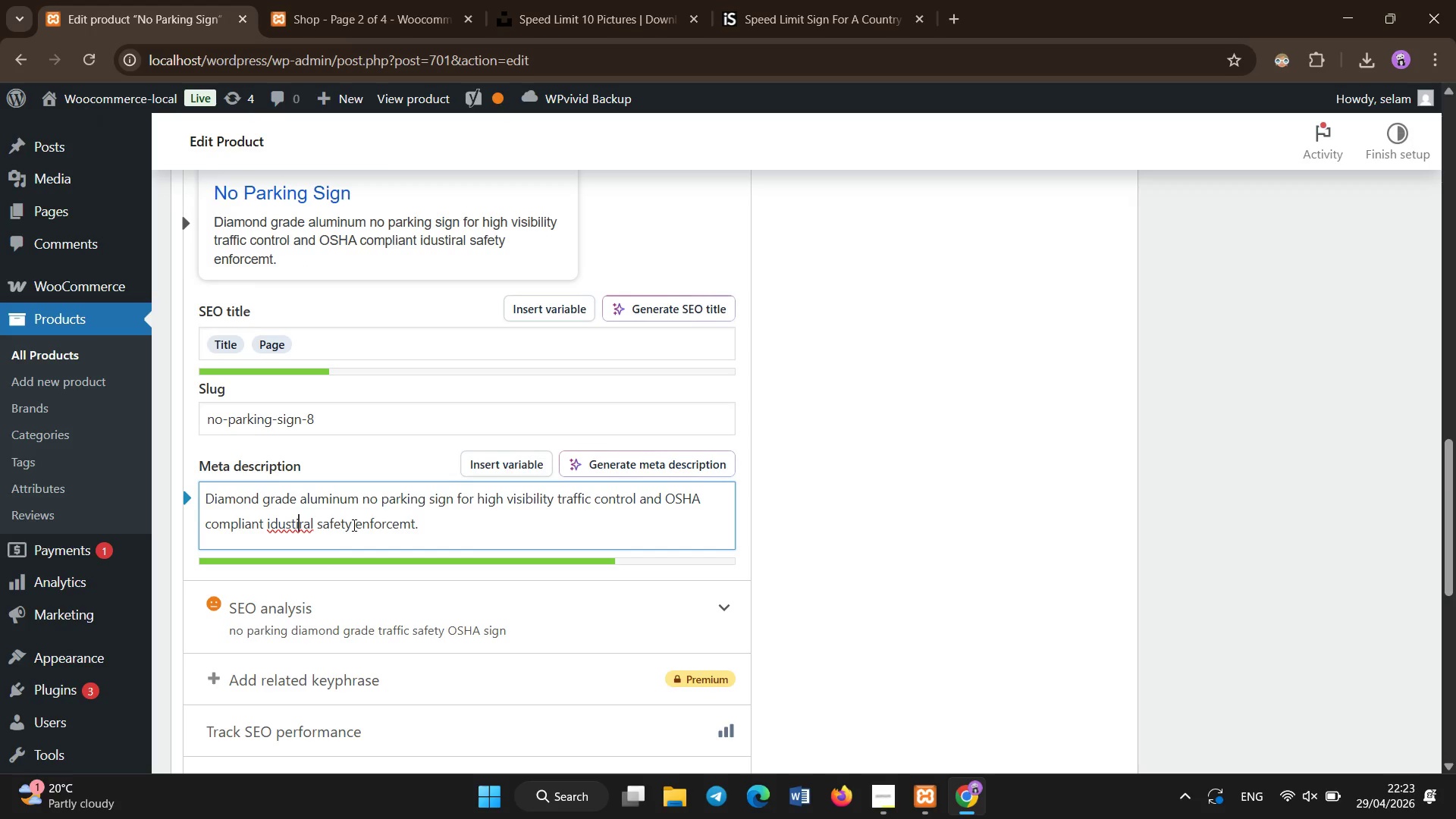 
key(ArrowLeft)
 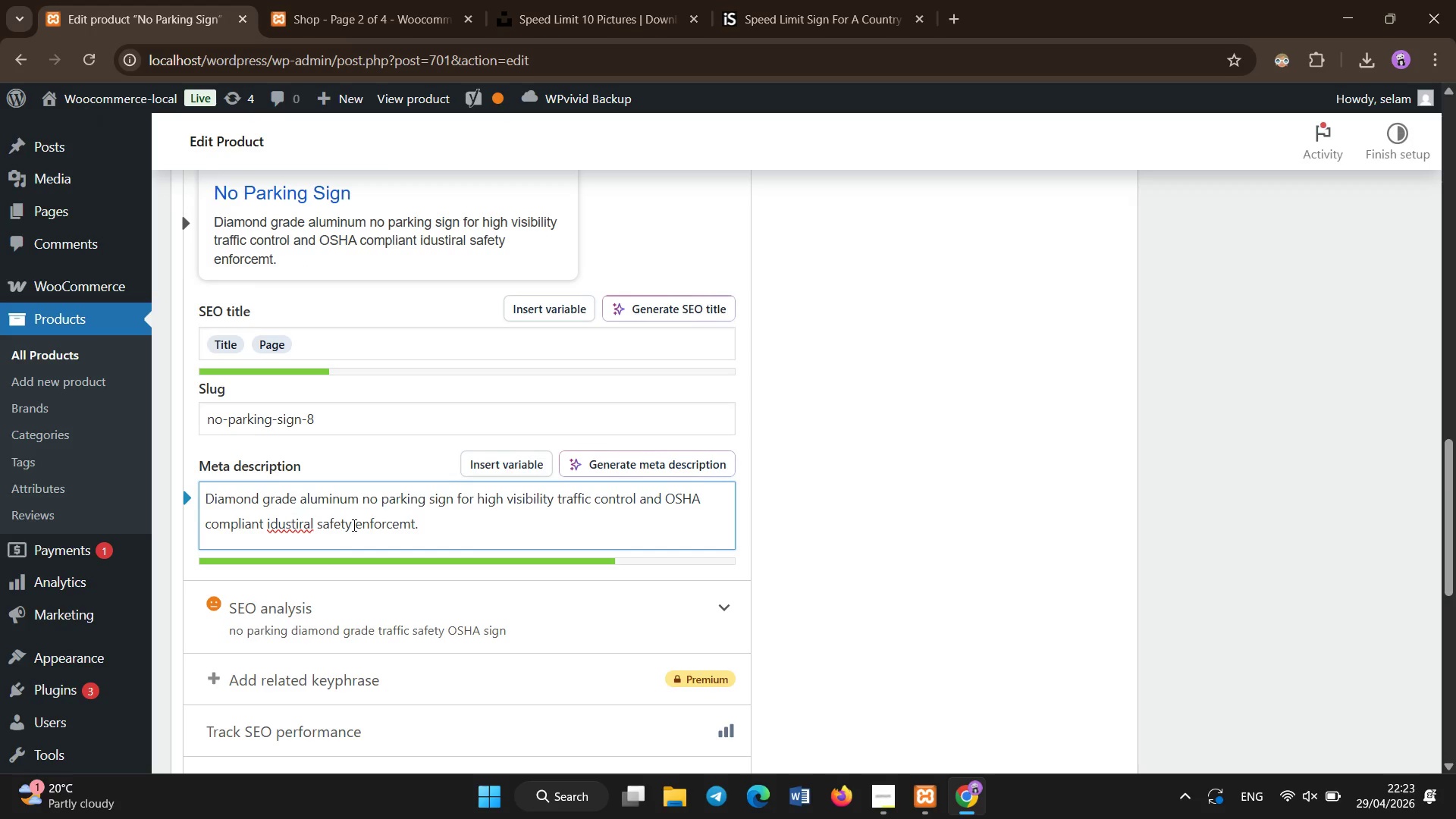 
key(ArrowRight)
 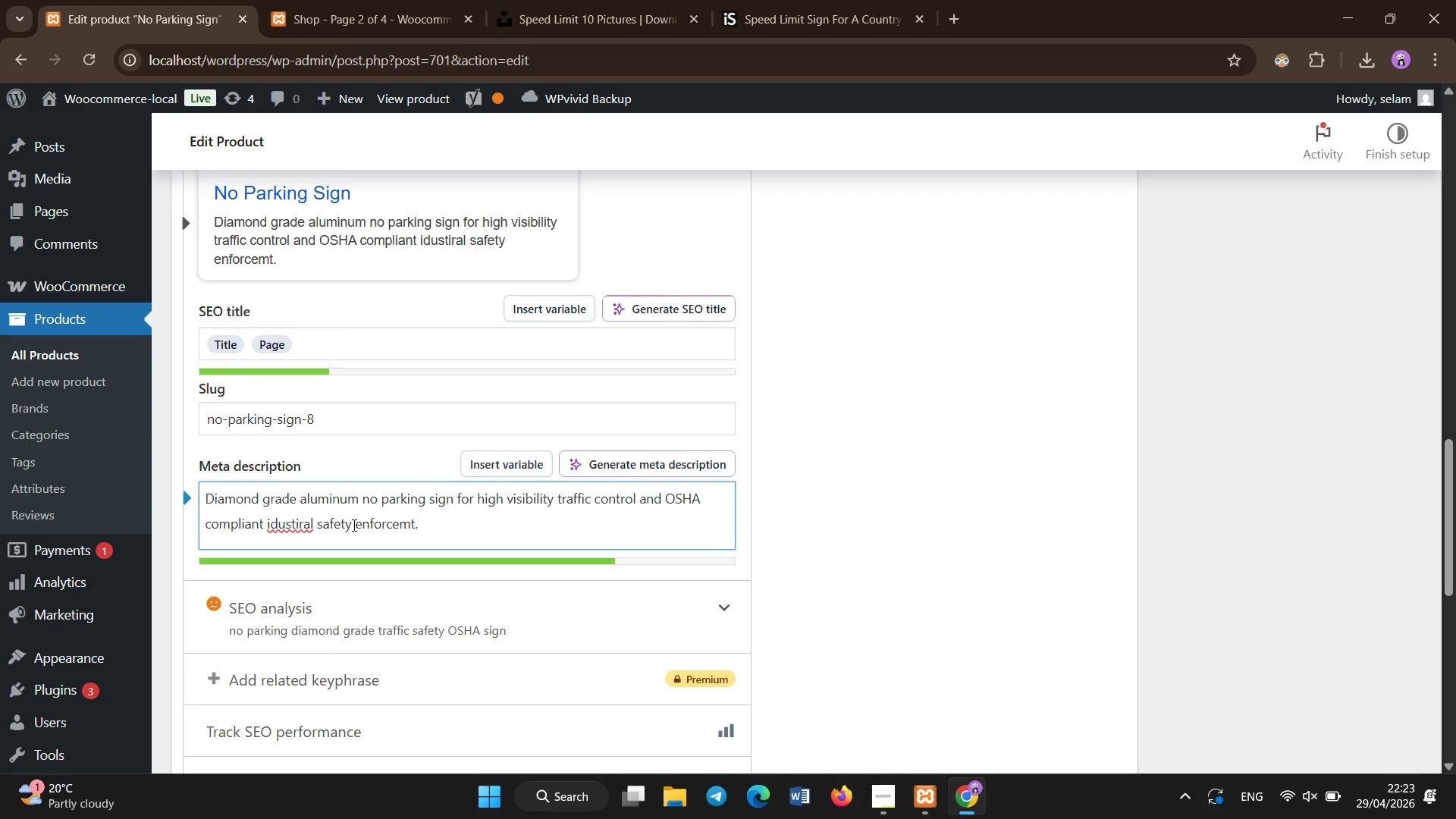 
key(Backspace)
 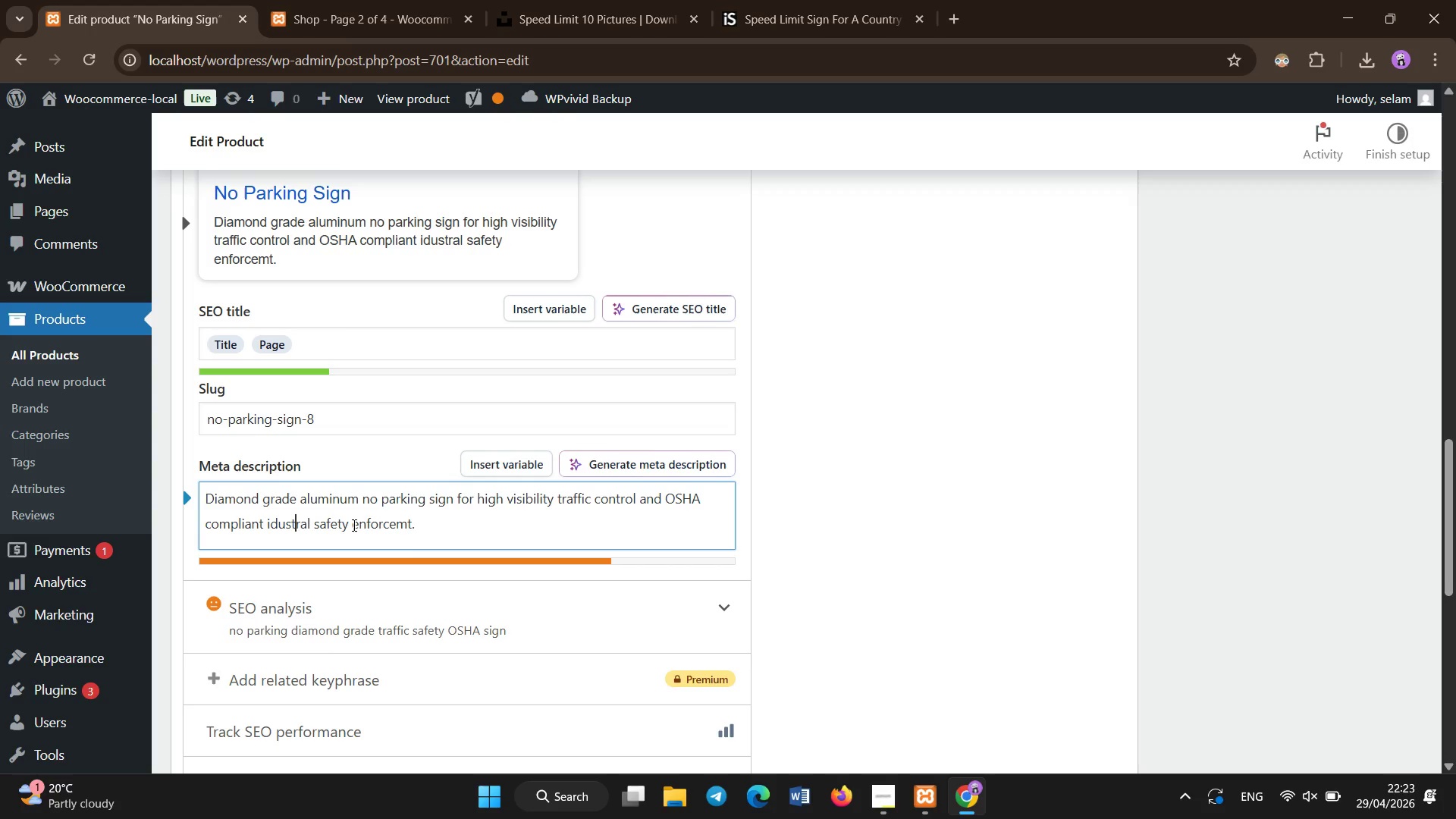 
key(ArrowRight)
 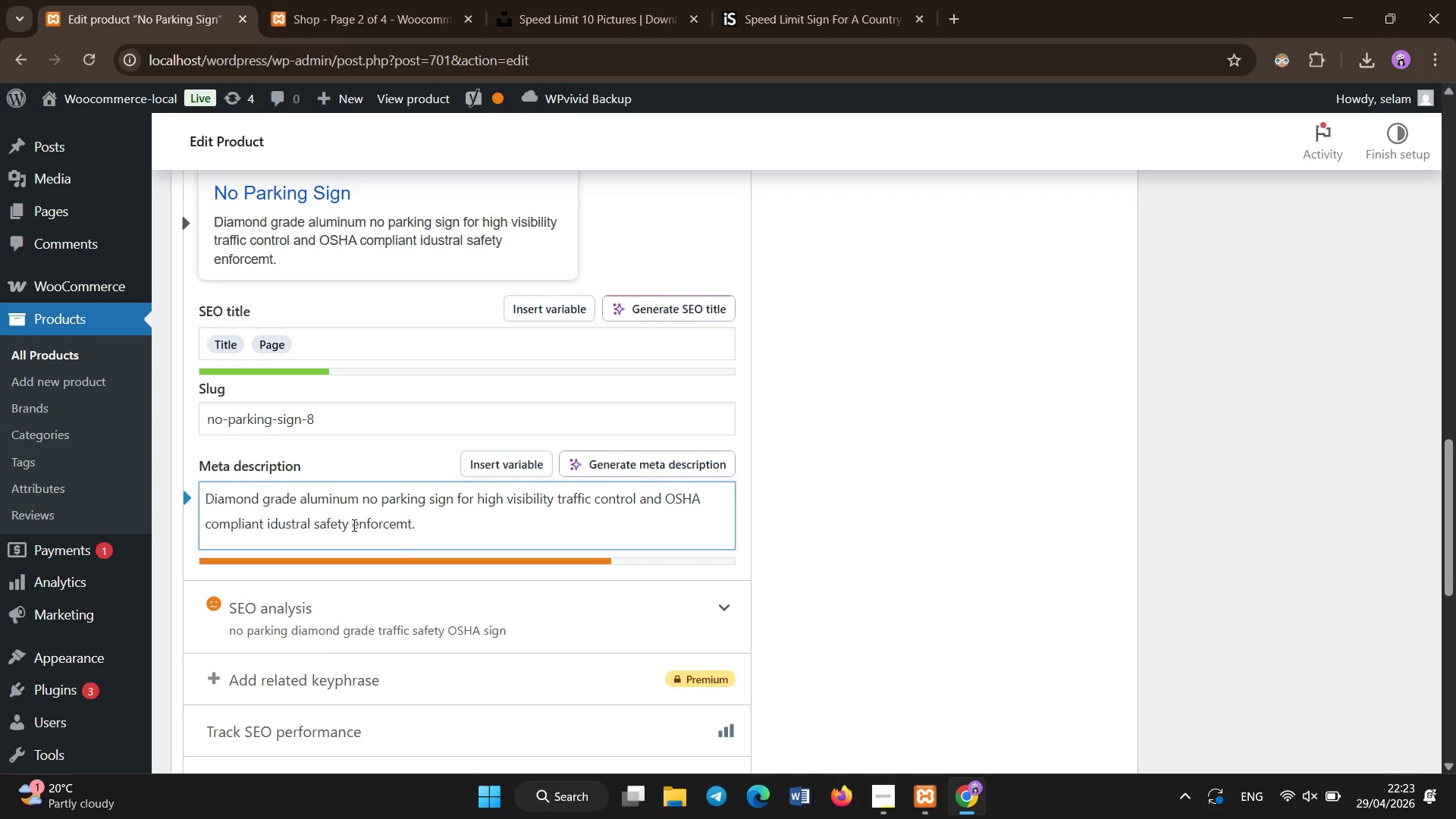 
key(I)
 